 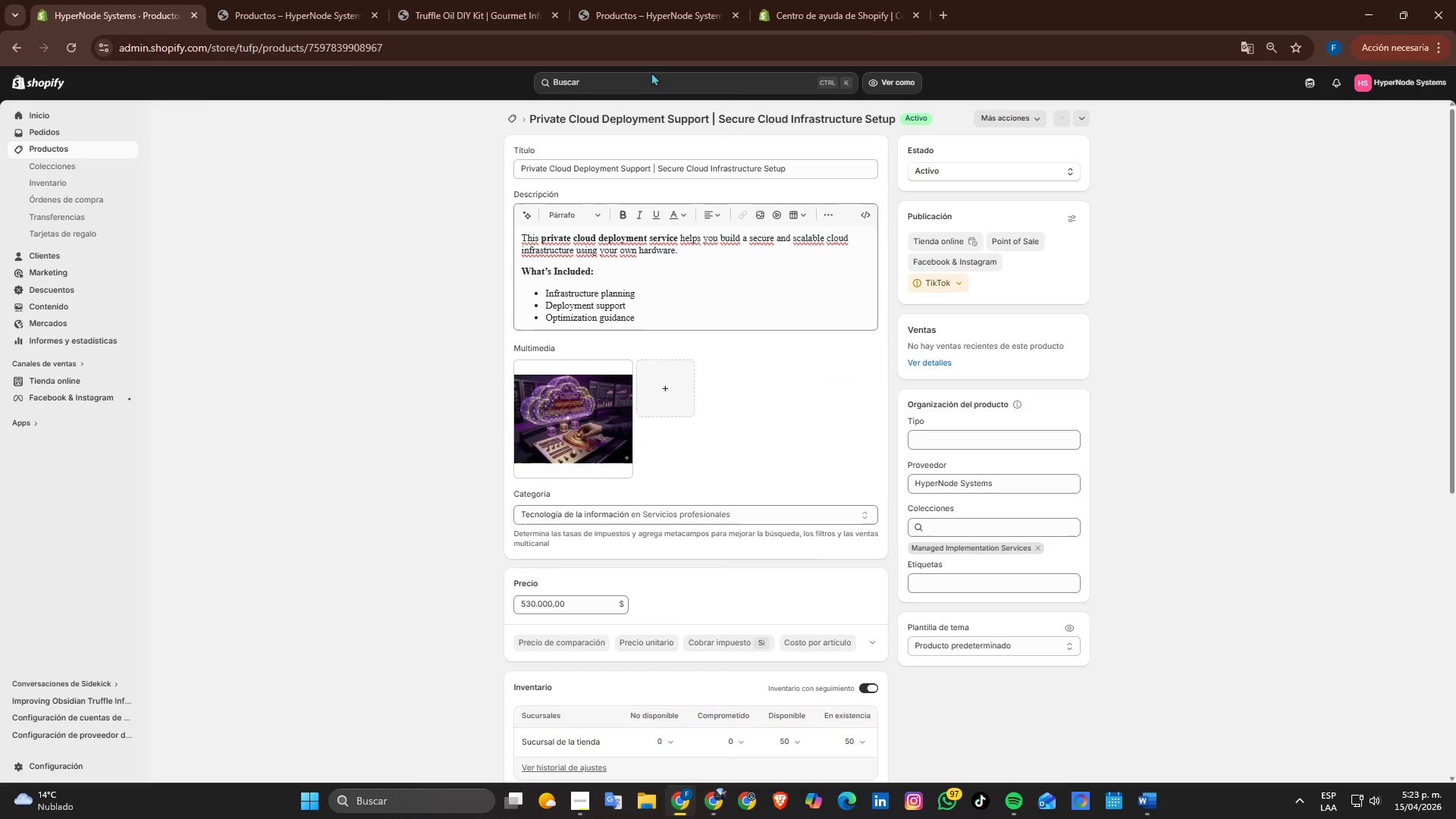 
left_click([551, 13])
 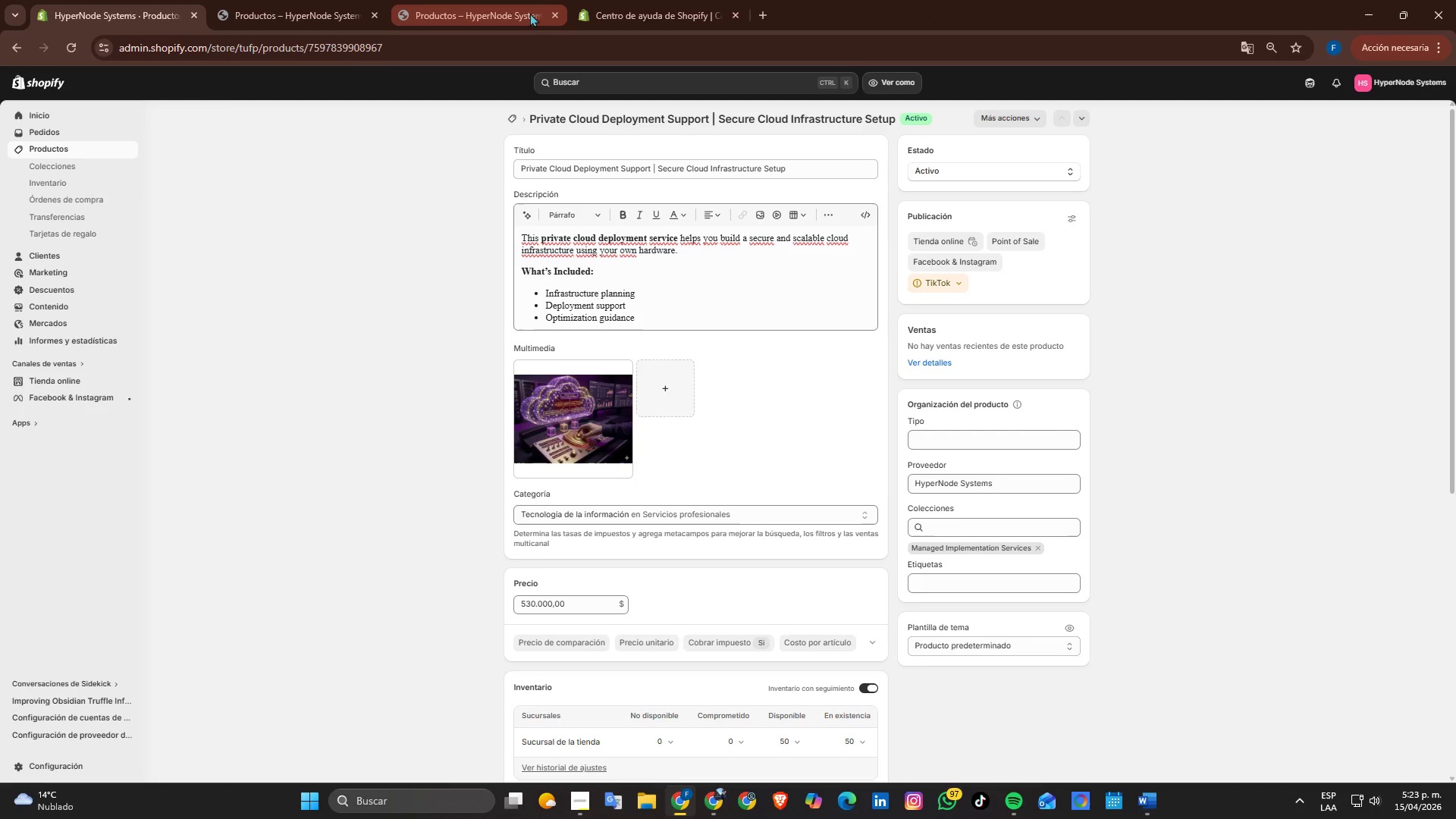 
left_click([506, 10])
 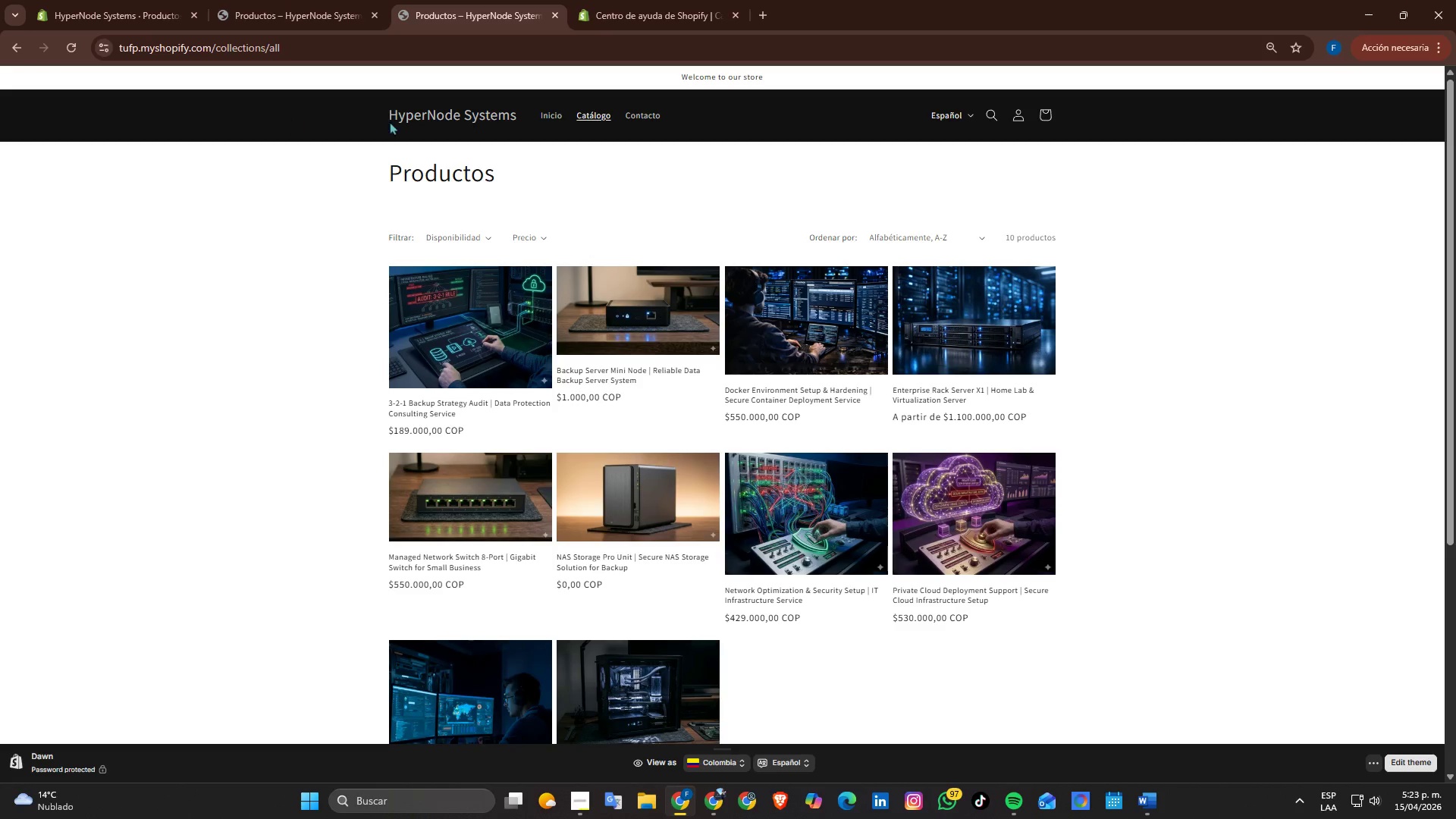 
left_click([447, 111])
 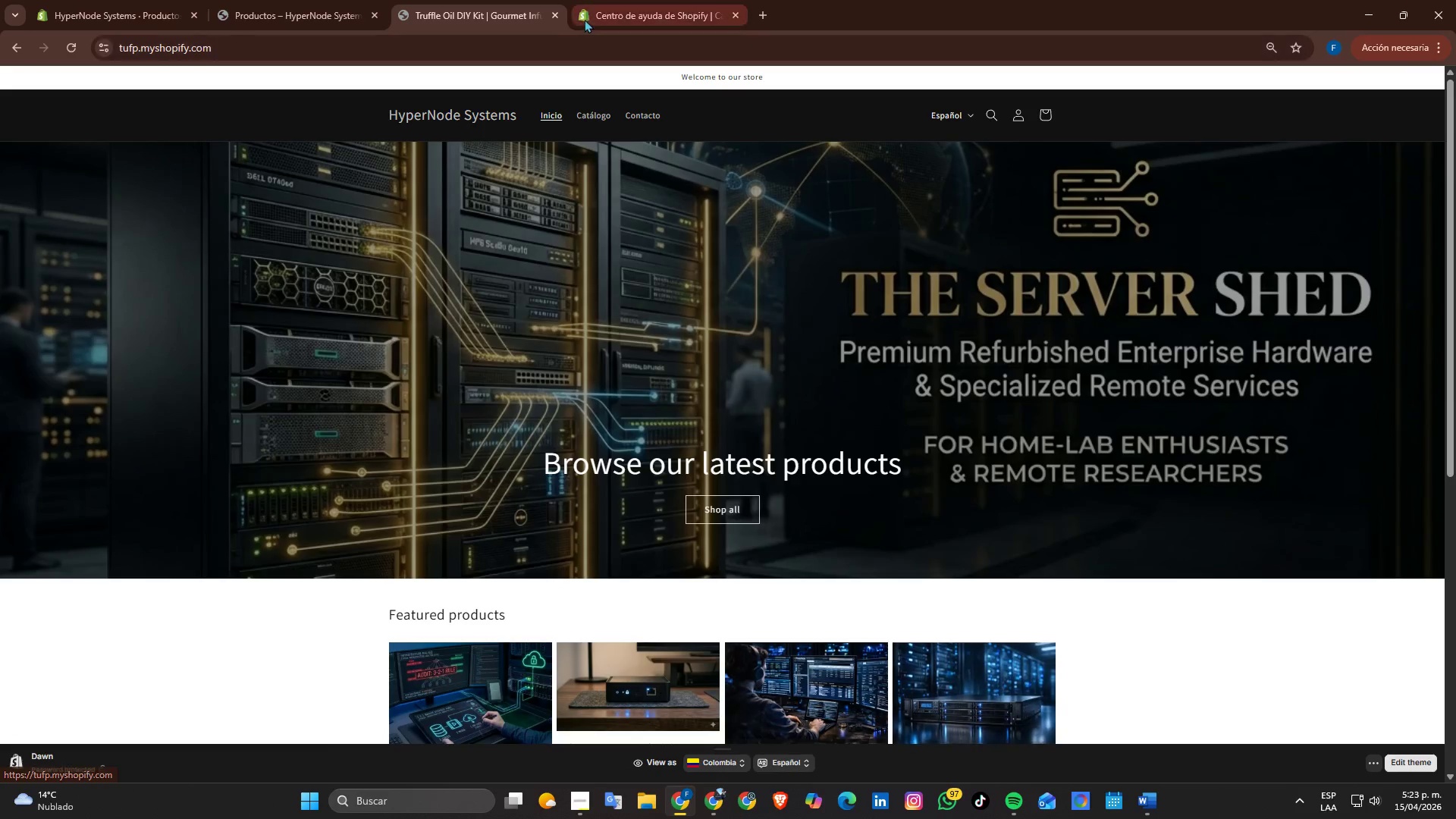 
mouse_move([653, 34])
 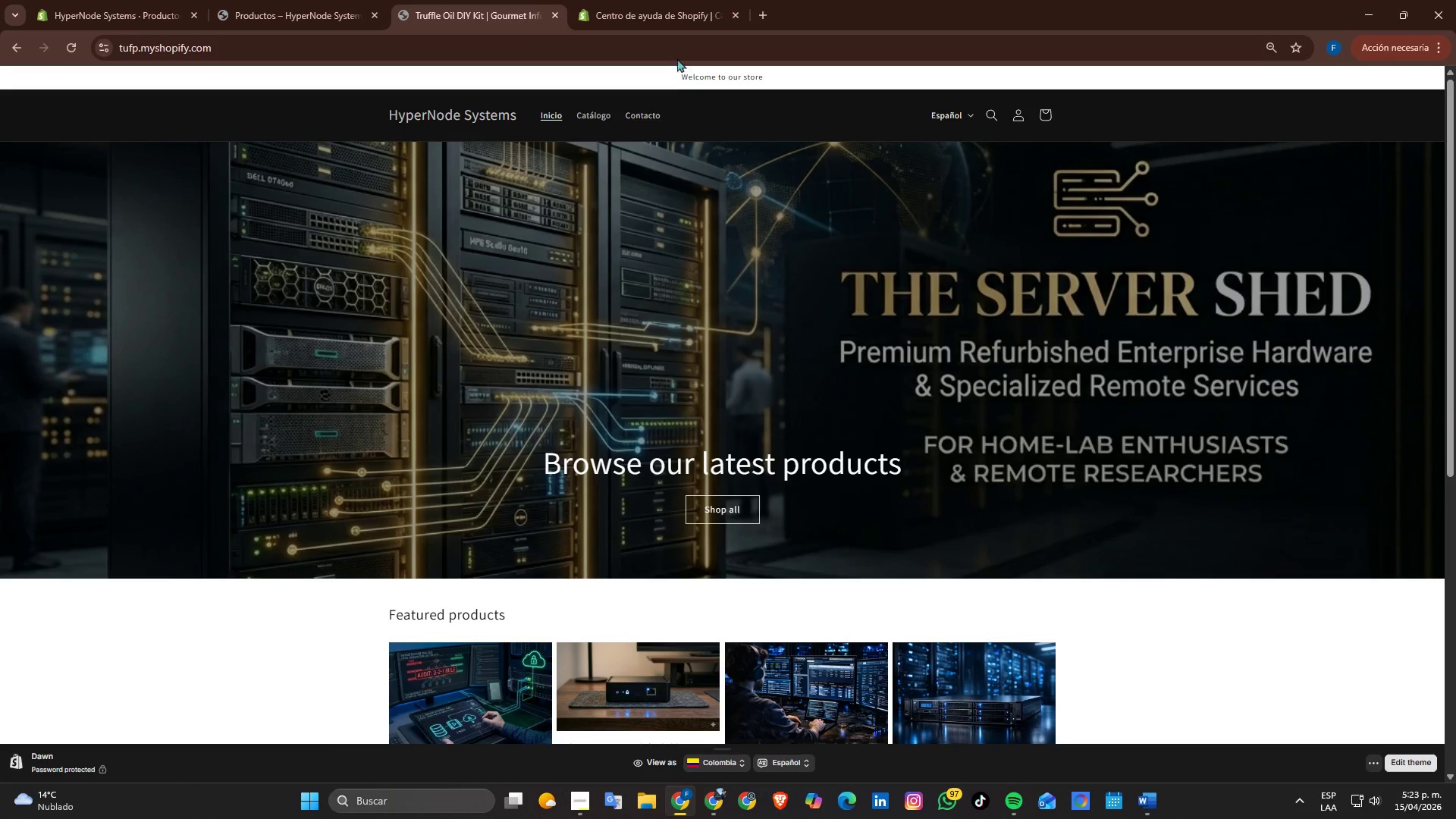 
left_click([672, 0])
 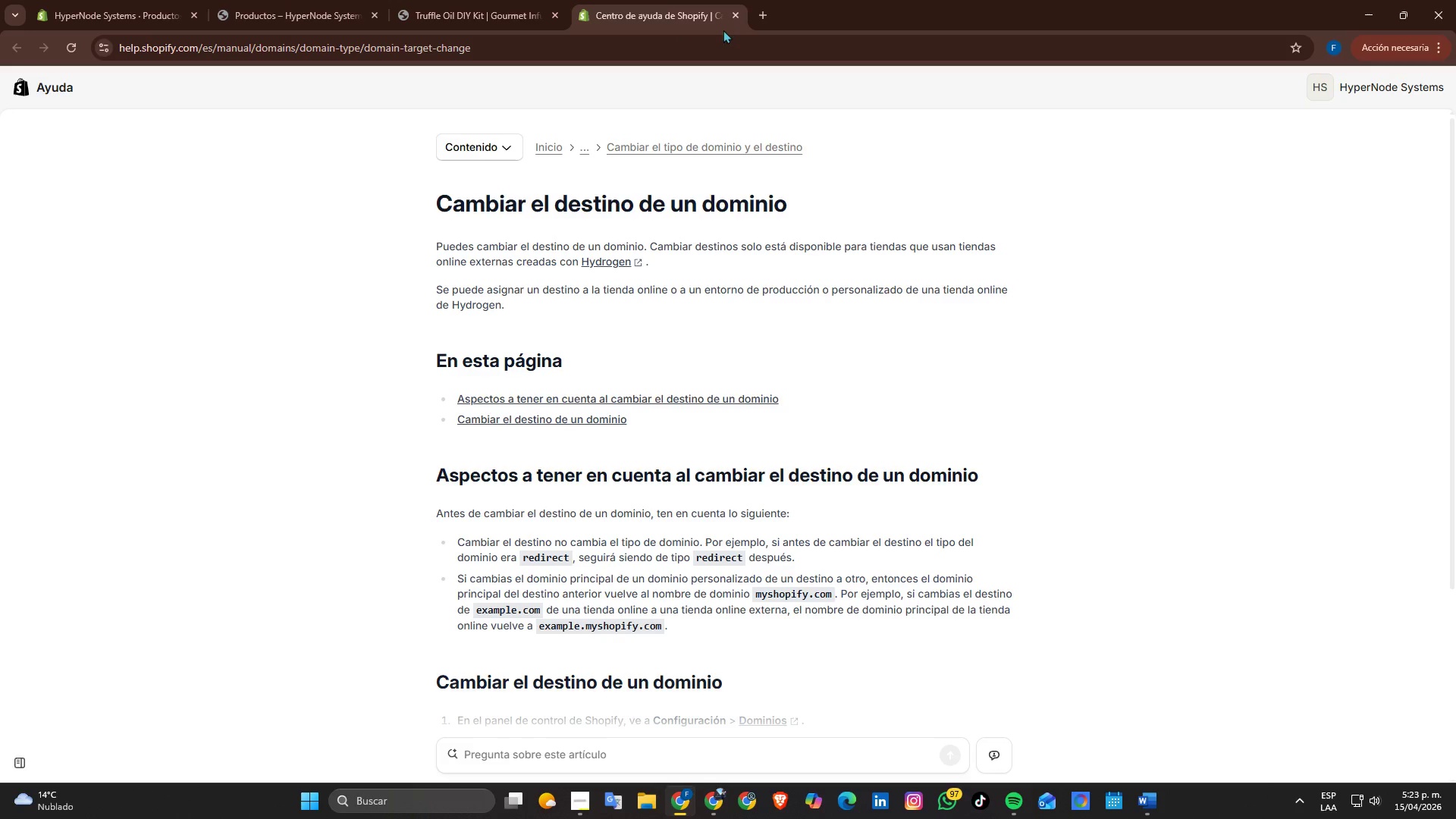 
left_click([740, 15])
 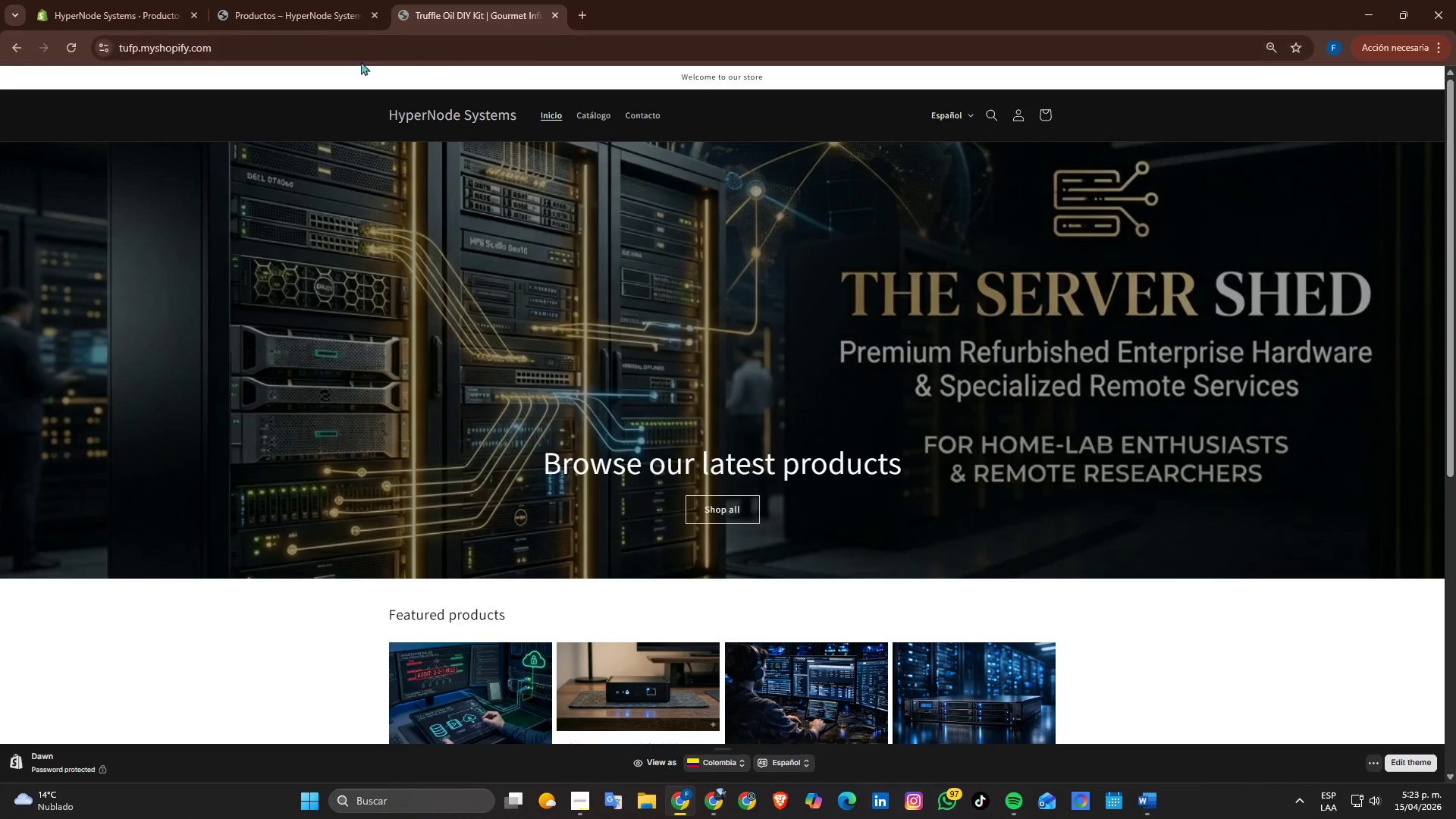 
left_click([80, 0])
 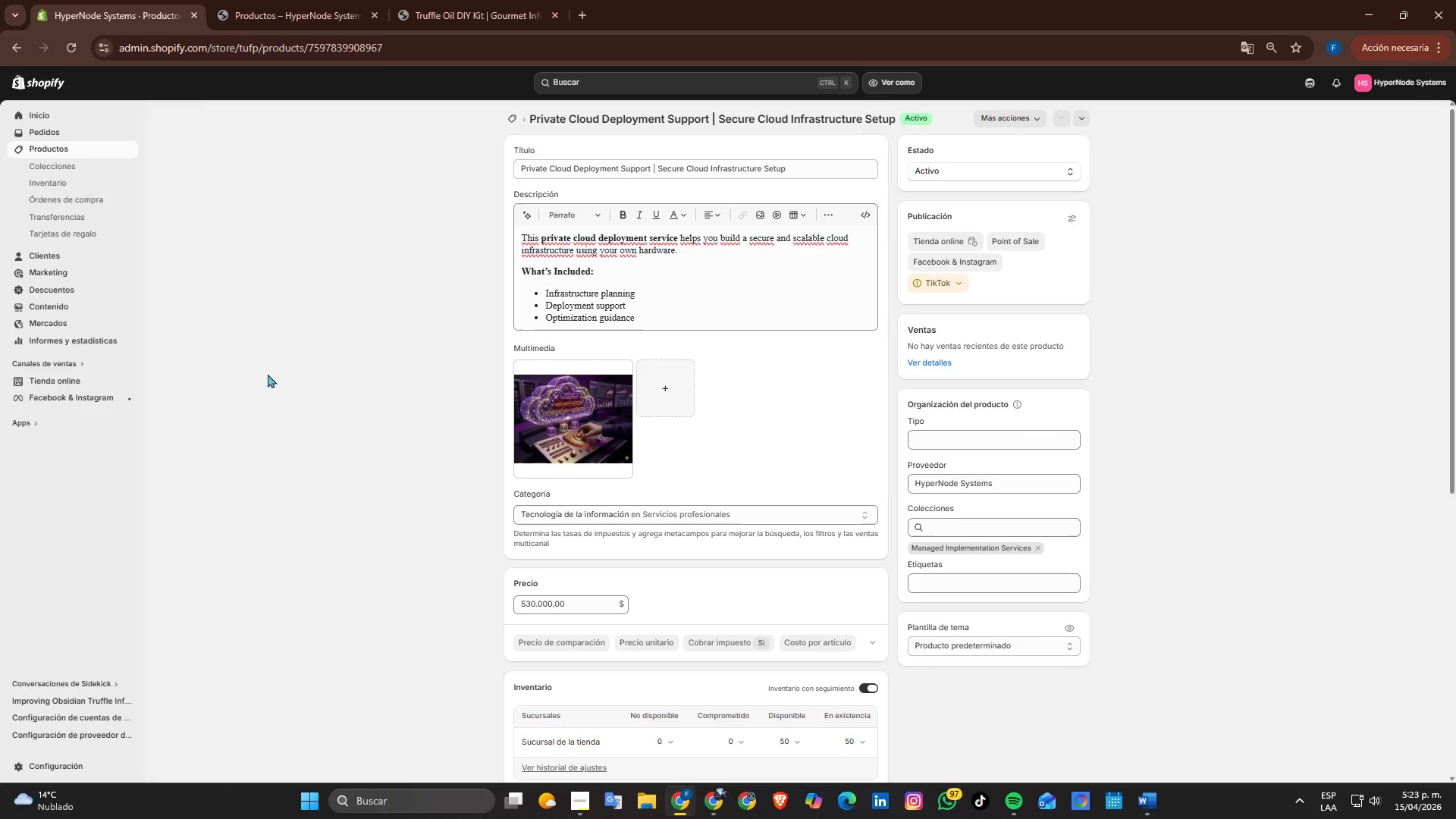 
scroll: coordinate [657, 455], scroll_direction: down, amount: 4.0
 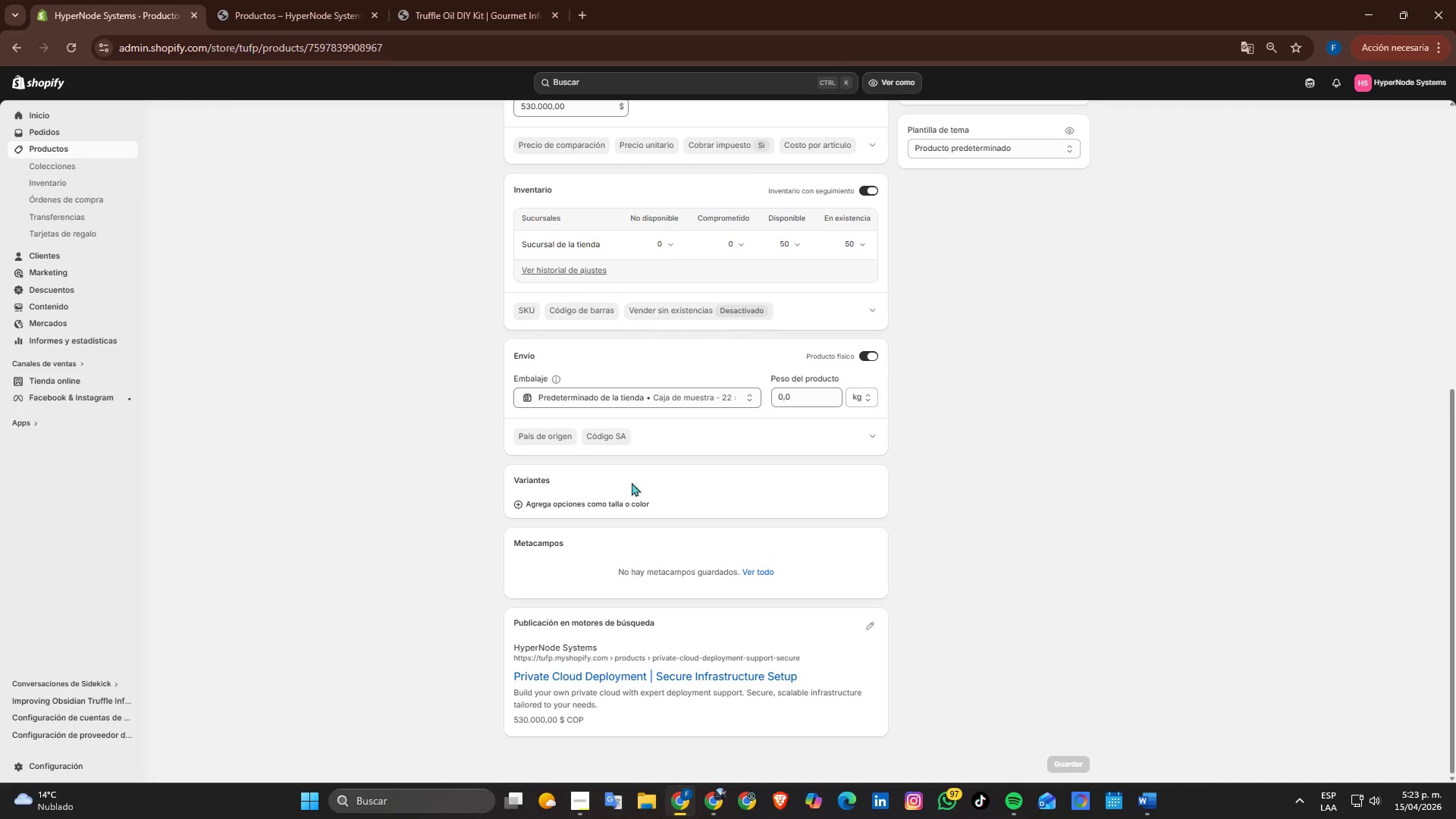 
scroll: coordinate [271, 484], scroll_direction: up, amount: 7.0
 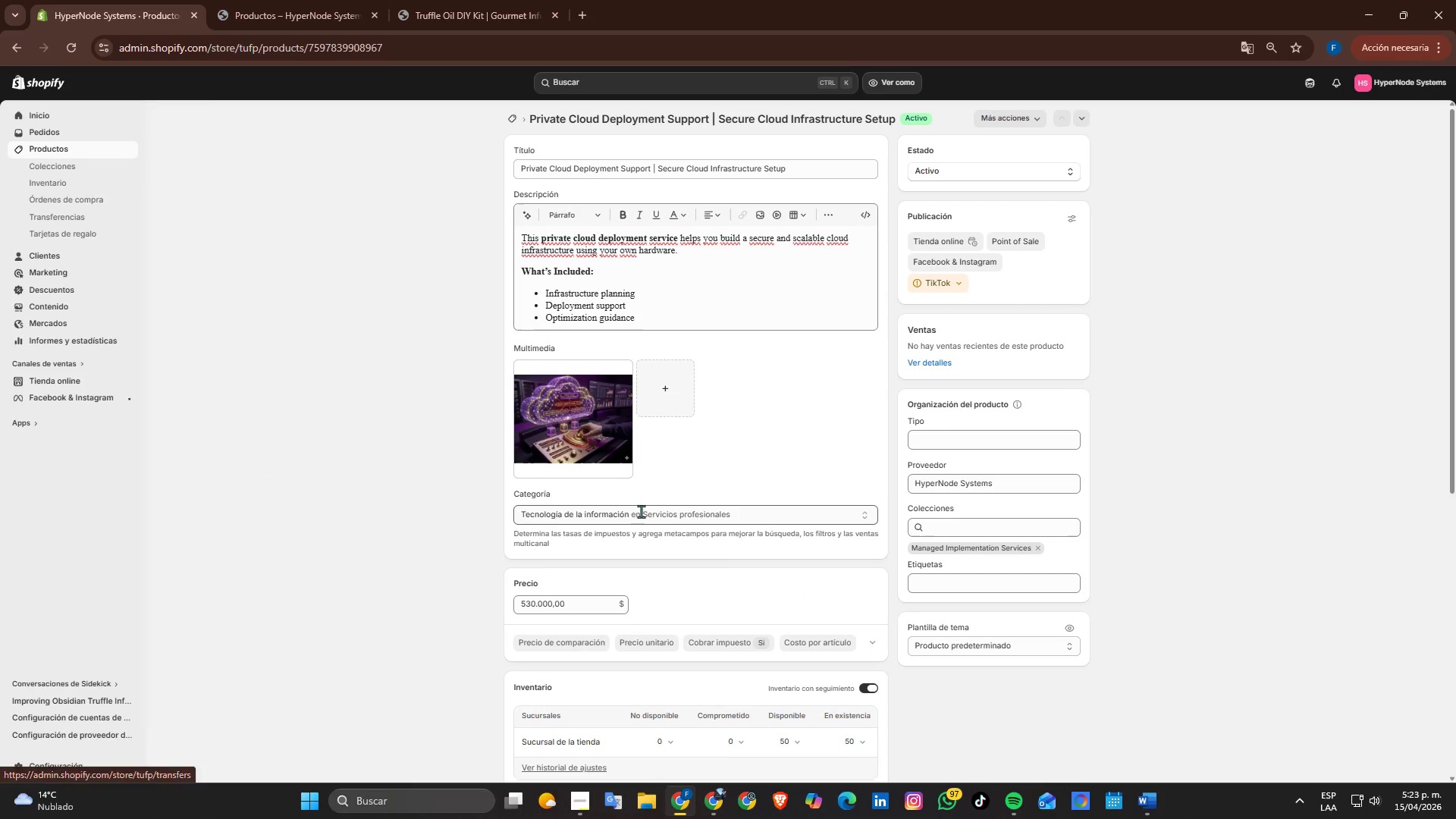 
left_click([64, 150])
 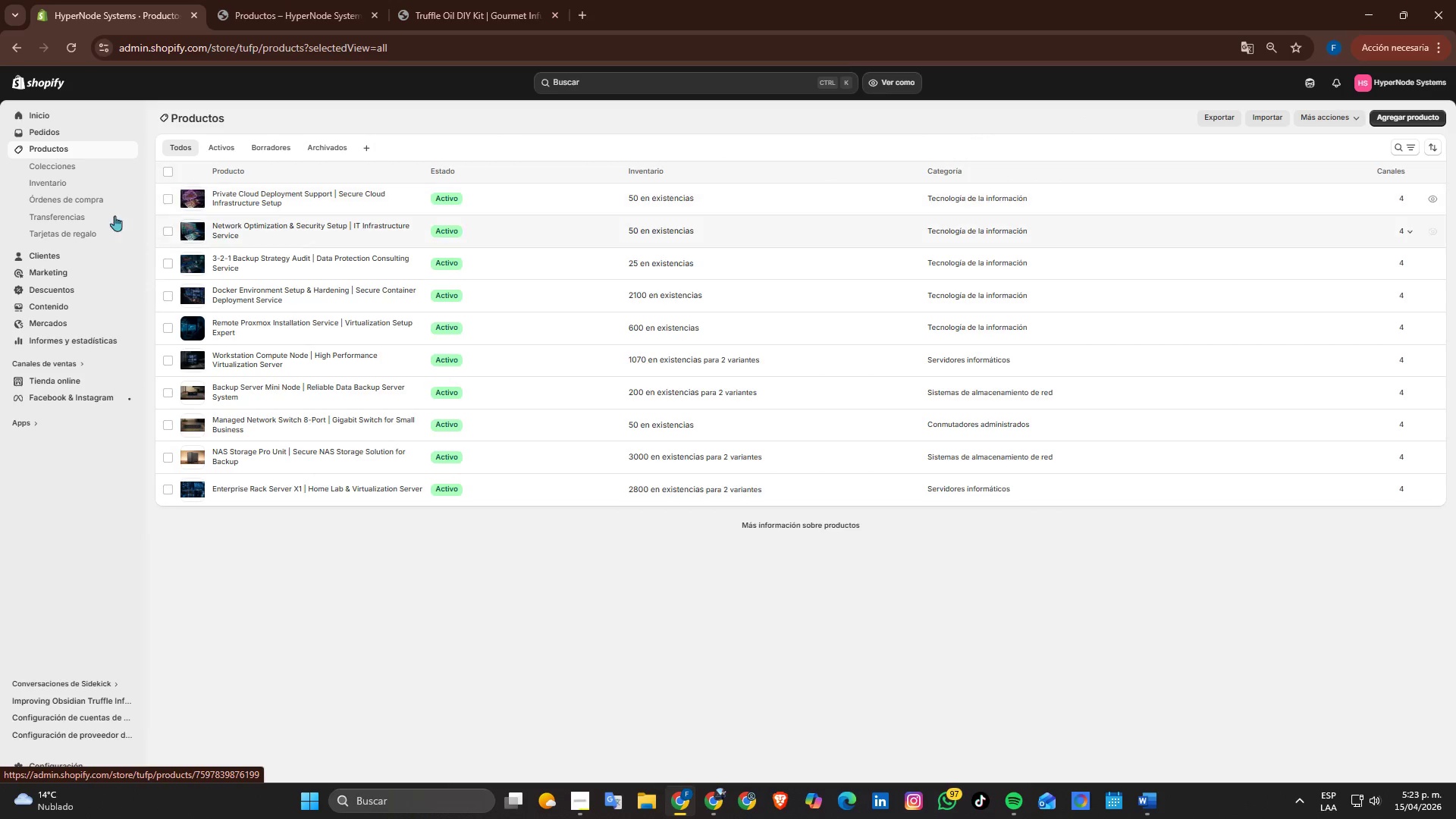 
left_click([196, 196])
 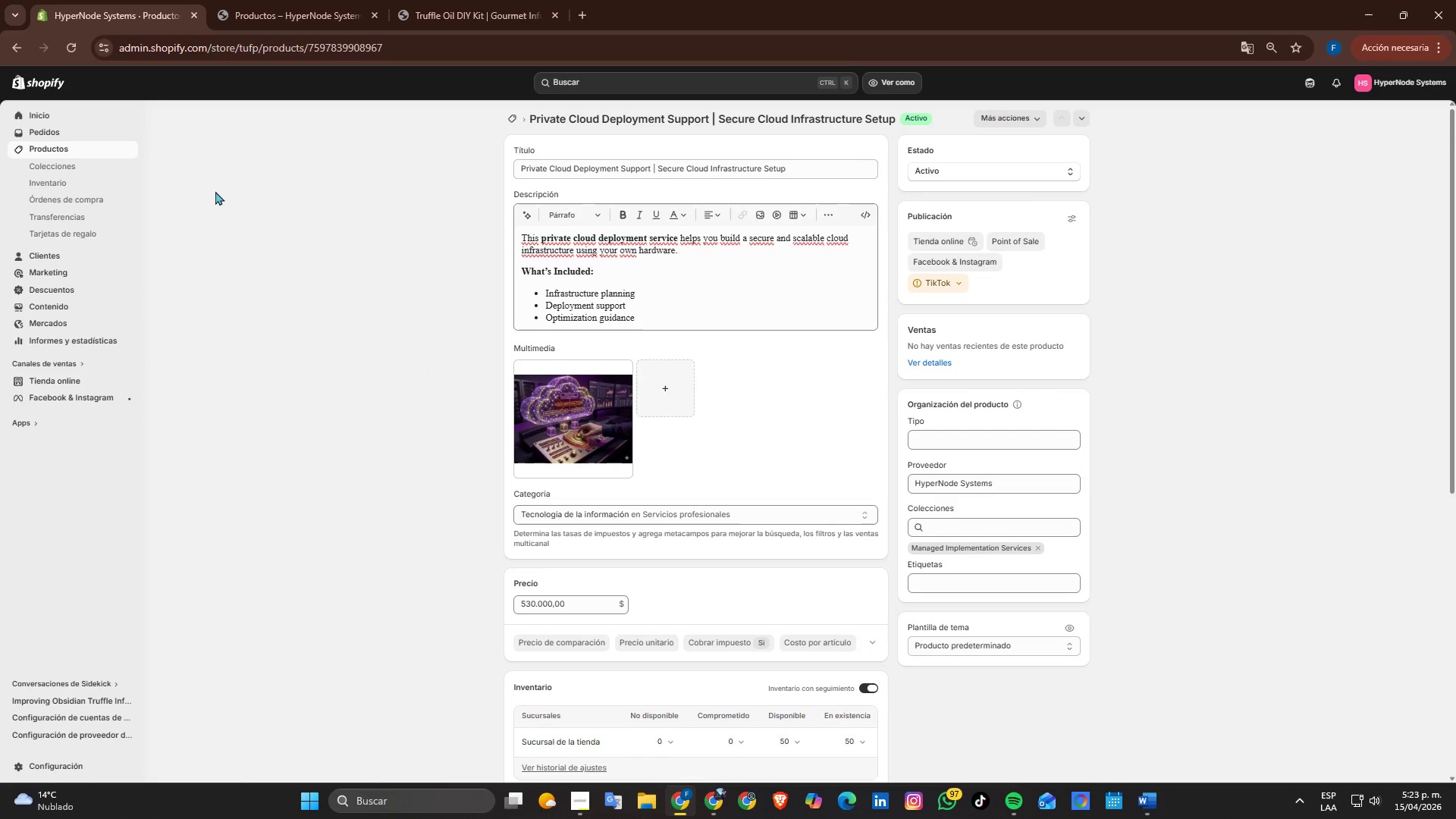 
wait(8.0)
 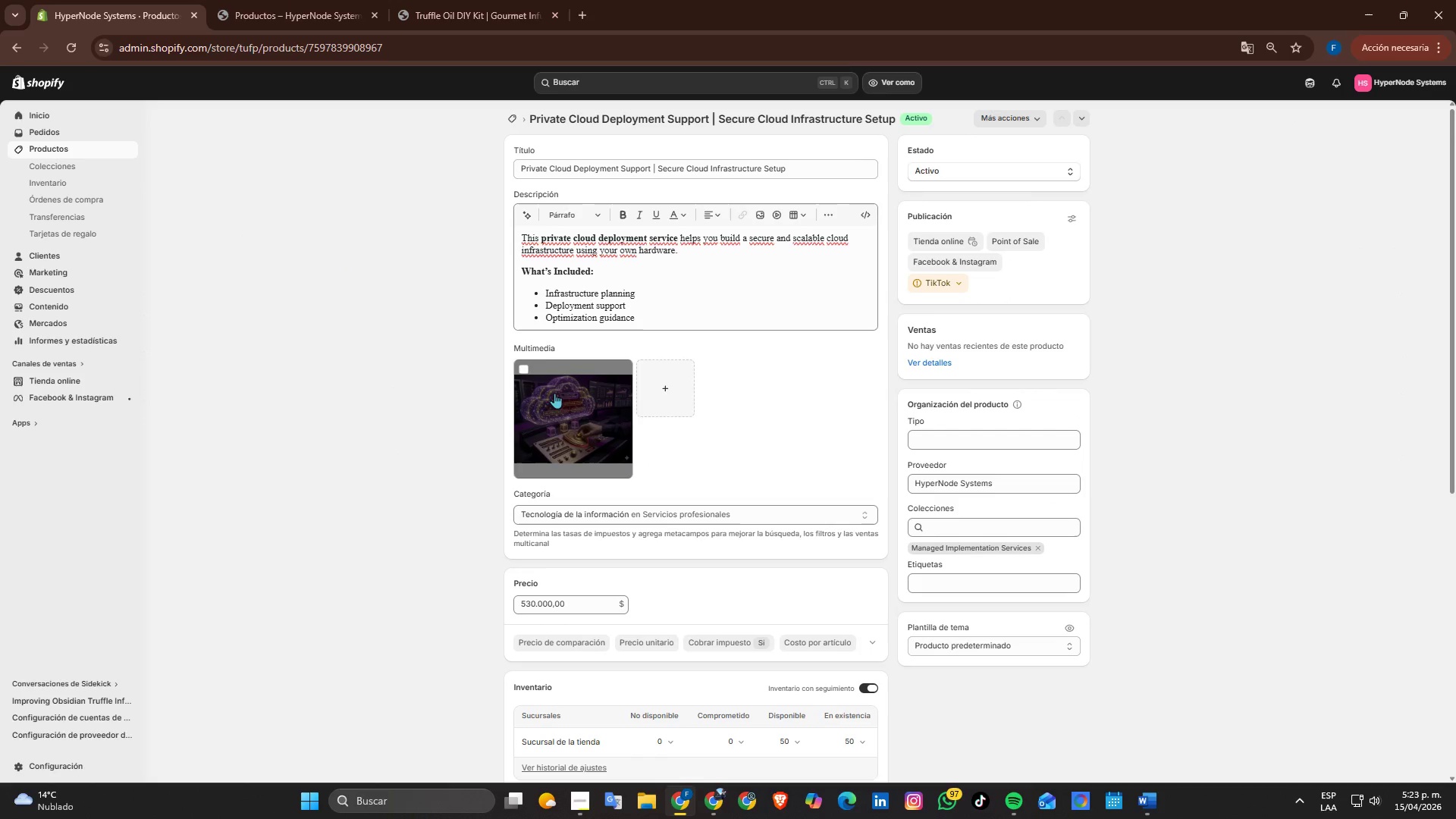 
left_click([63, 168])
 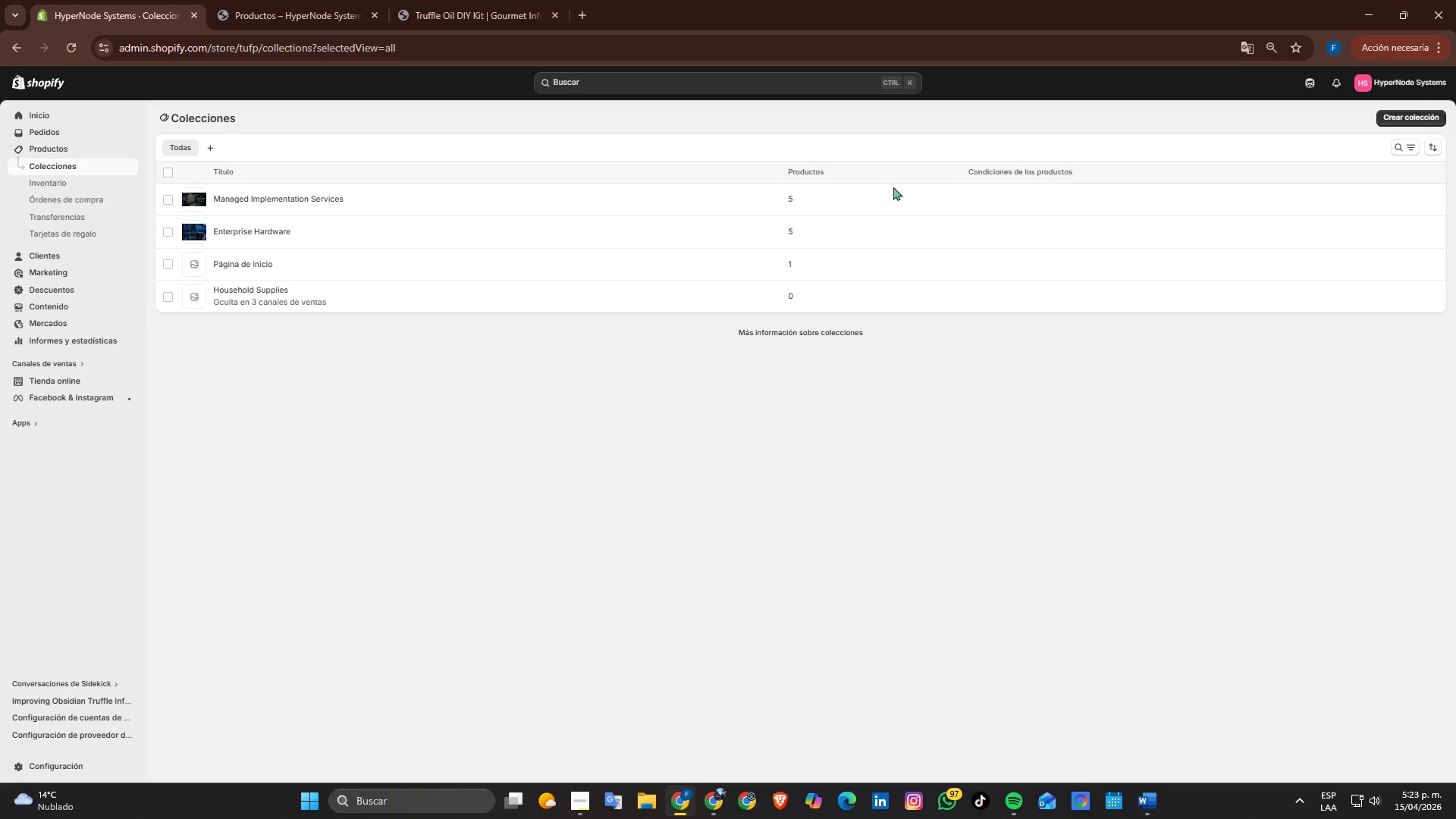 
wait(10.92)
 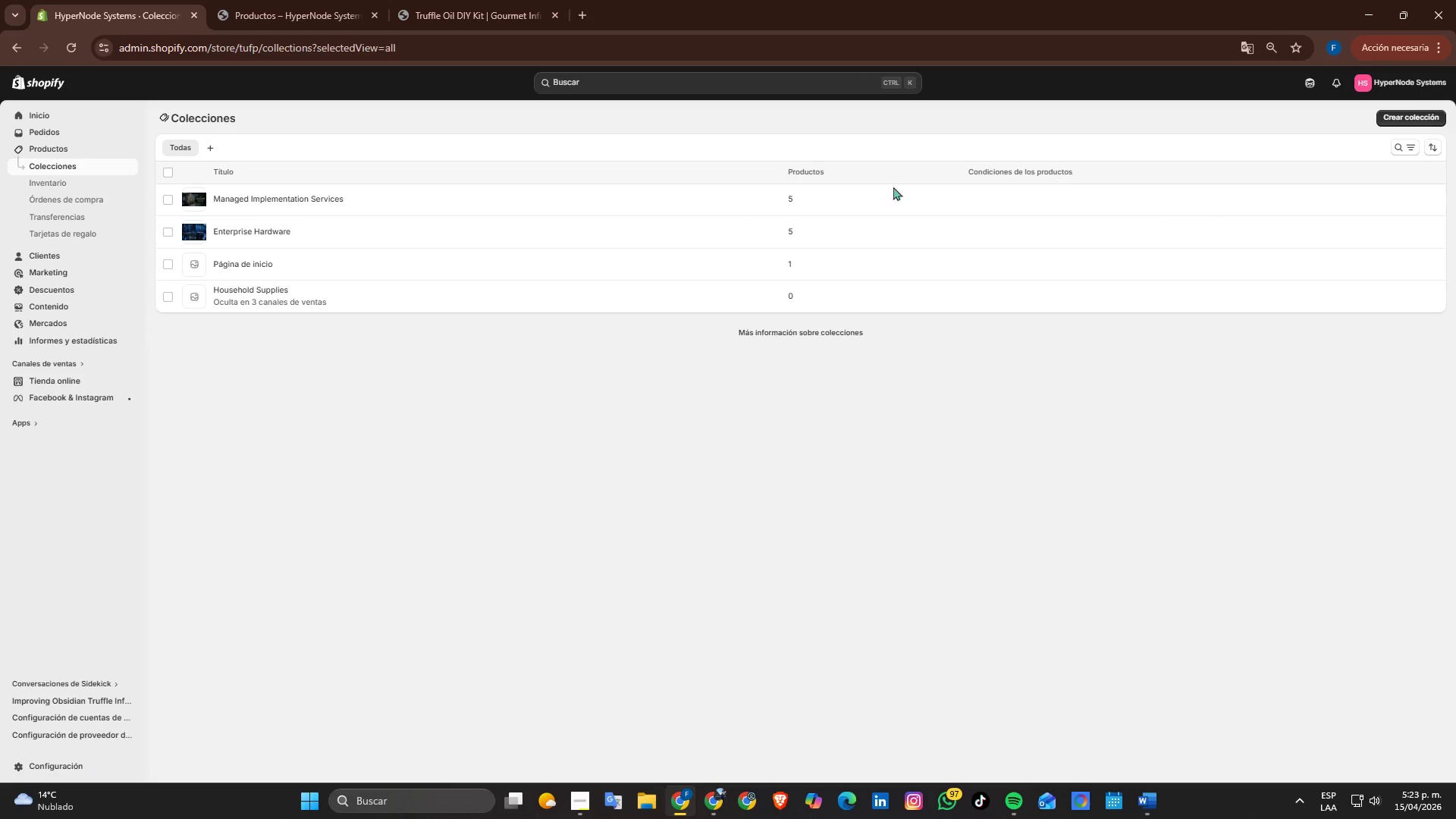 
left_click([900, 381])
 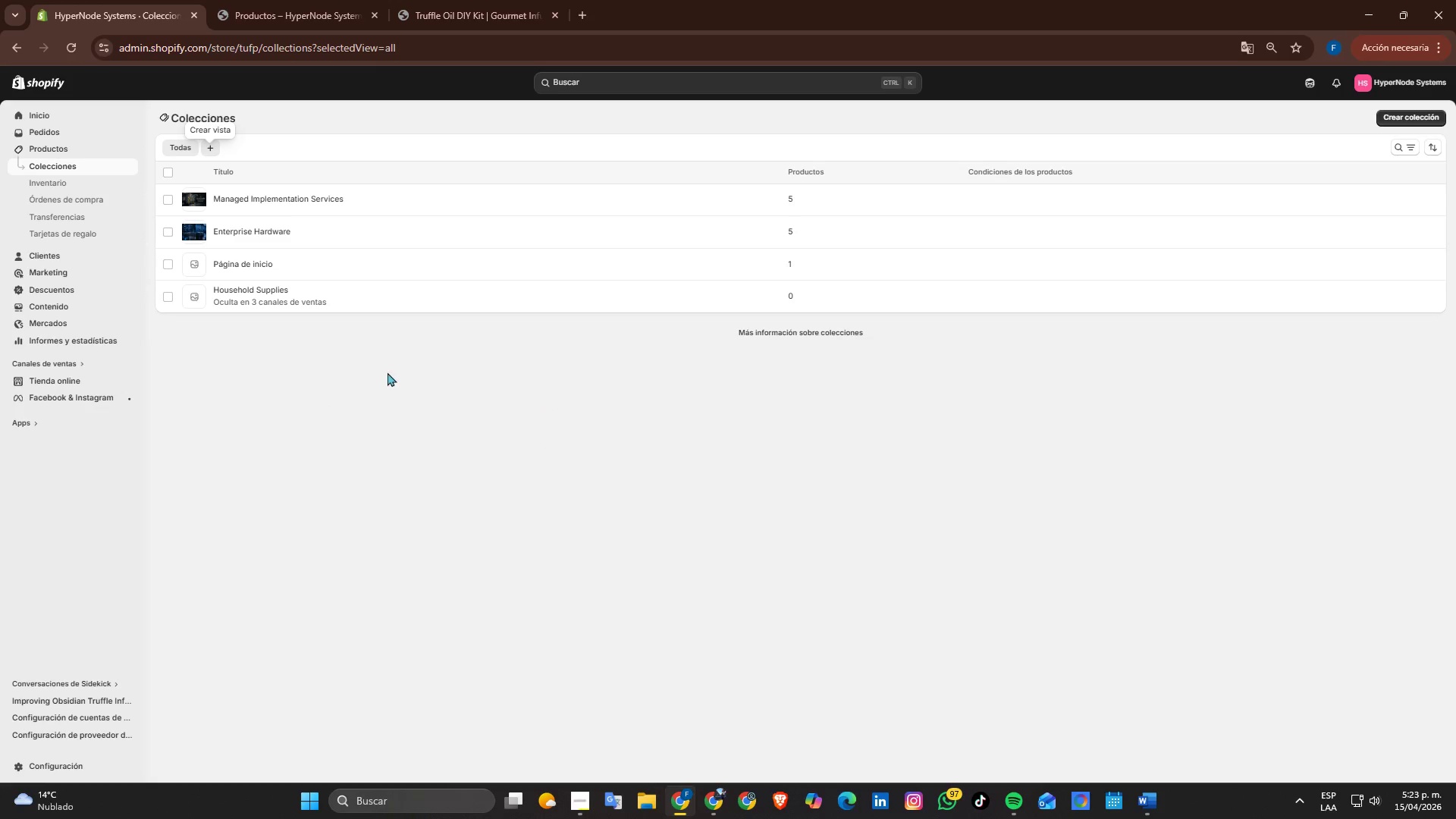 
wait(11.66)
 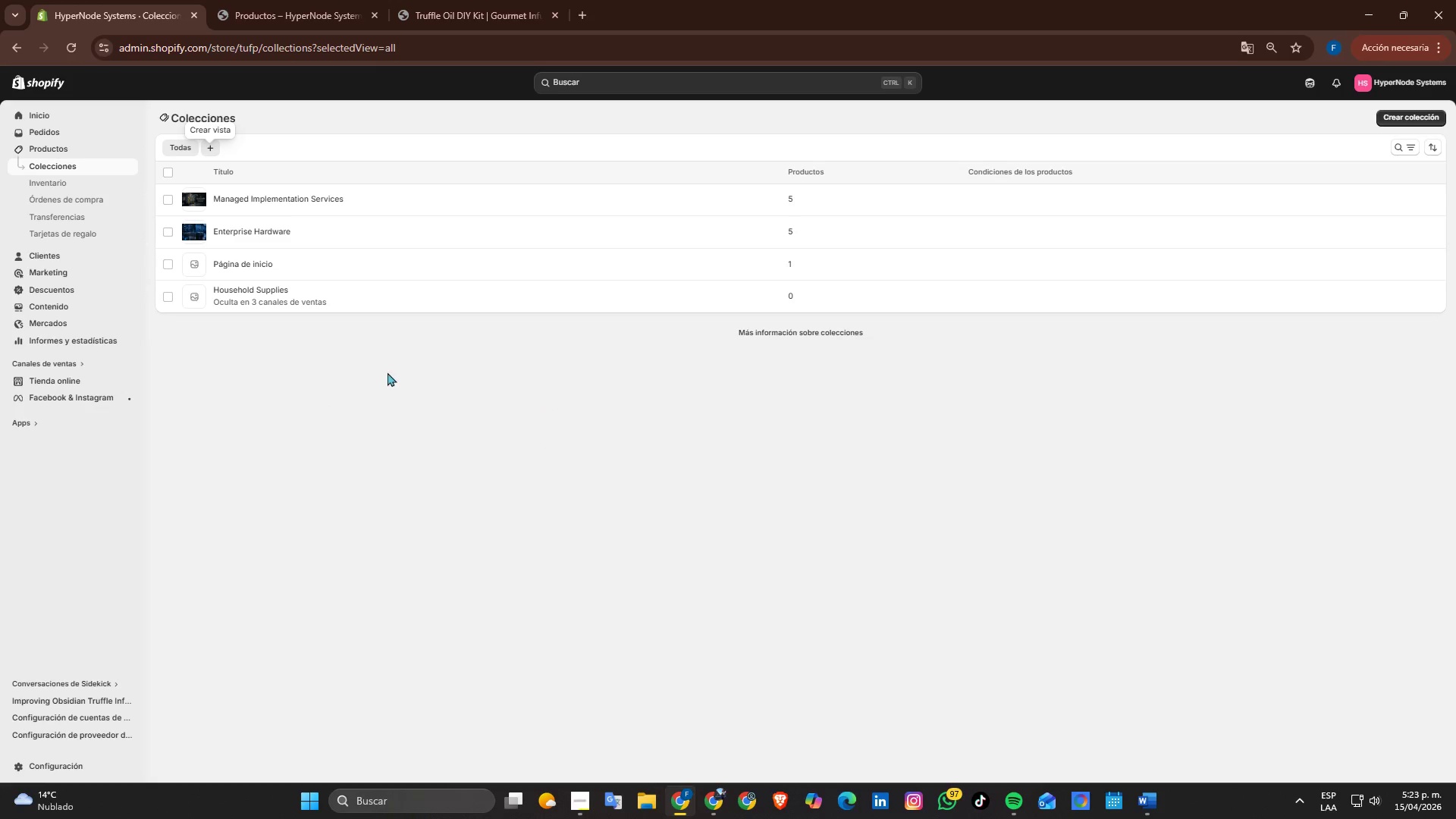 
left_click([51, 146])
 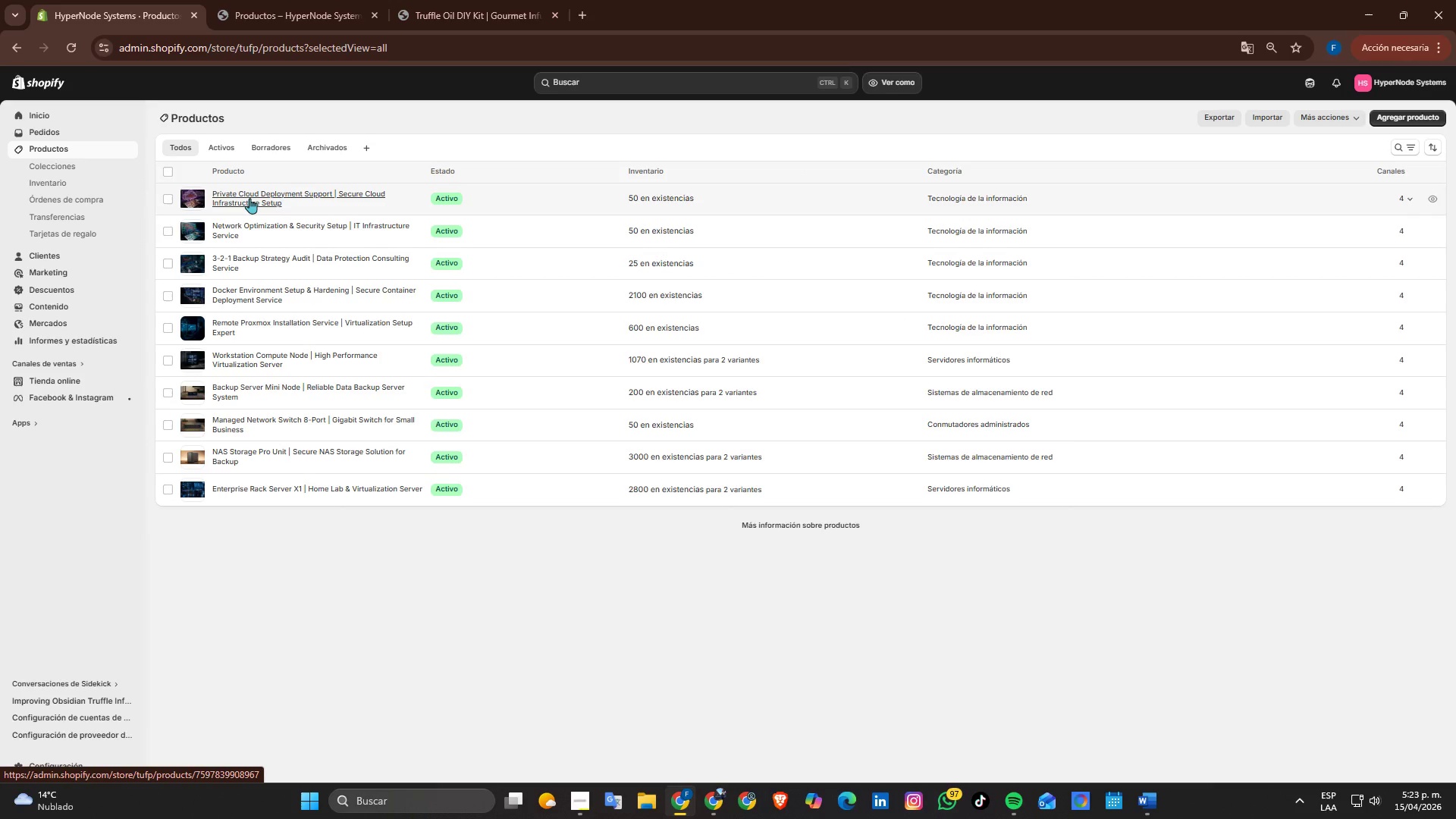 
left_click([249, 198])
 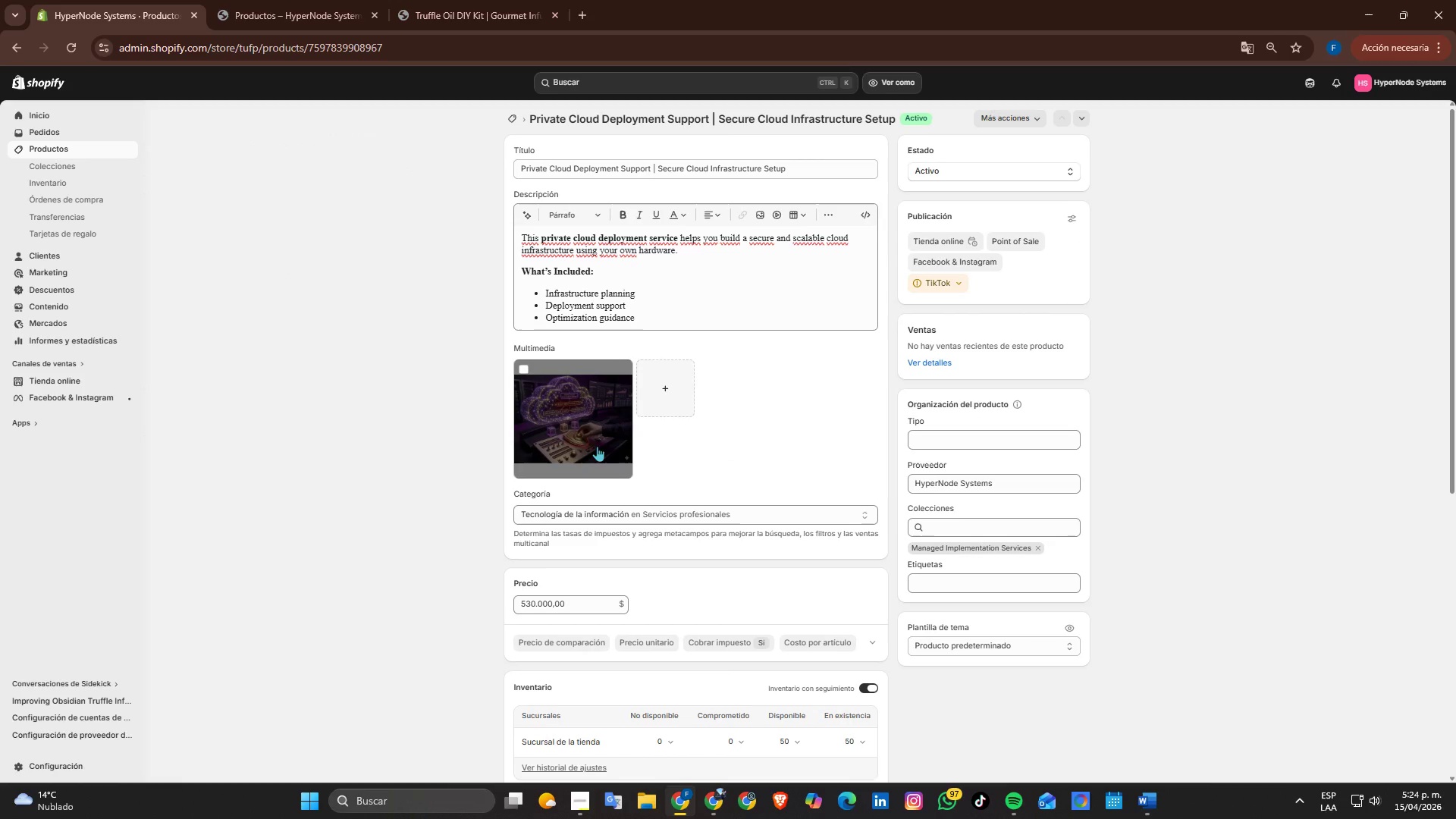 
left_click([601, 450])
 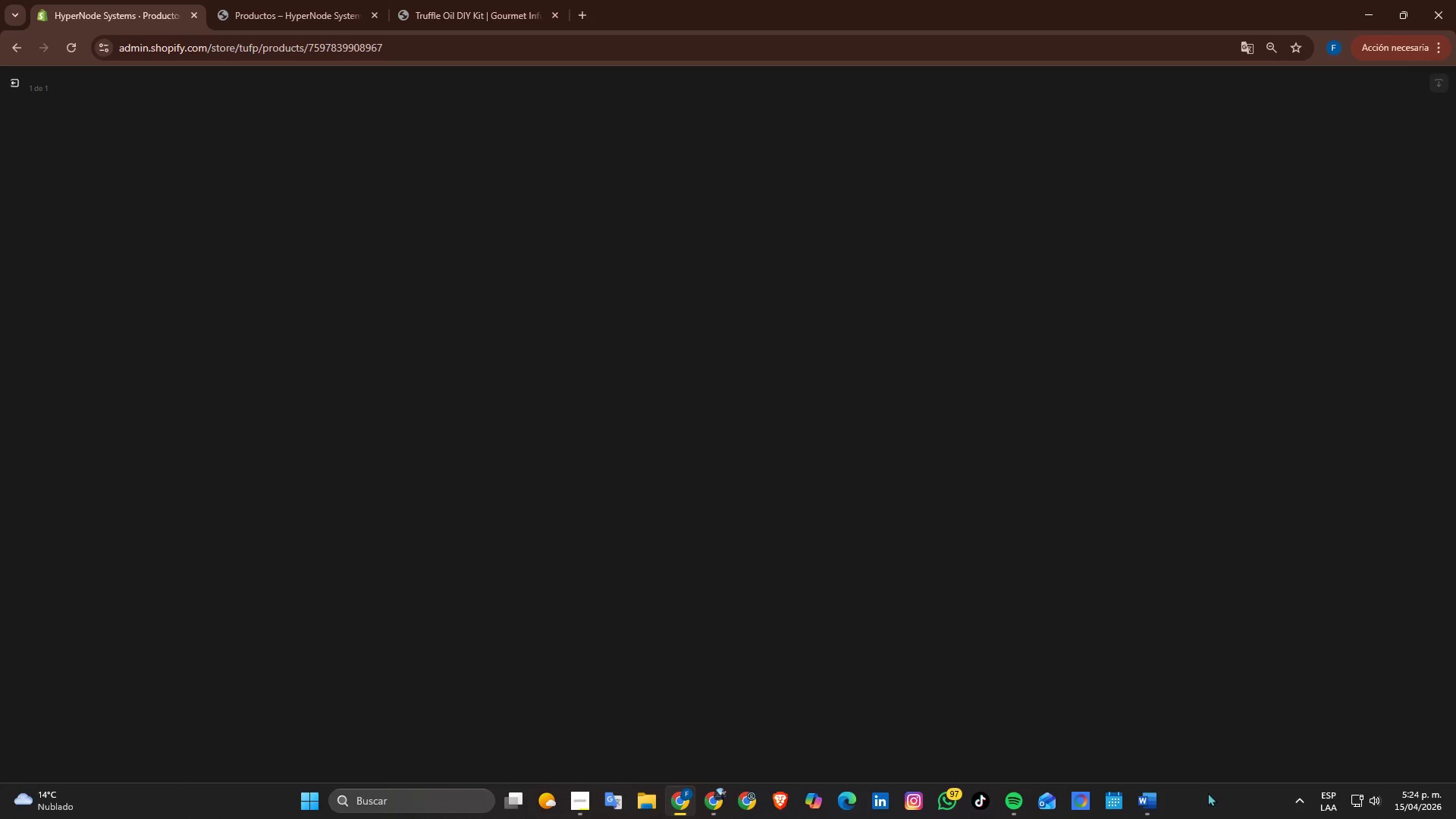 
left_click([1157, 801])
 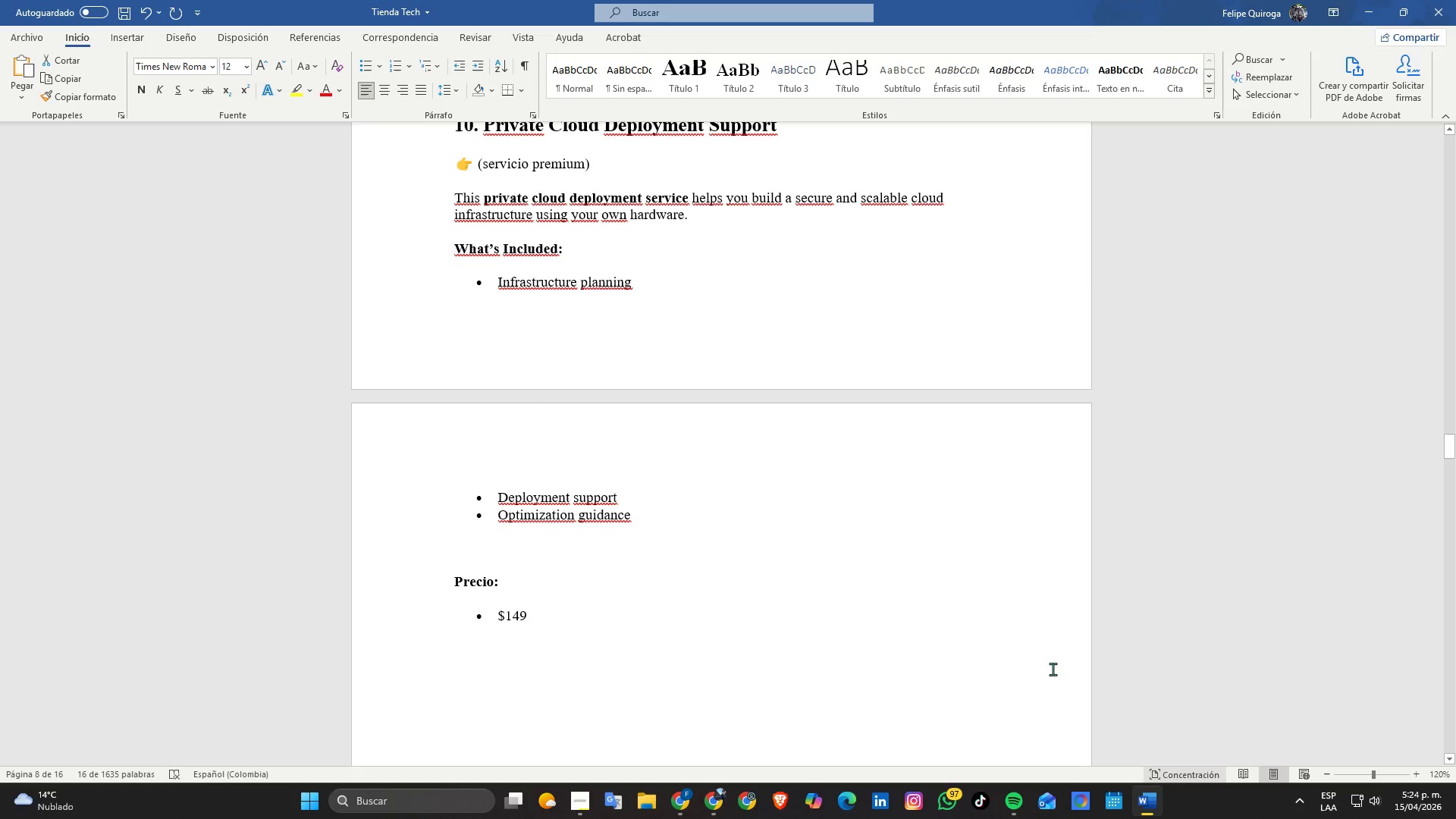 
scroll: coordinate [942, 565], scroll_direction: down, amount: 3.0
 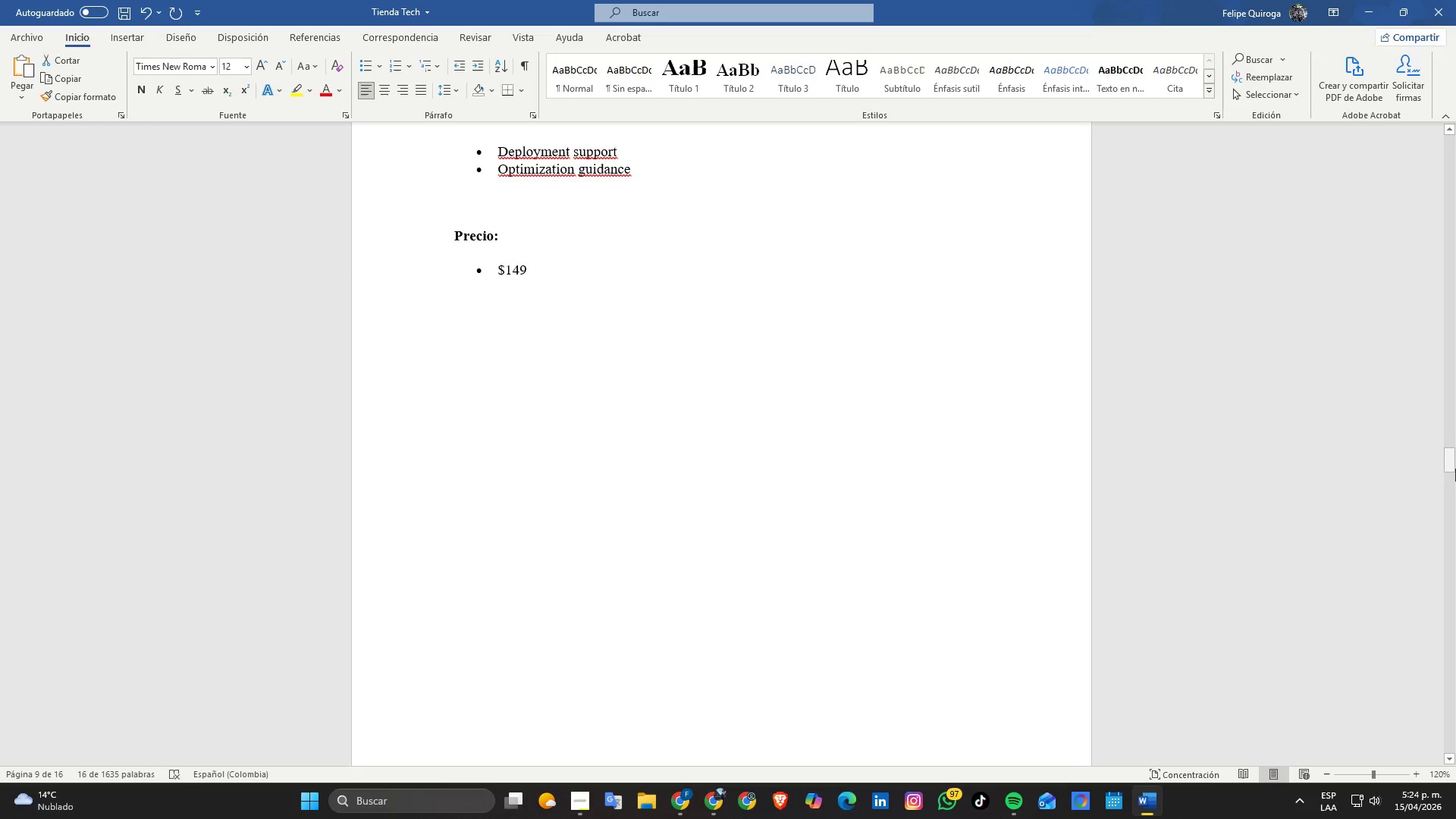 
left_click_drag(start_coordinate=[1449, 465], to_coordinate=[1448, 755])
 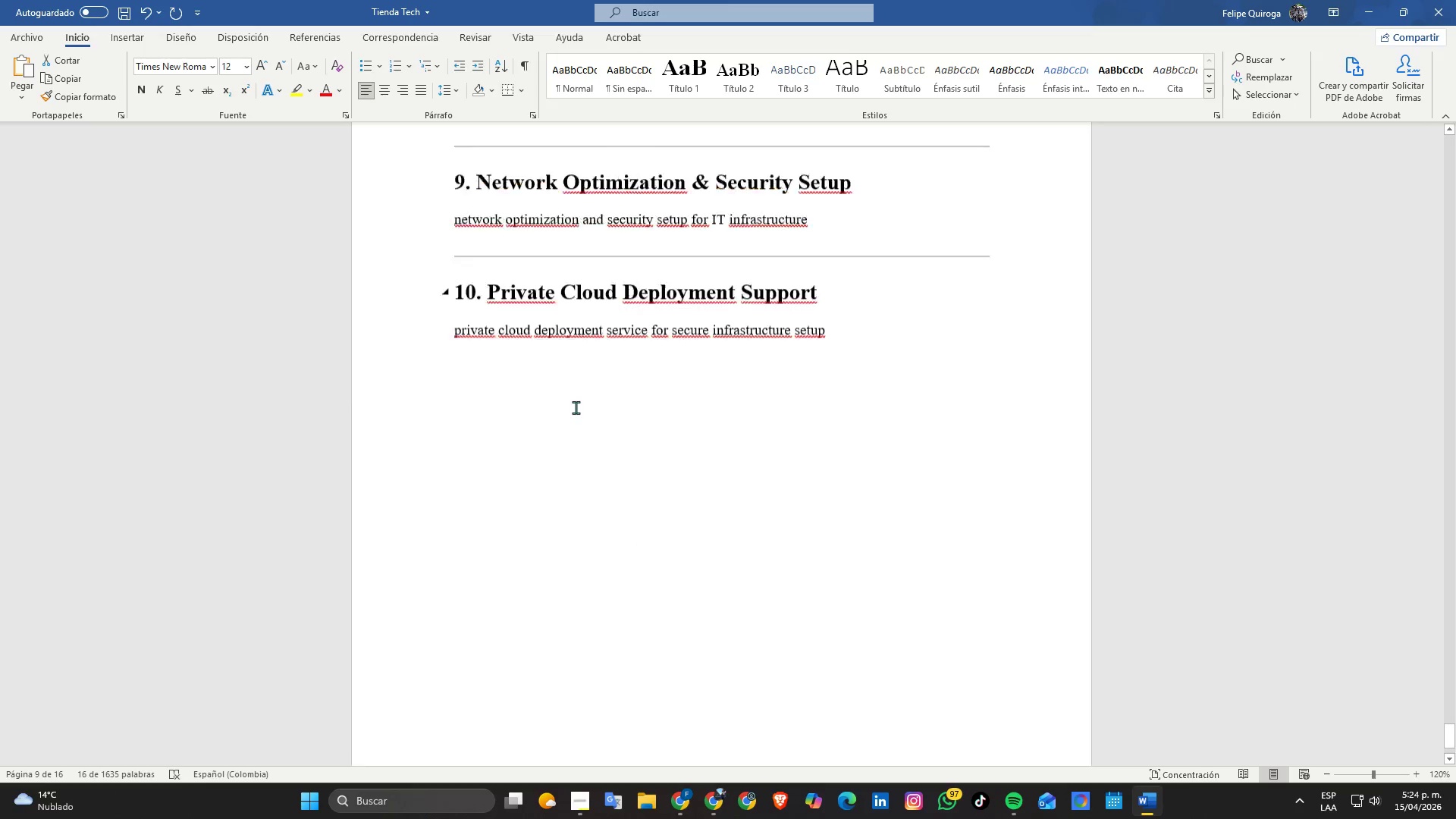 
scroll: coordinate [576, 407], scroll_direction: up, amount: 9.0
 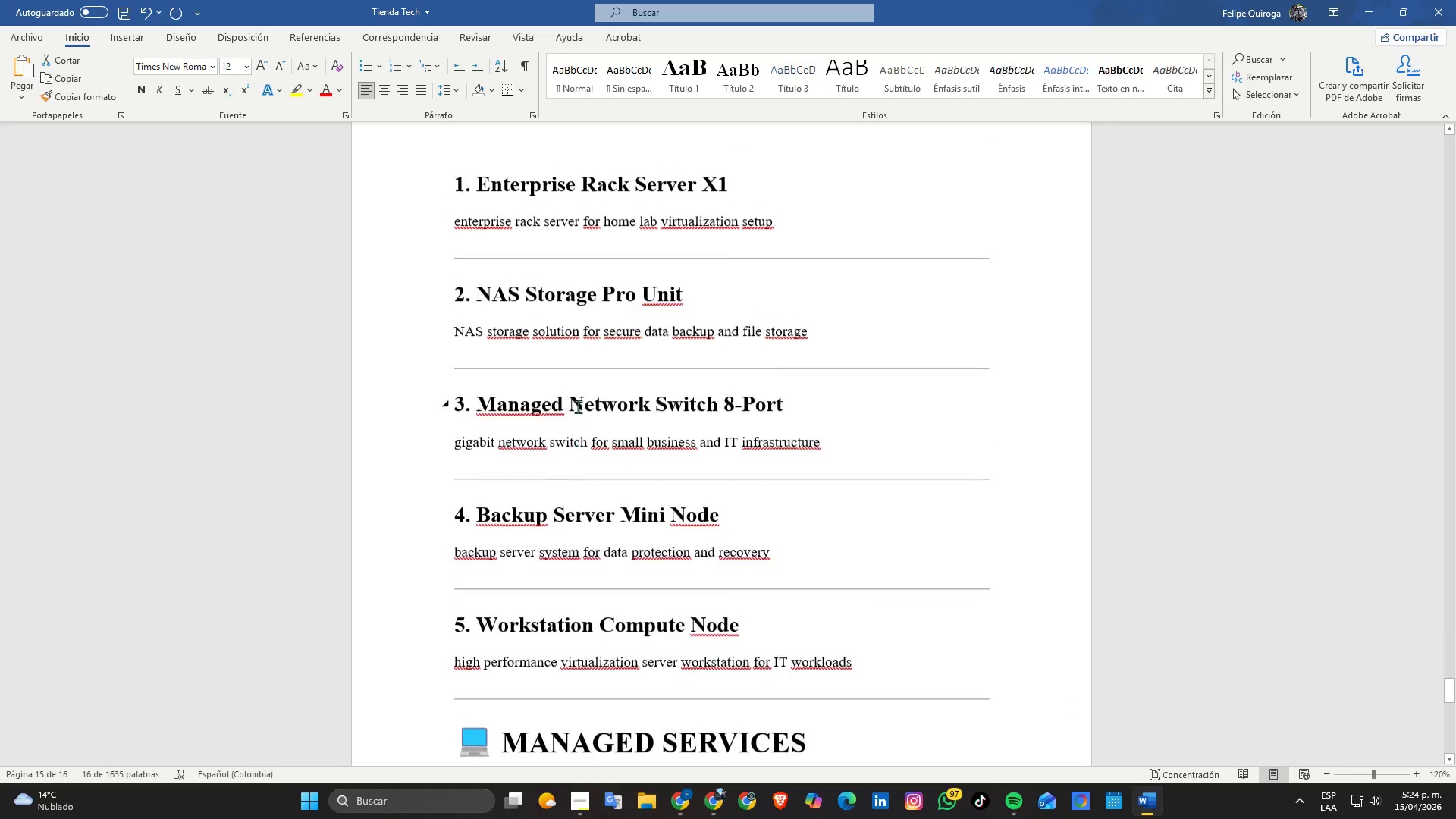 
scroll: coordinate [595, 411], scroll_direction: down, amount: 14.0
 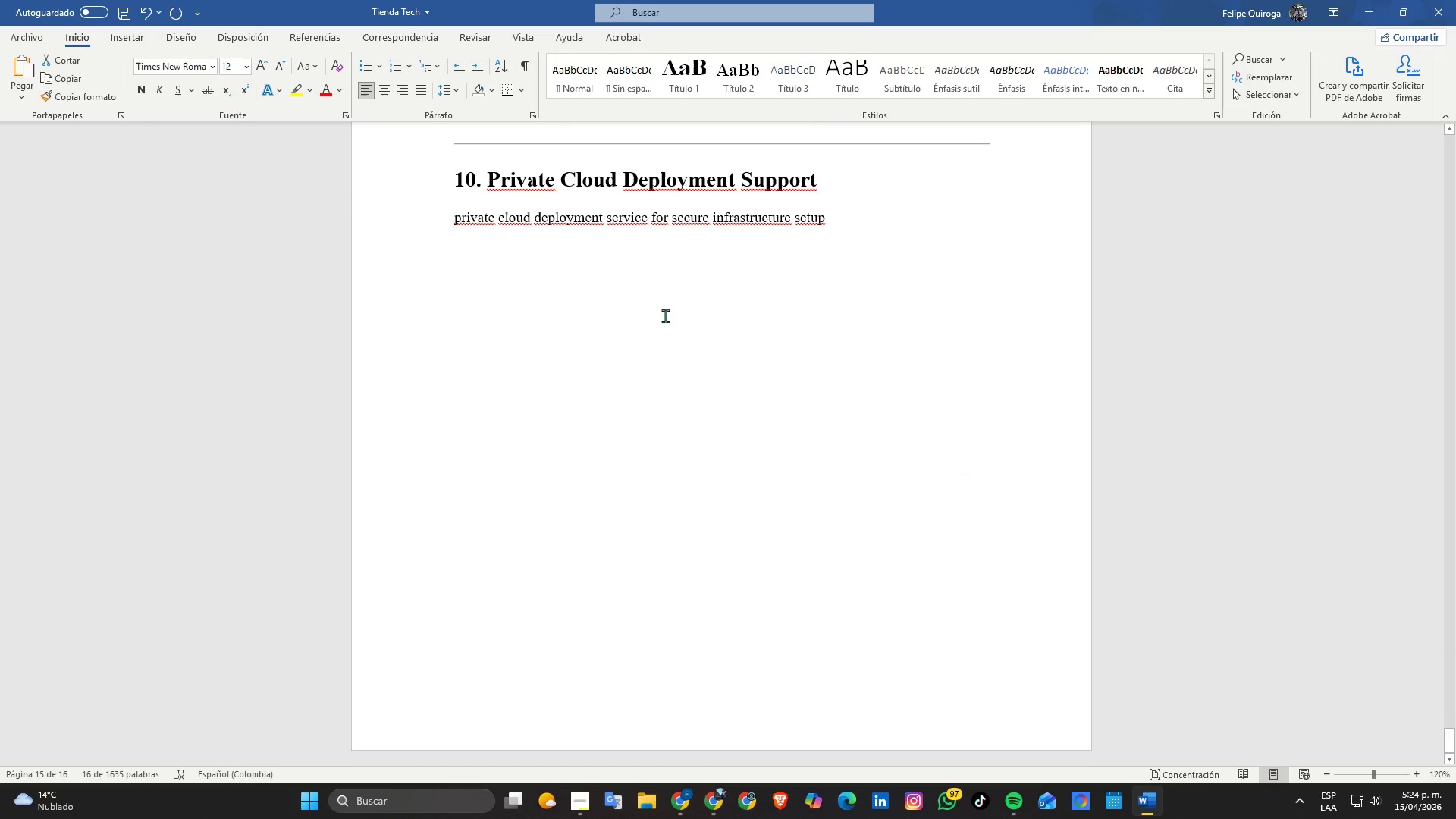 
scroll: coordinate [645, 326], scroll_direction: up, amount: 1.0
 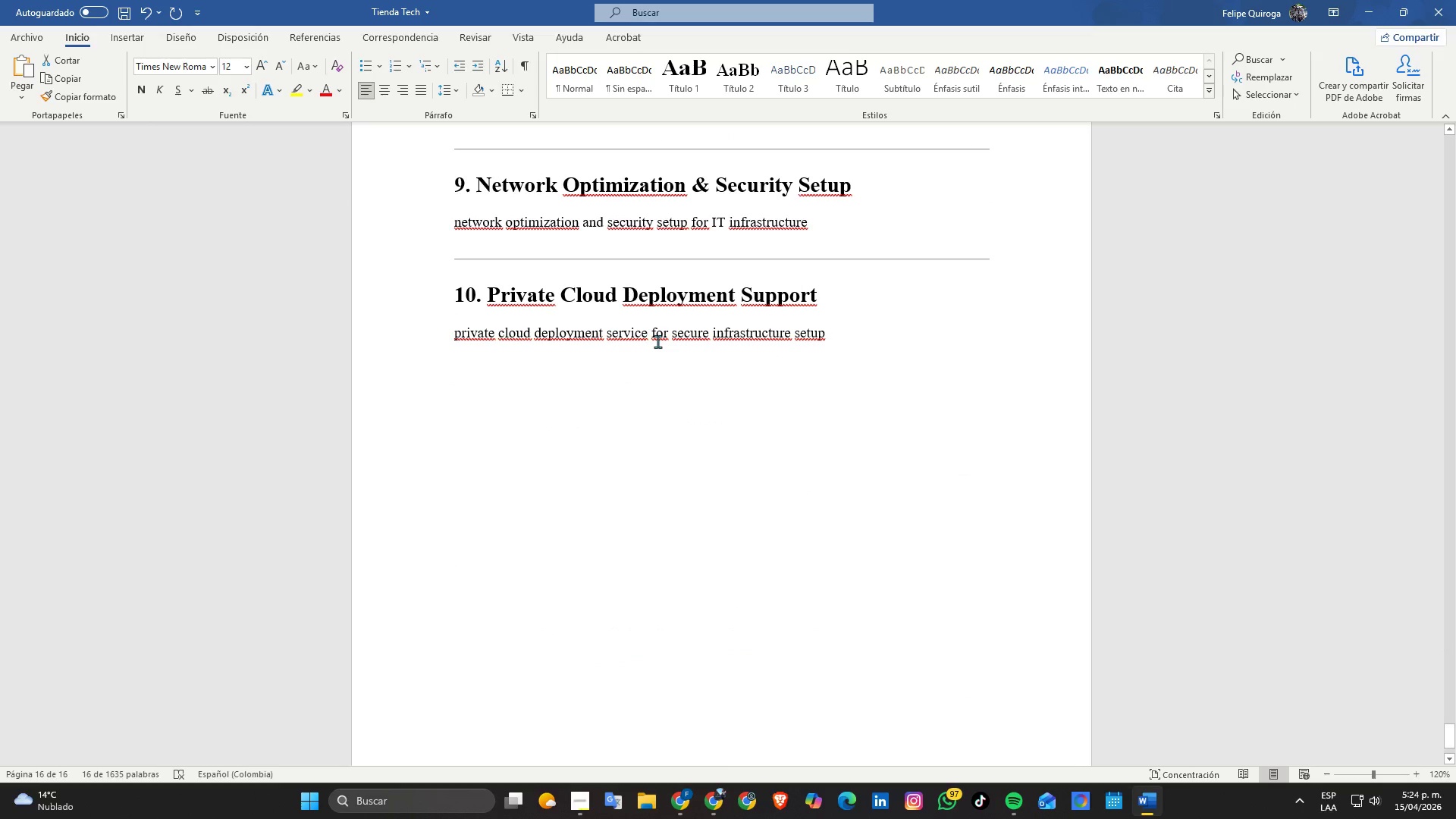 
double_click([657, 341])
 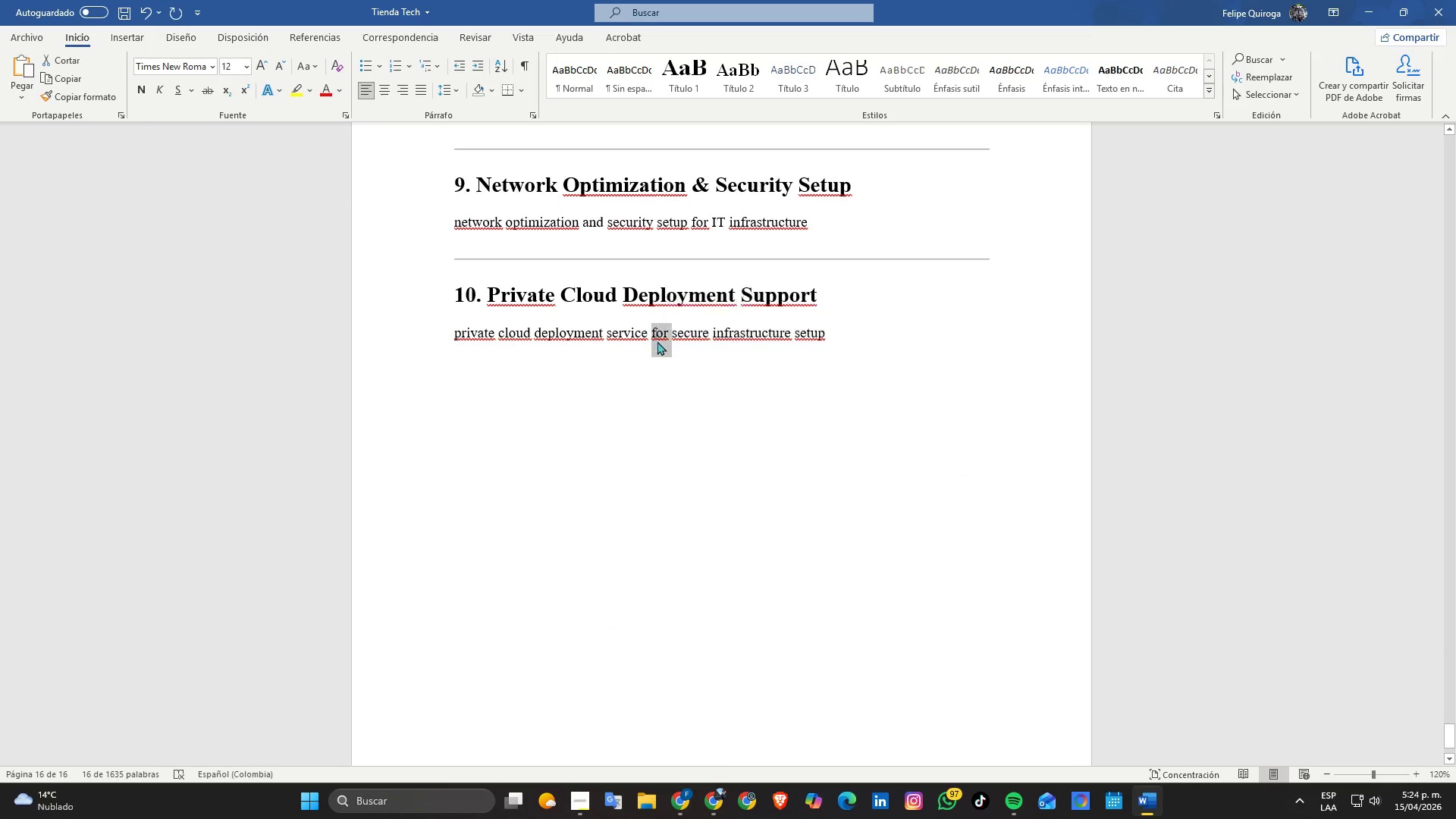 
triple_click([657, 341])
 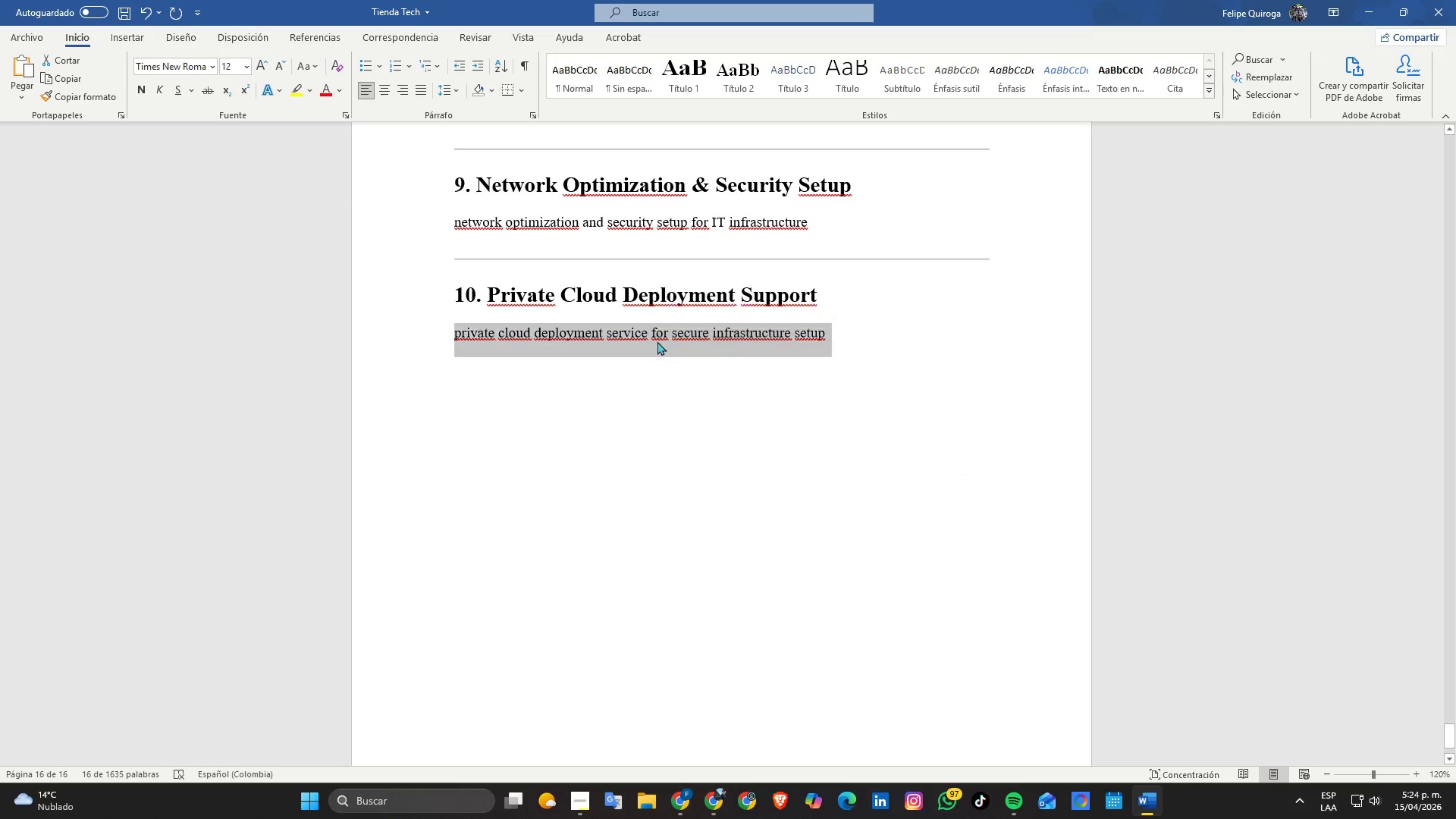 
key(Control+C)
 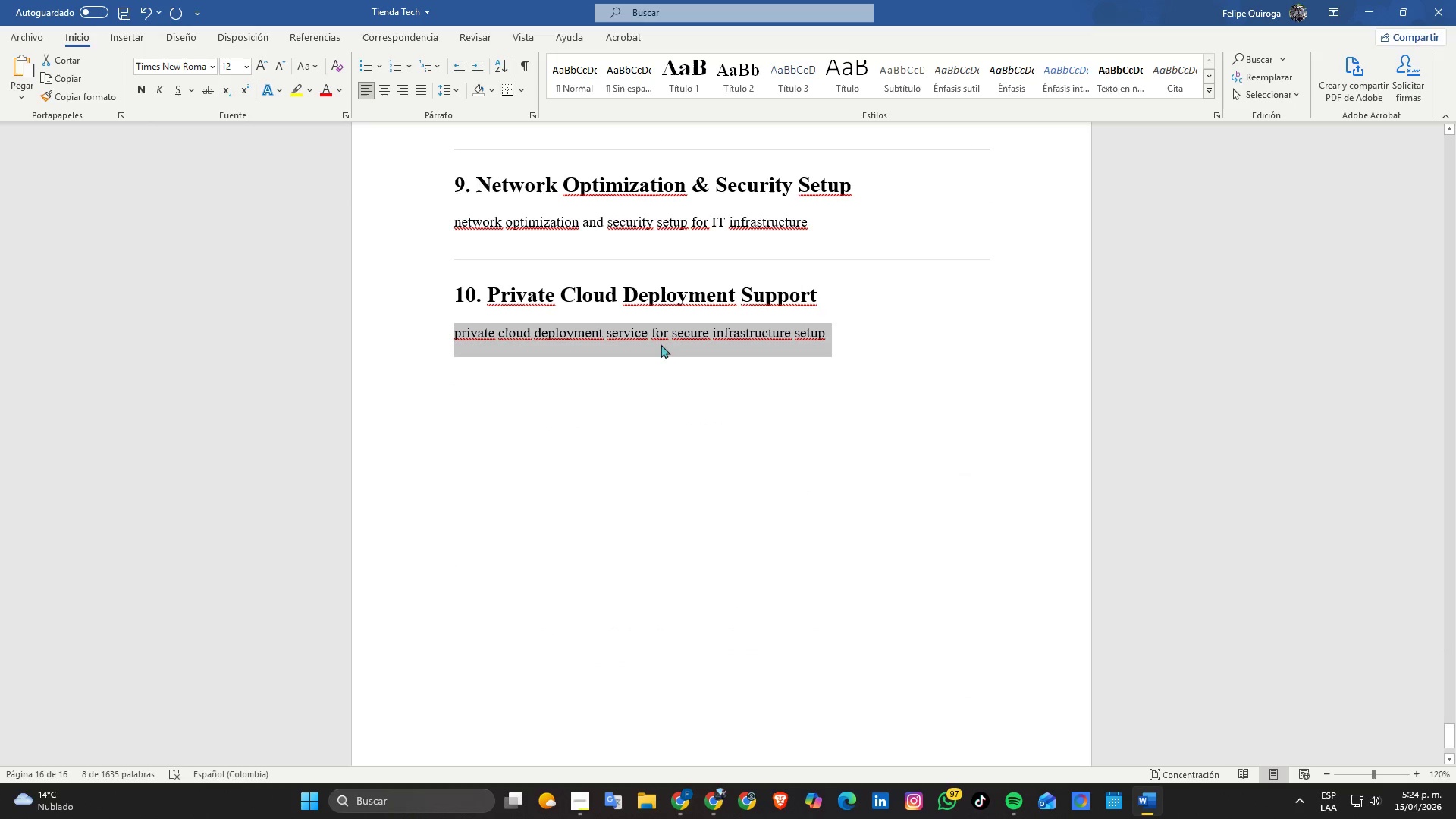 
key(Alt+Tab)
 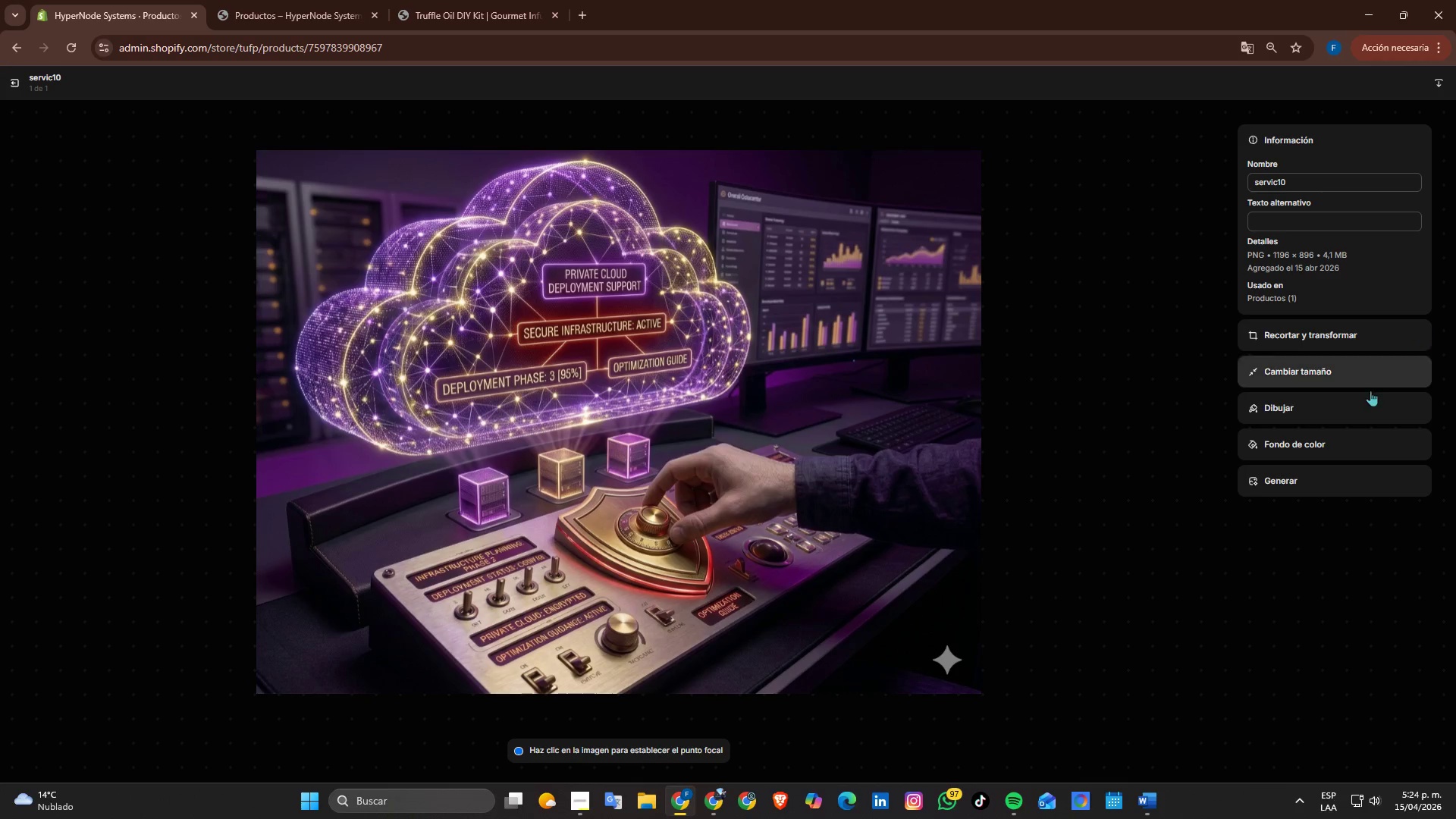 
left_click([1335, 218])
 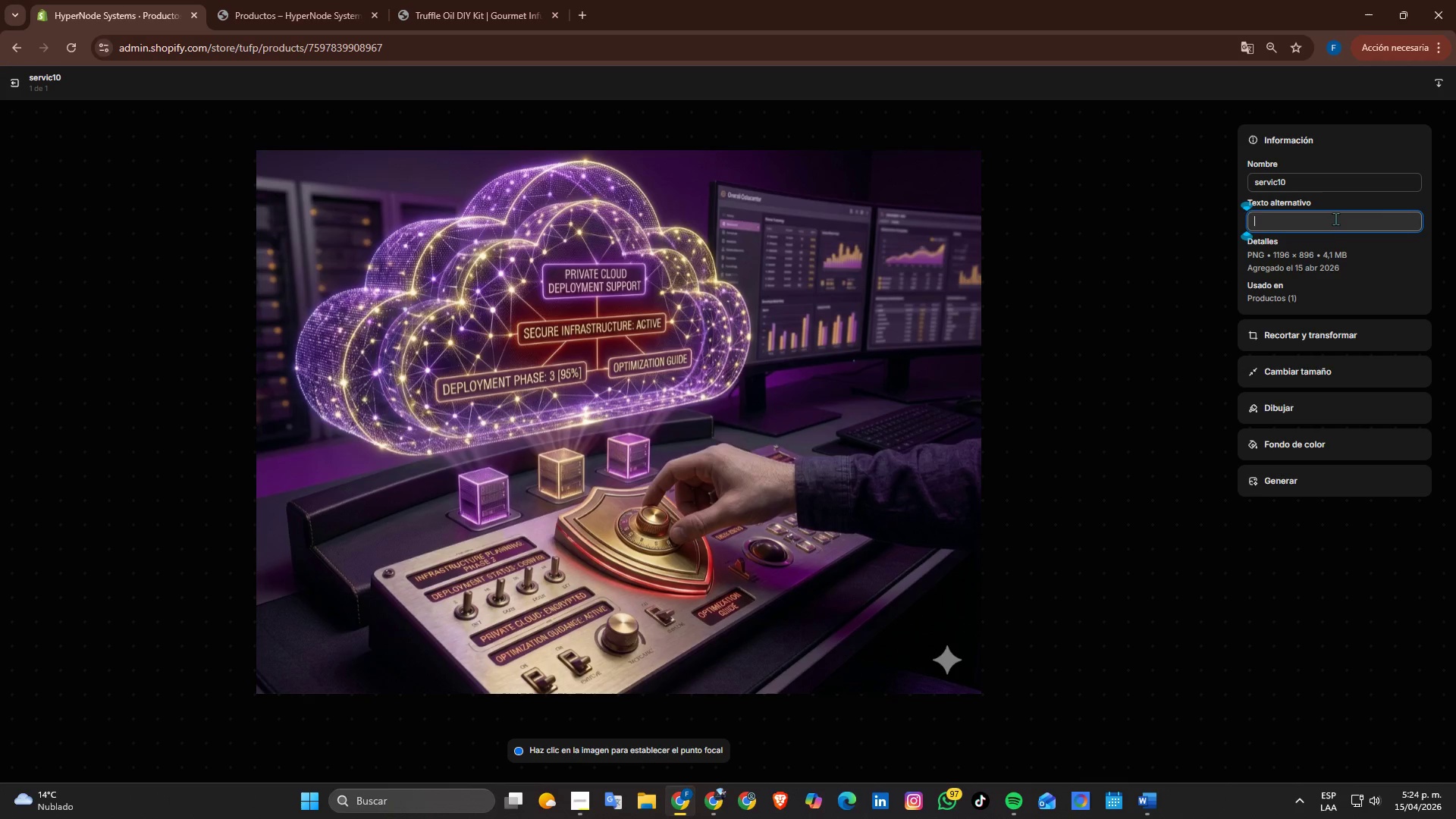 
key(Control+ControlLeft)
 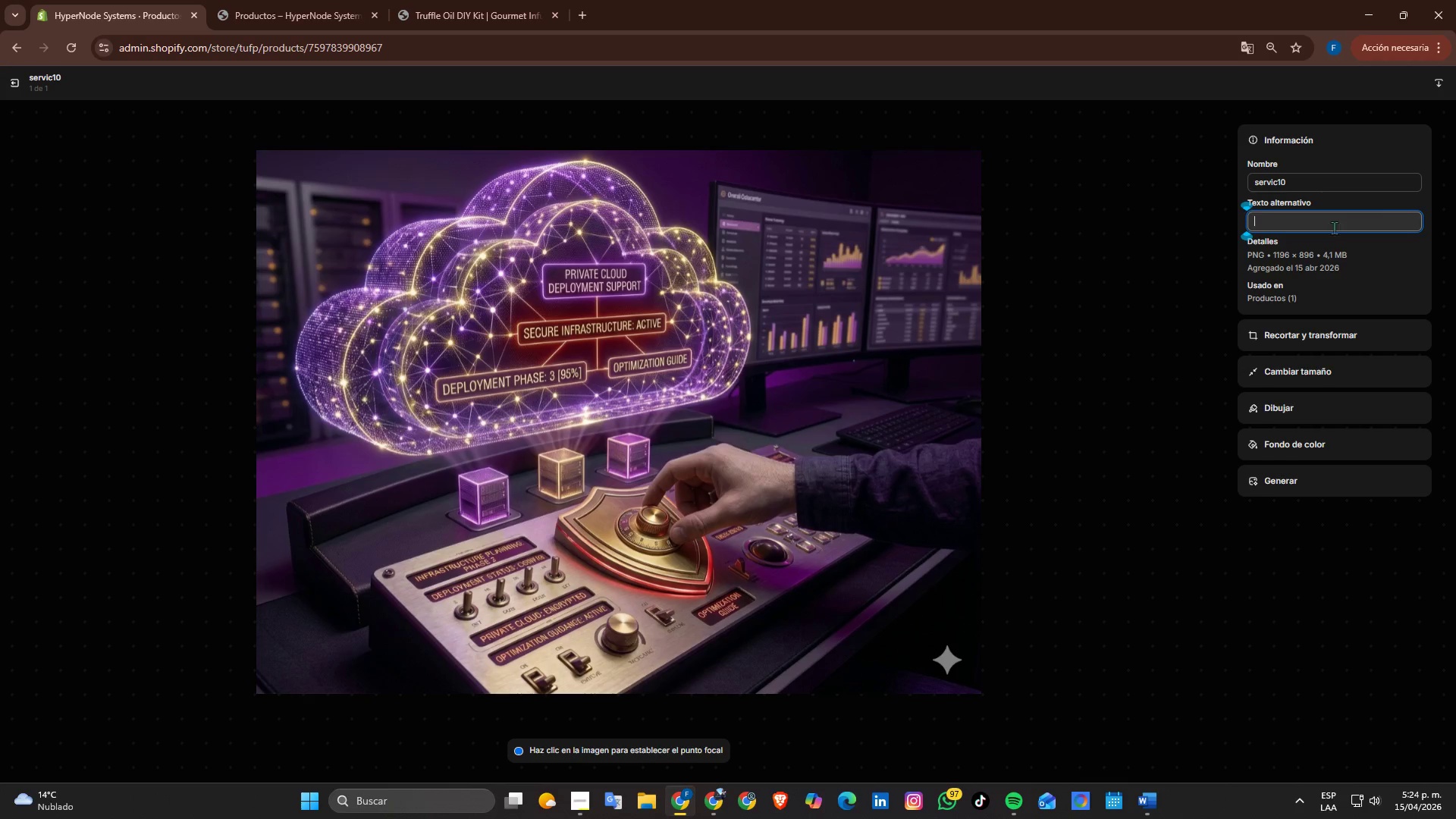 
key(Control+V)
 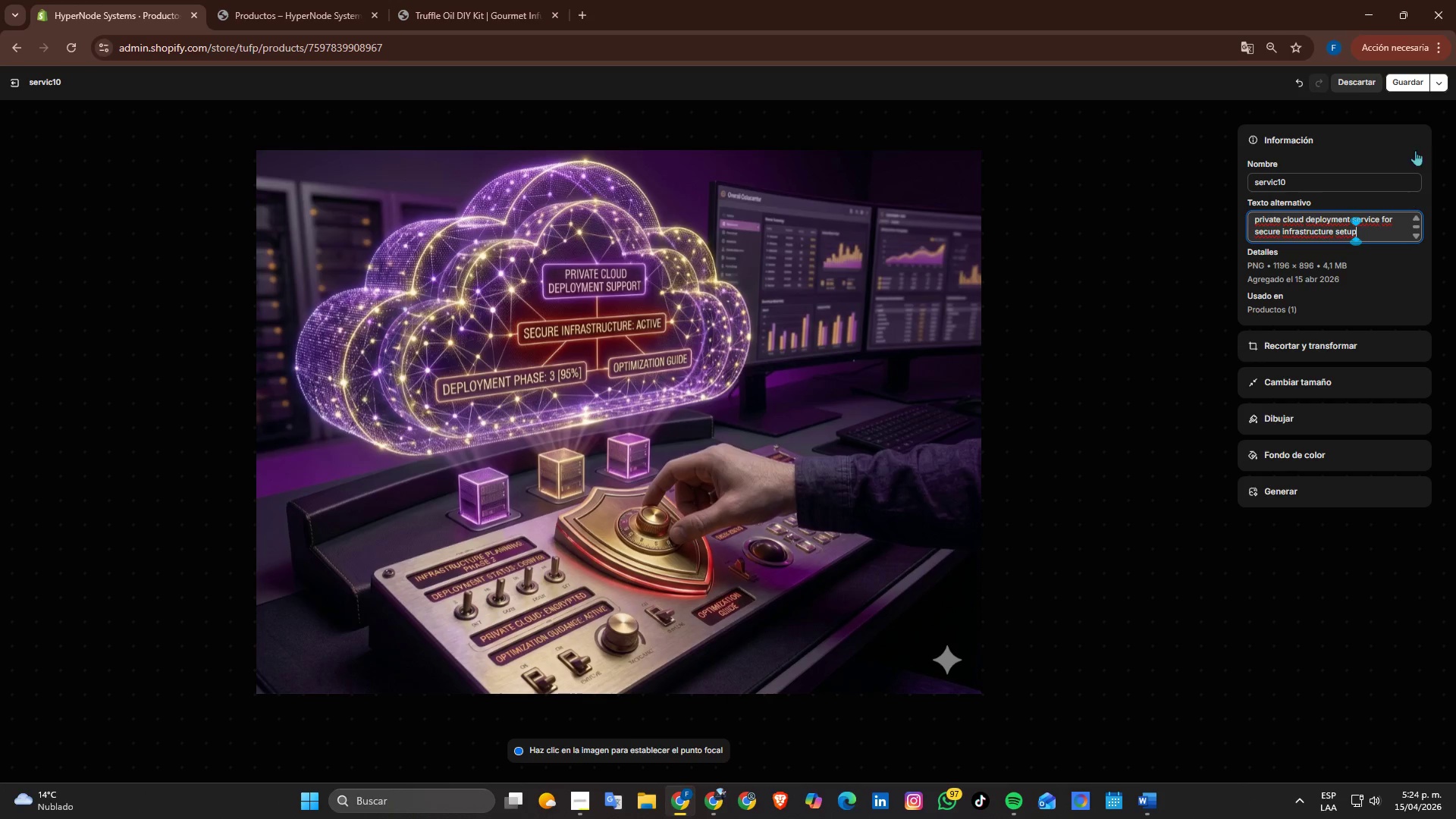 
left_click([1409, 84])
 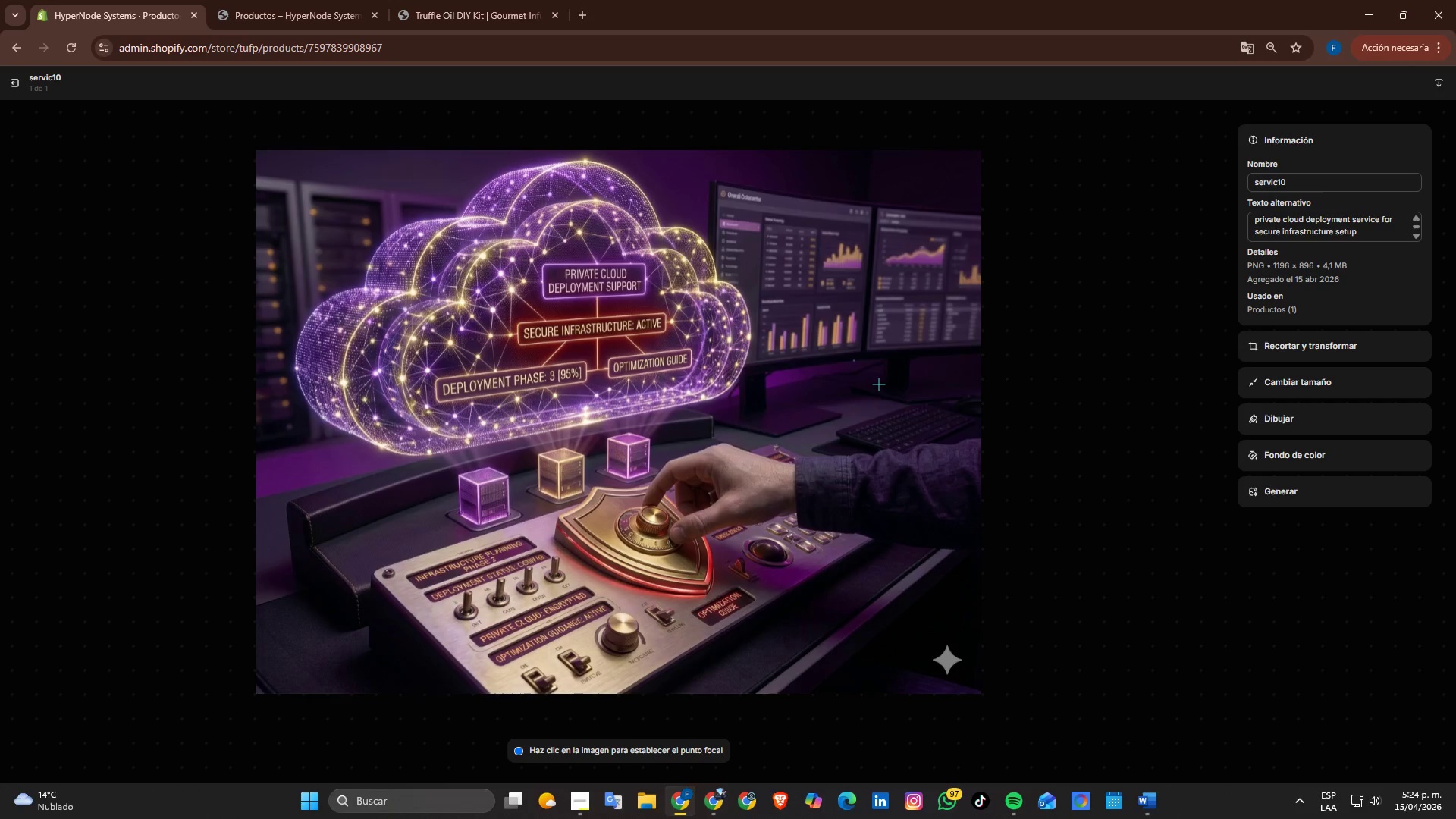 
key(Alt+AltLeft)
 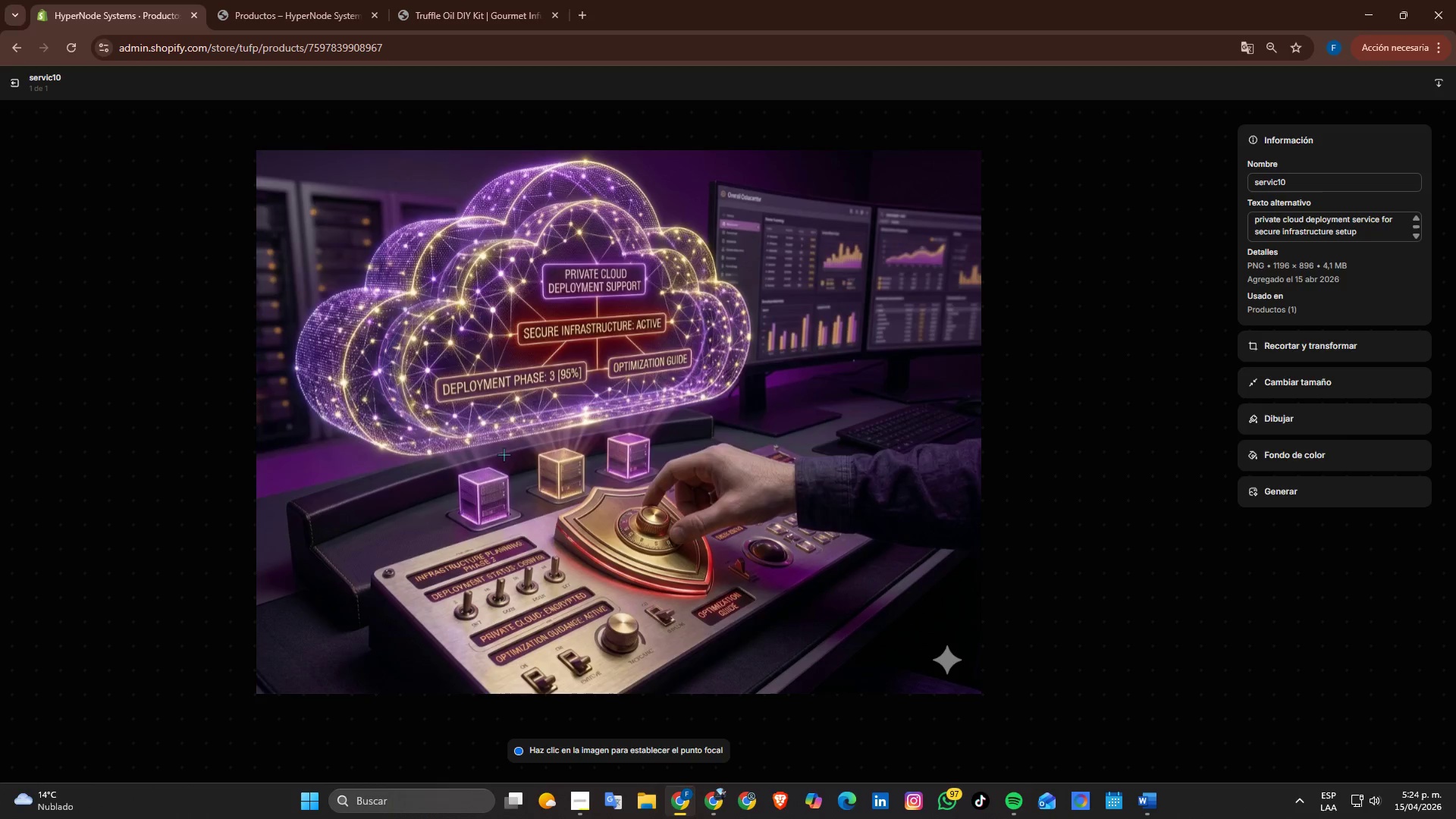 
key(Alt+Tab)
 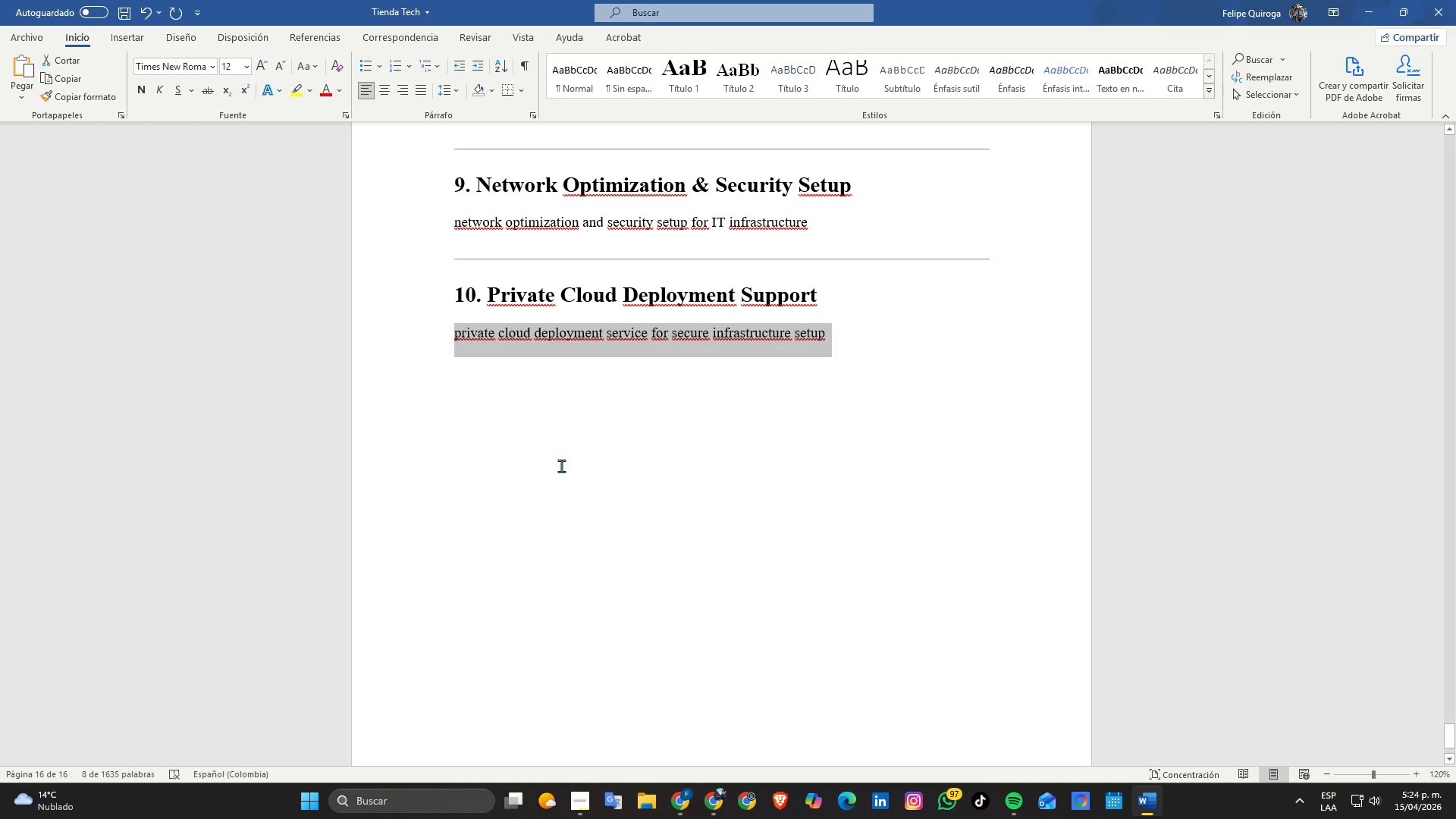 
scroll: coordinate [561, 466], scroll_direction: up, amount: 3.0
 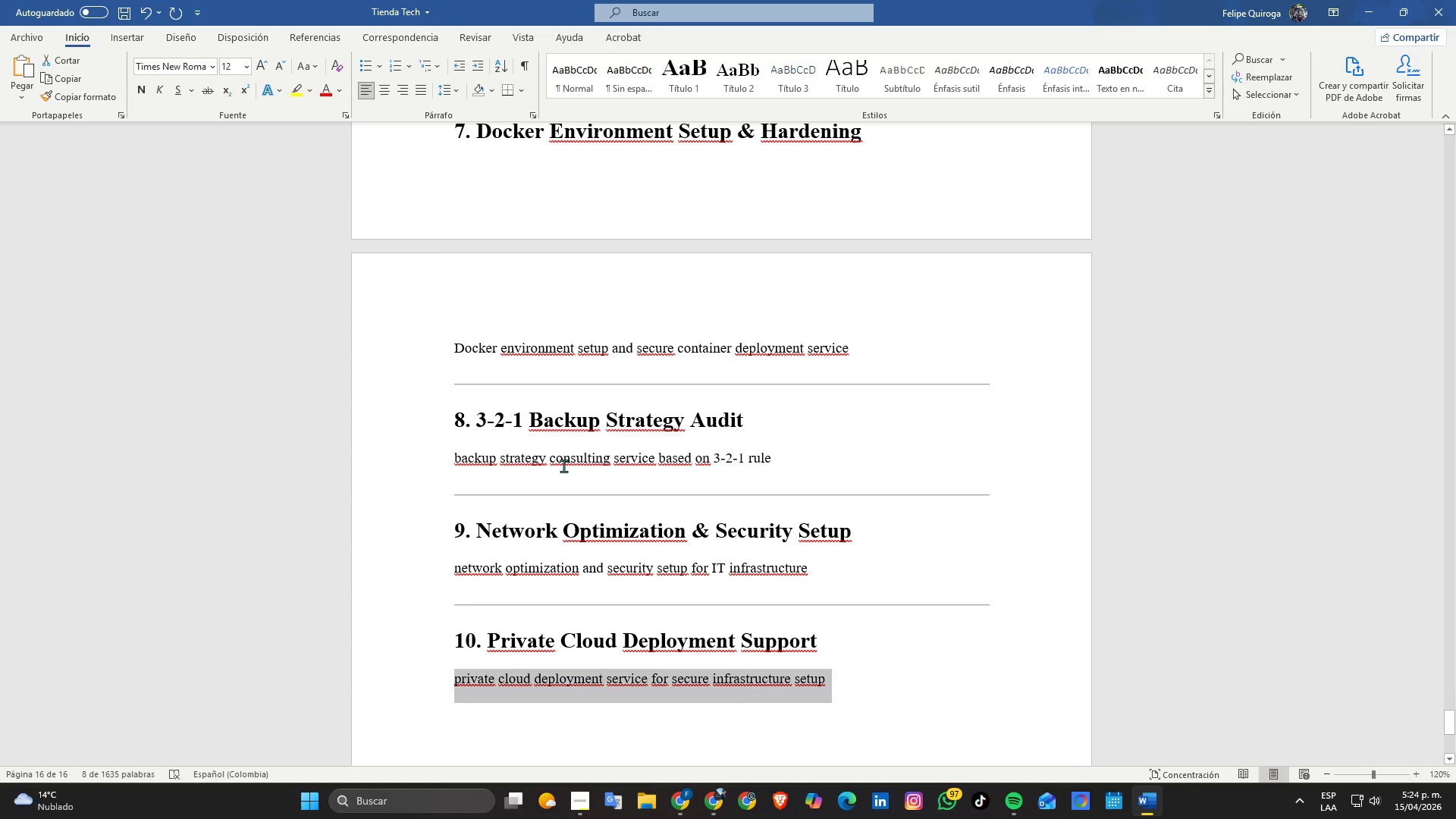 
key(Alt+Tab)
 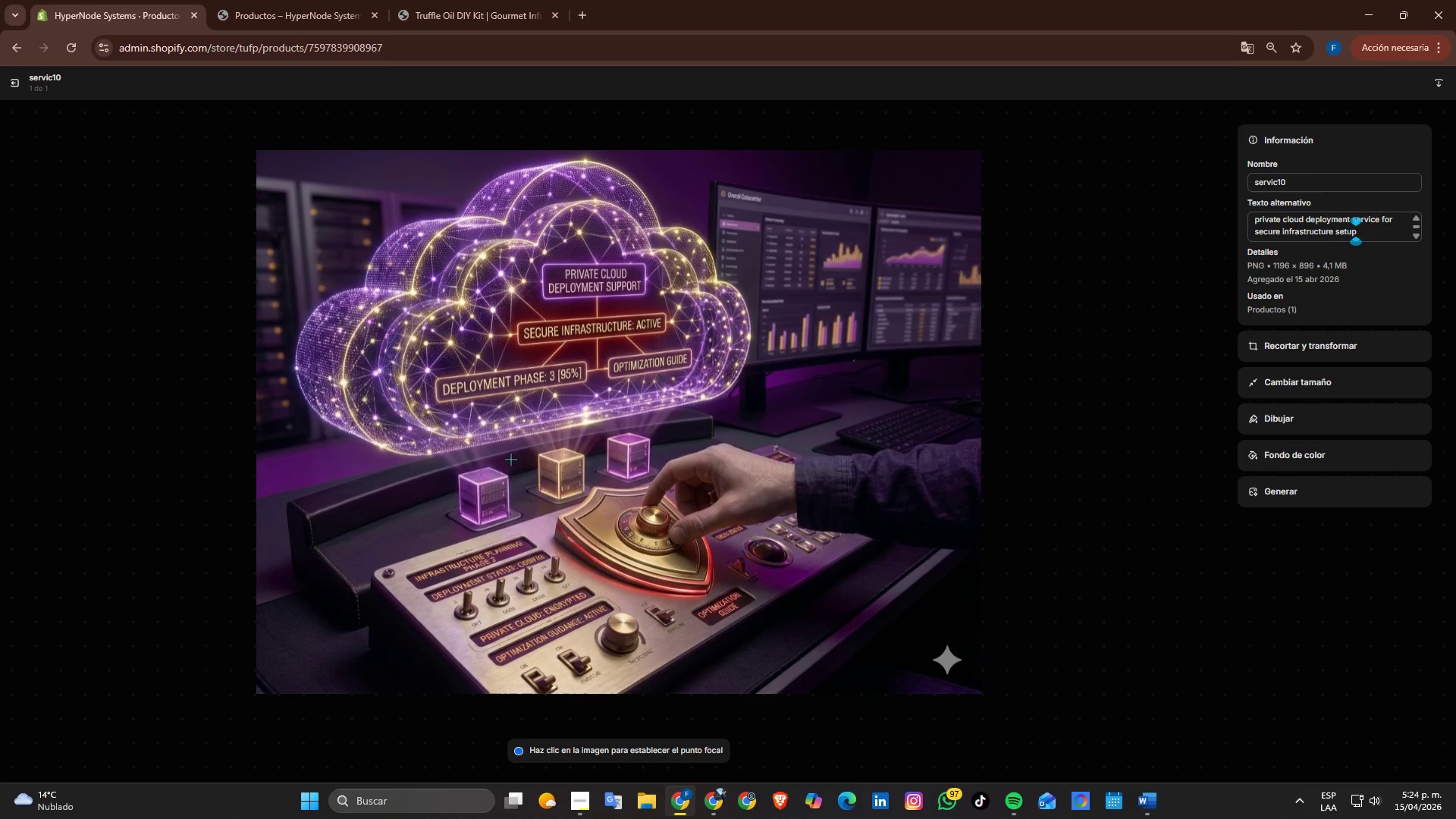 
key(Escape)
 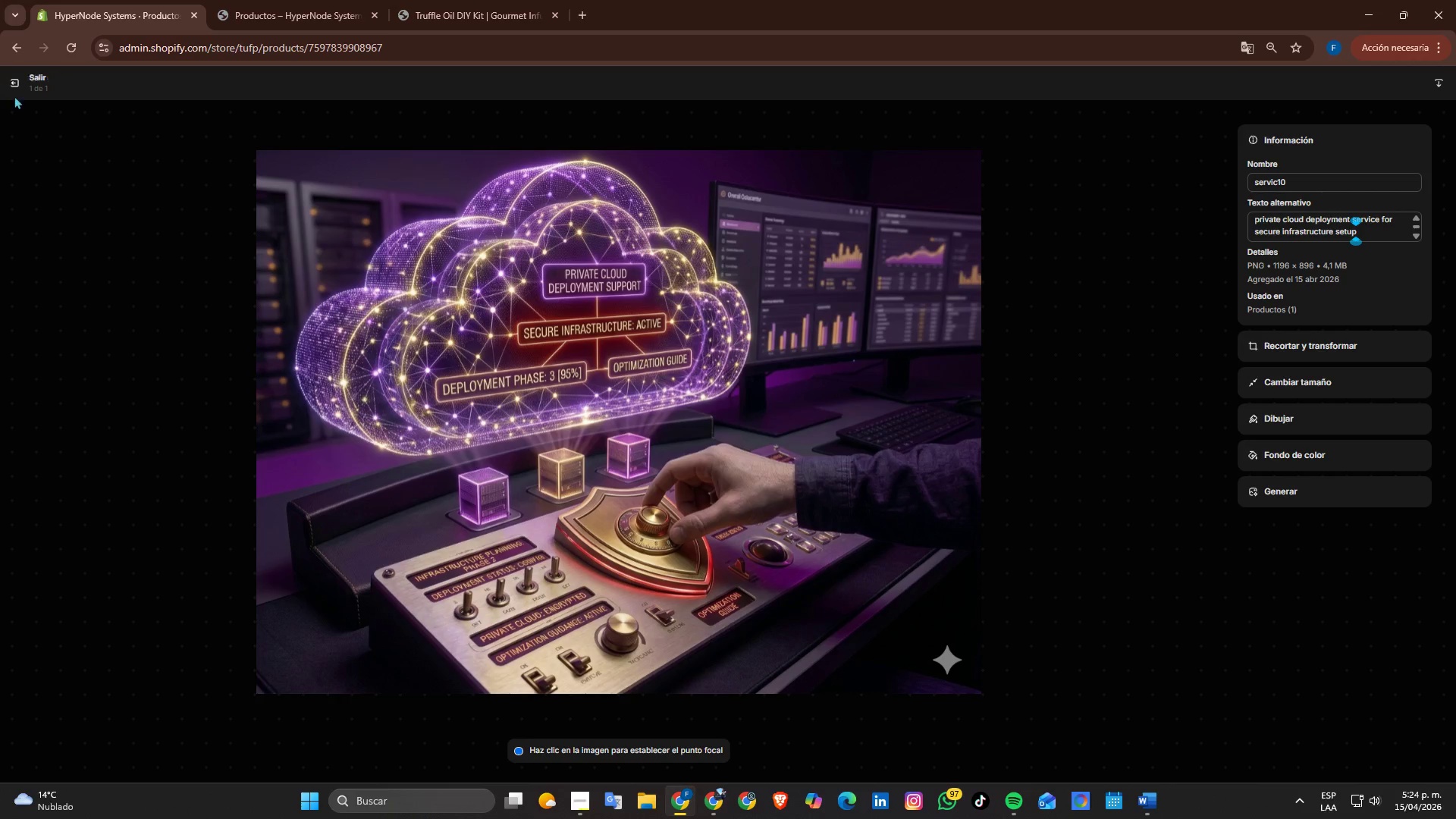 
double_click([18, 86])
 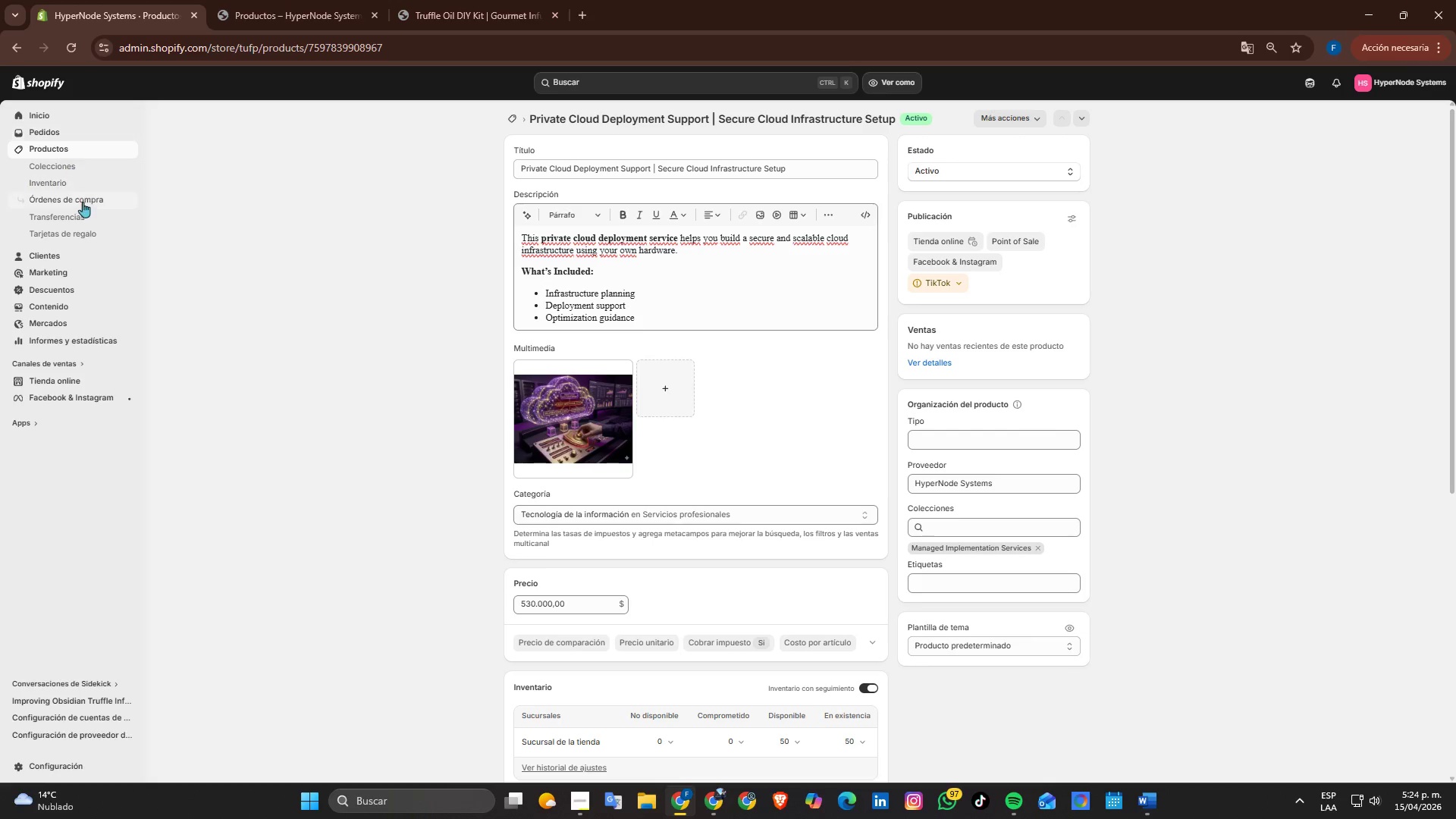 
left_click([64, 86])
 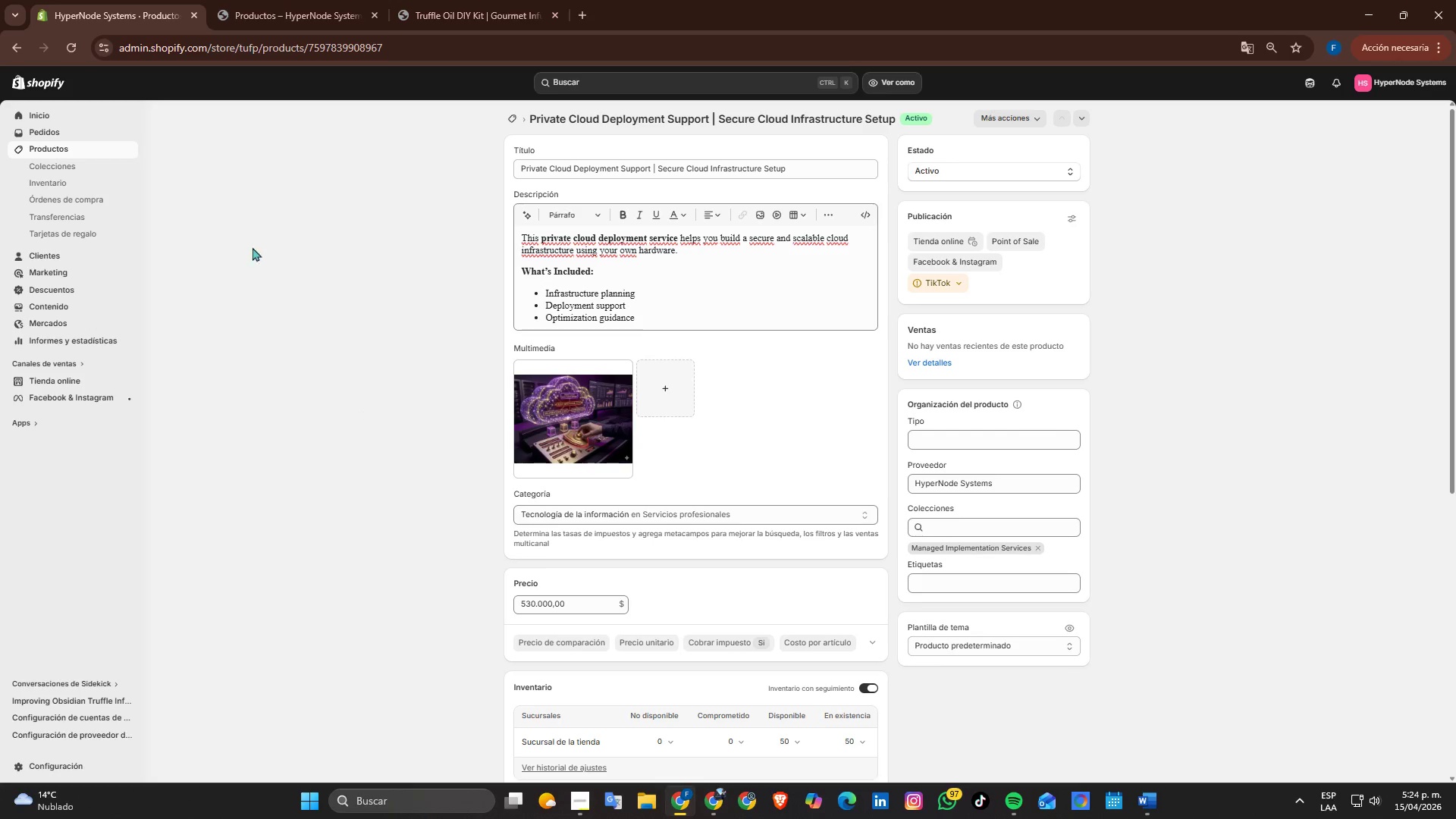 
left_click([33, 82])
 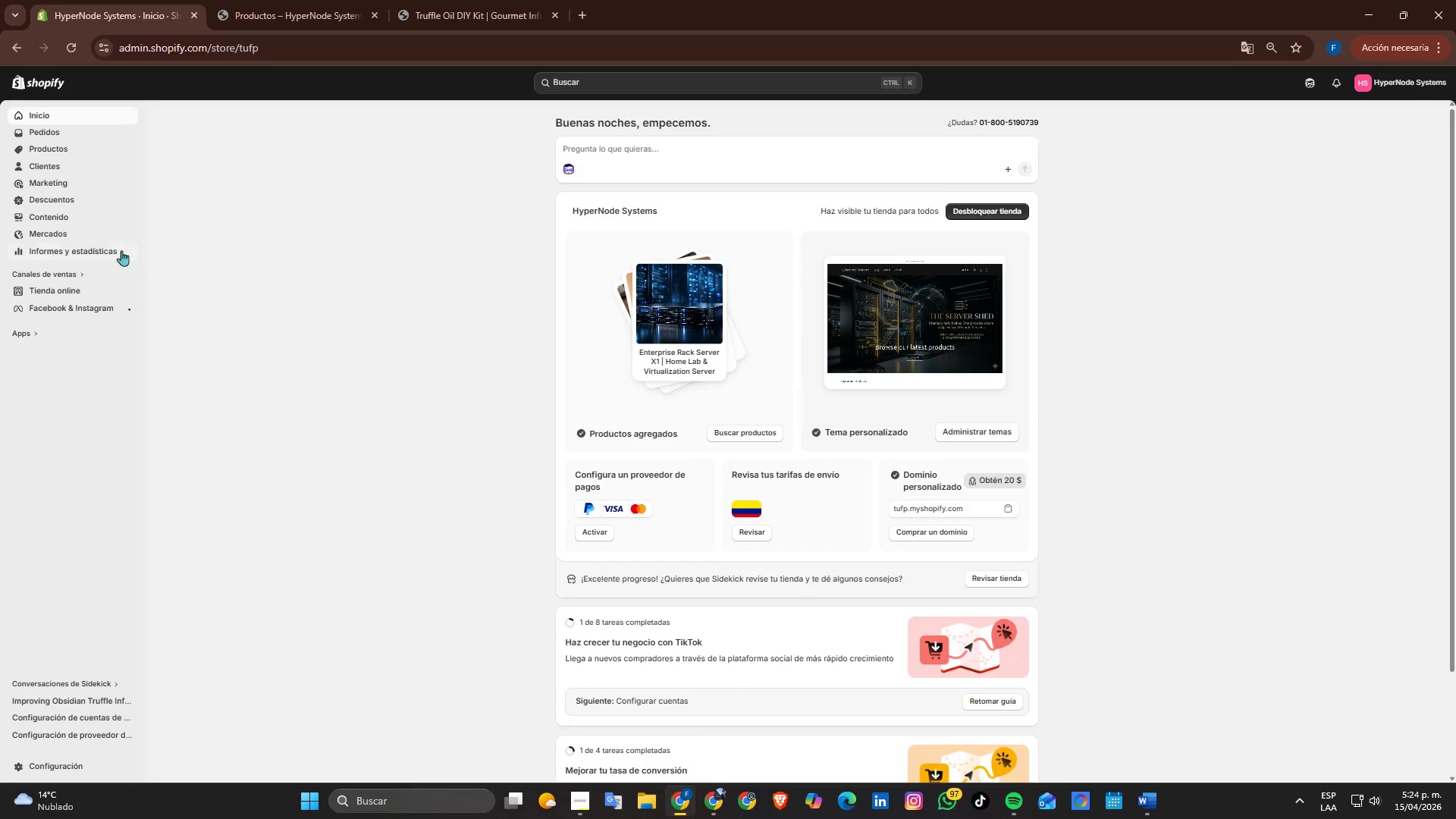 
left_click([42, 151])
 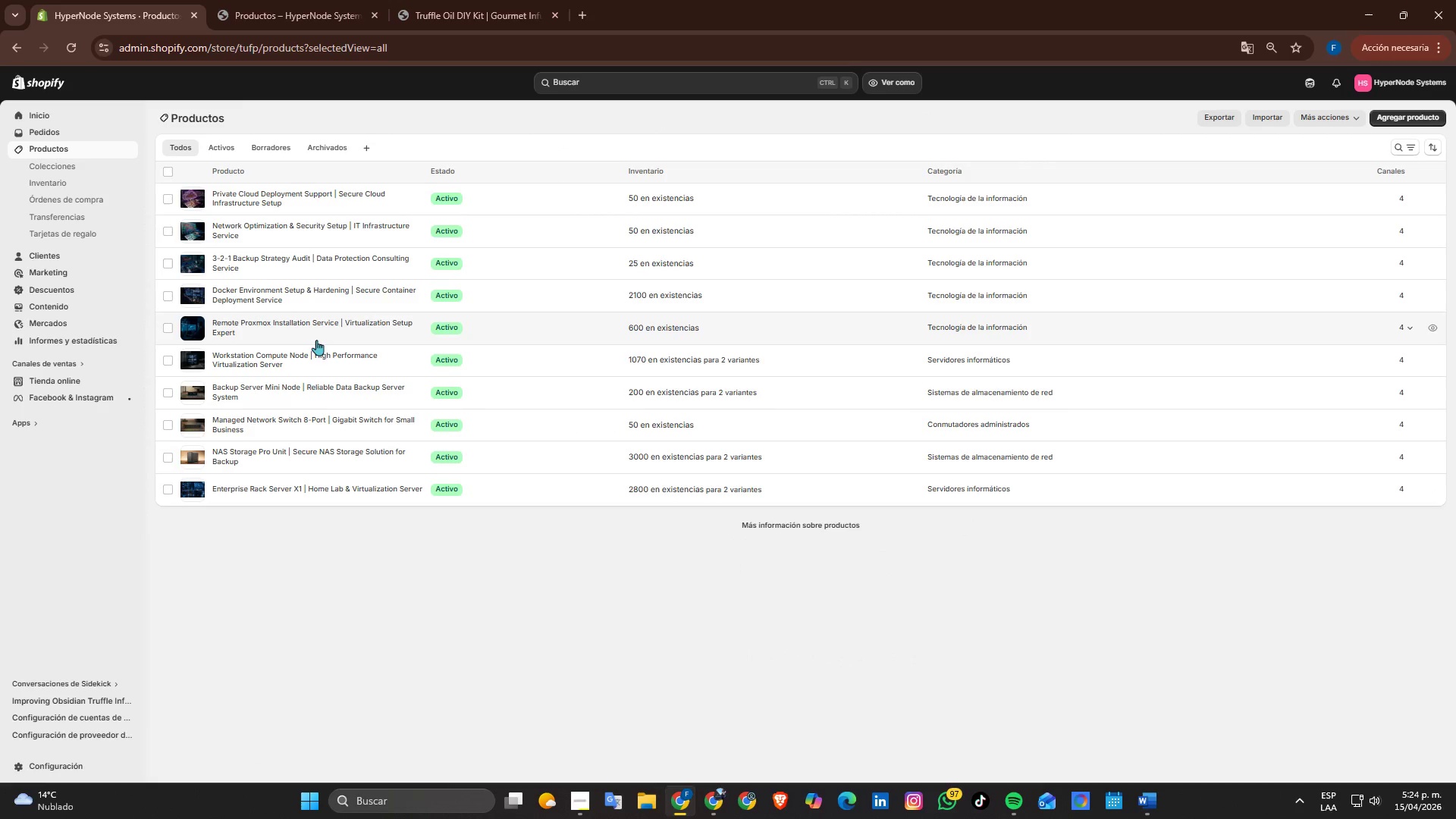 
wait(8.55)
 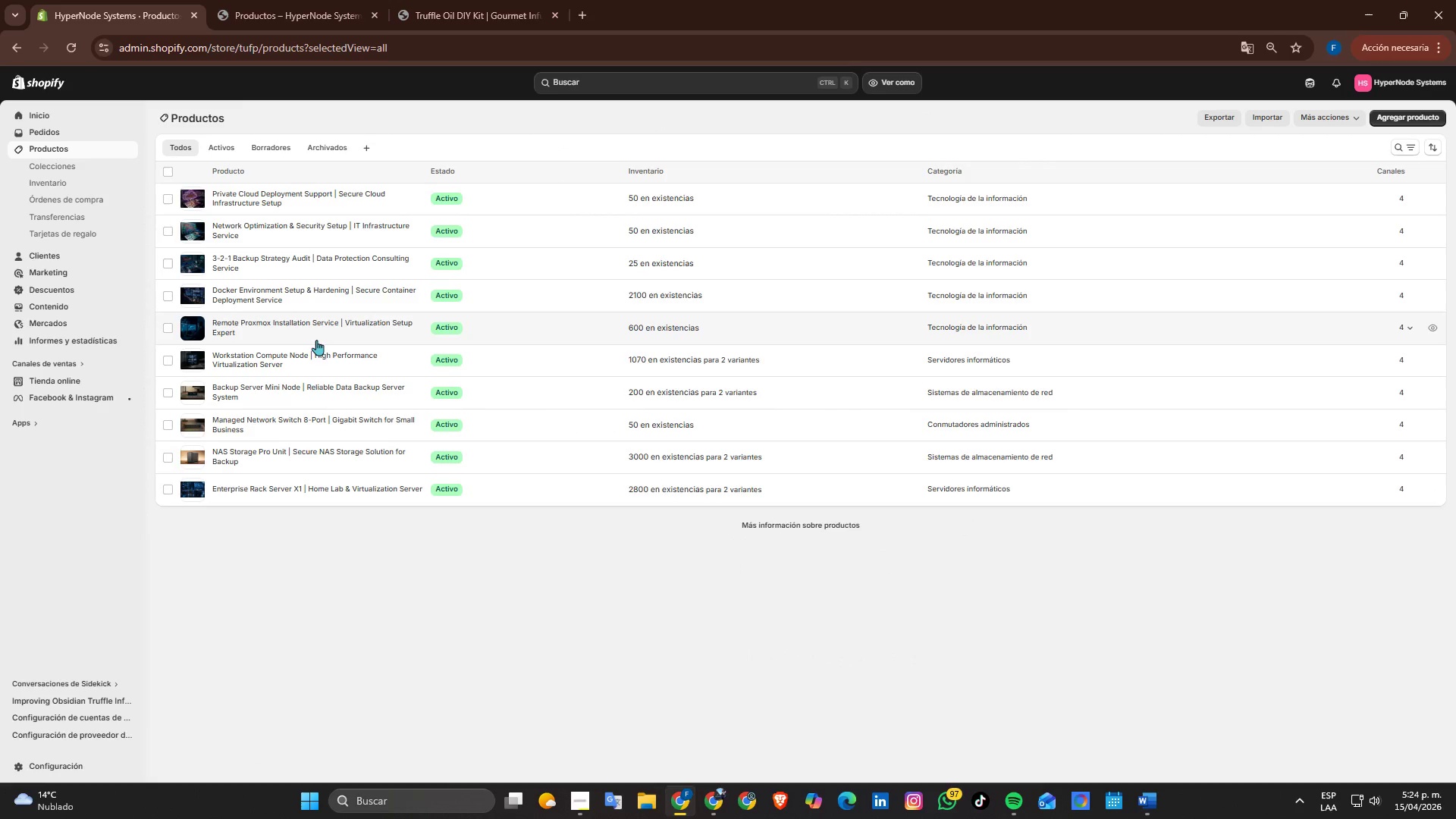 
left_click([268, 232])
 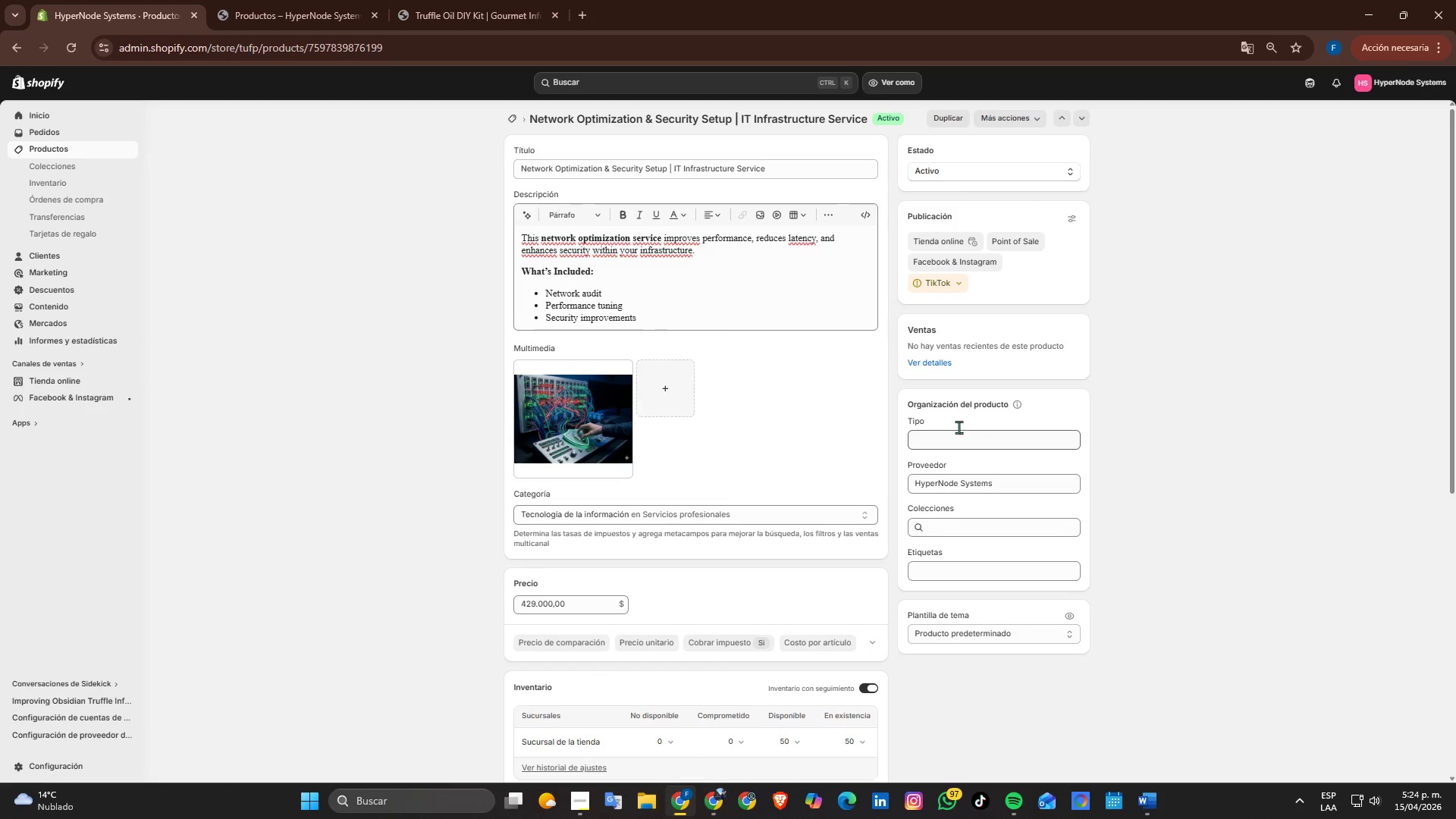 
left_click([545, 405])
 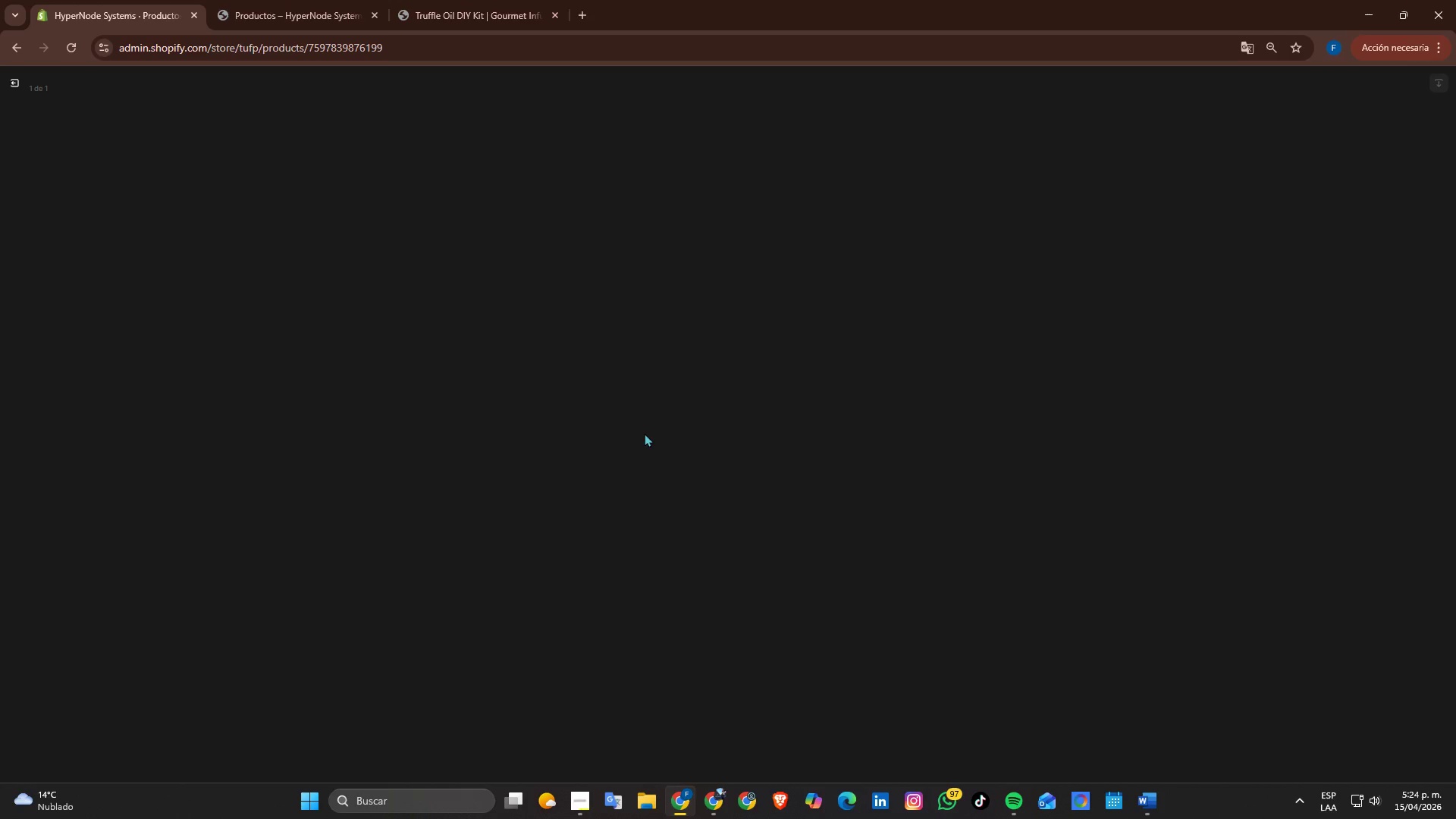 
key(Alt+Tab)
 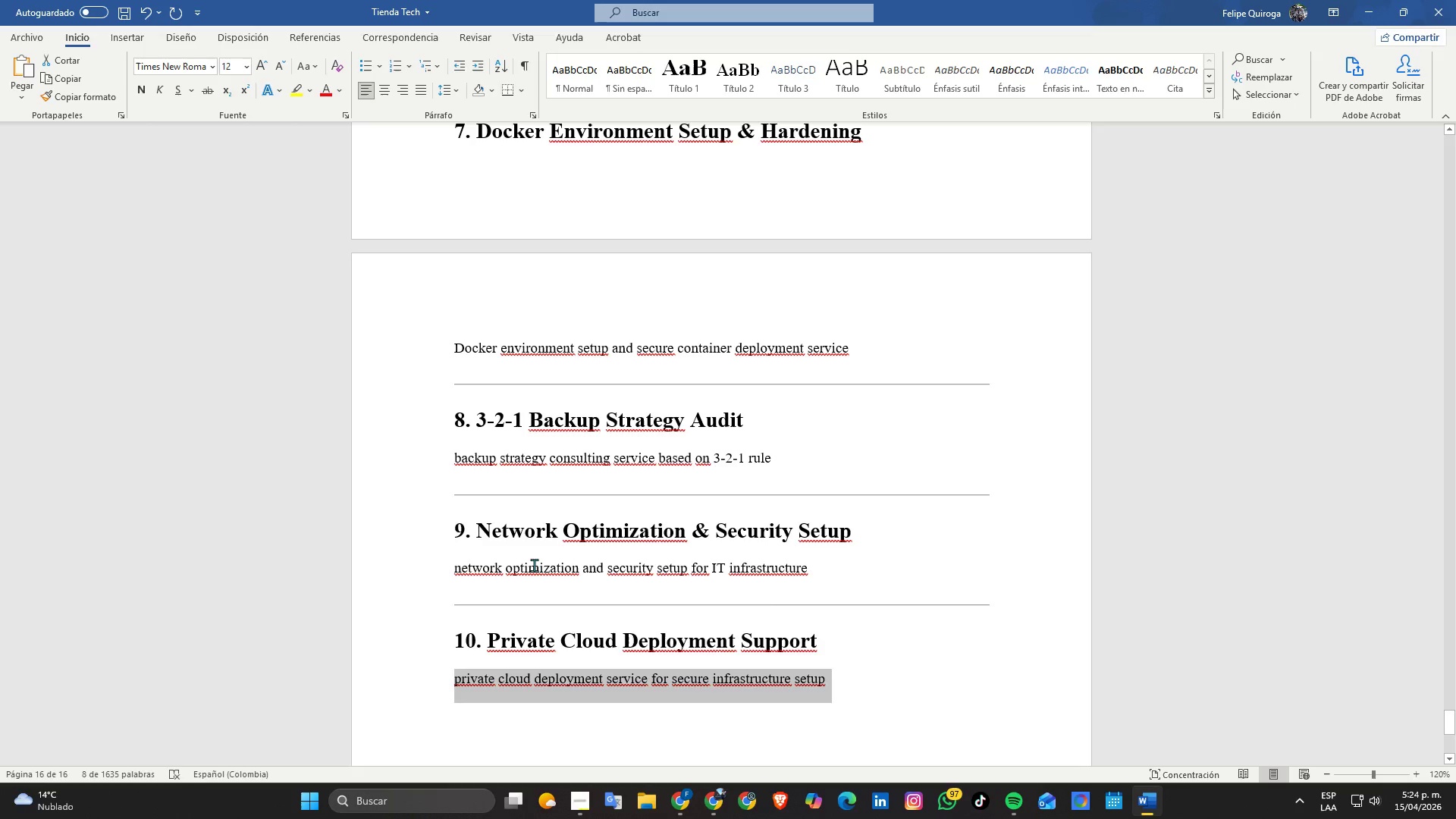 
double_click([535, 566])
 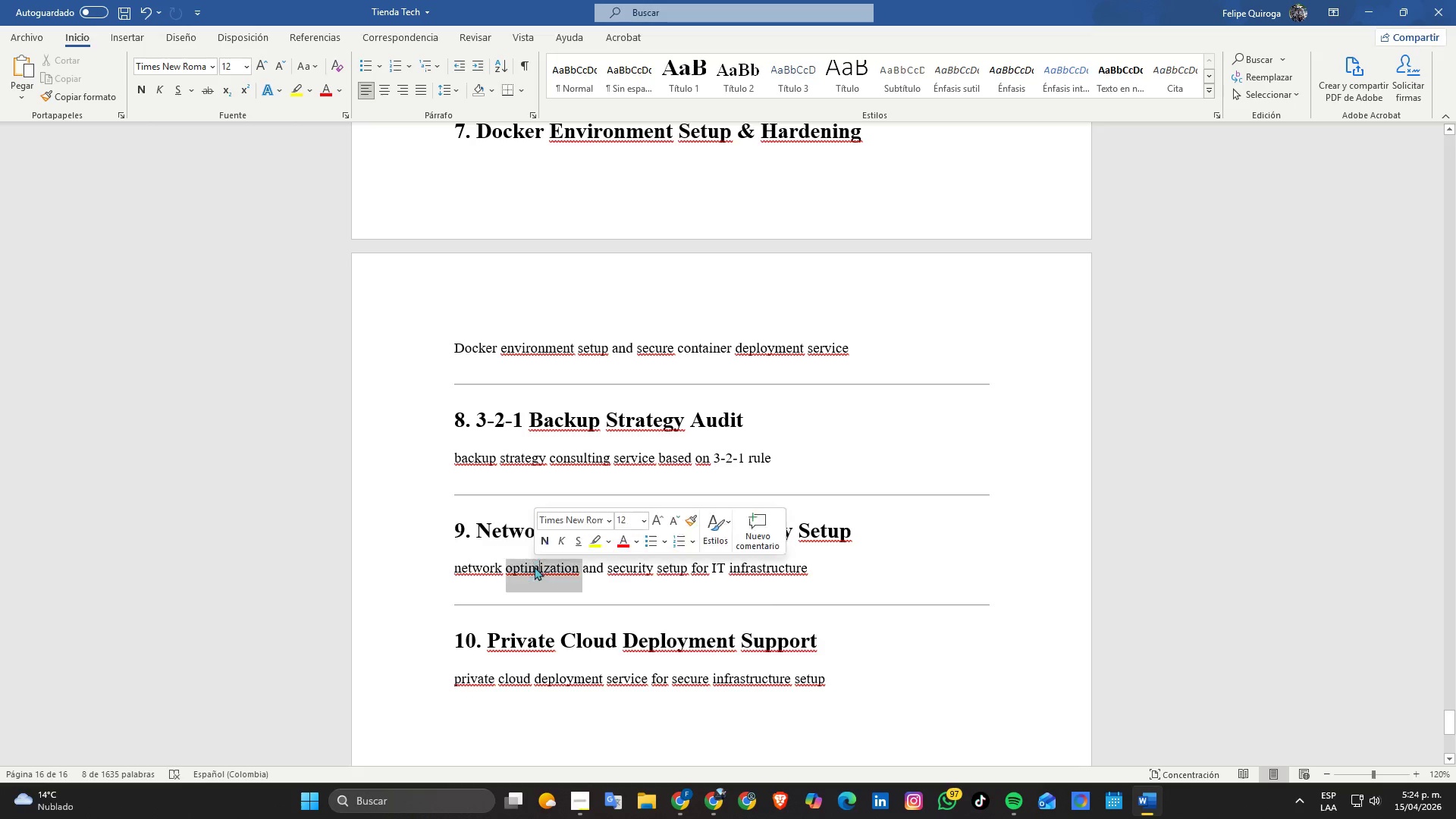 
triple_click([535, 566])
 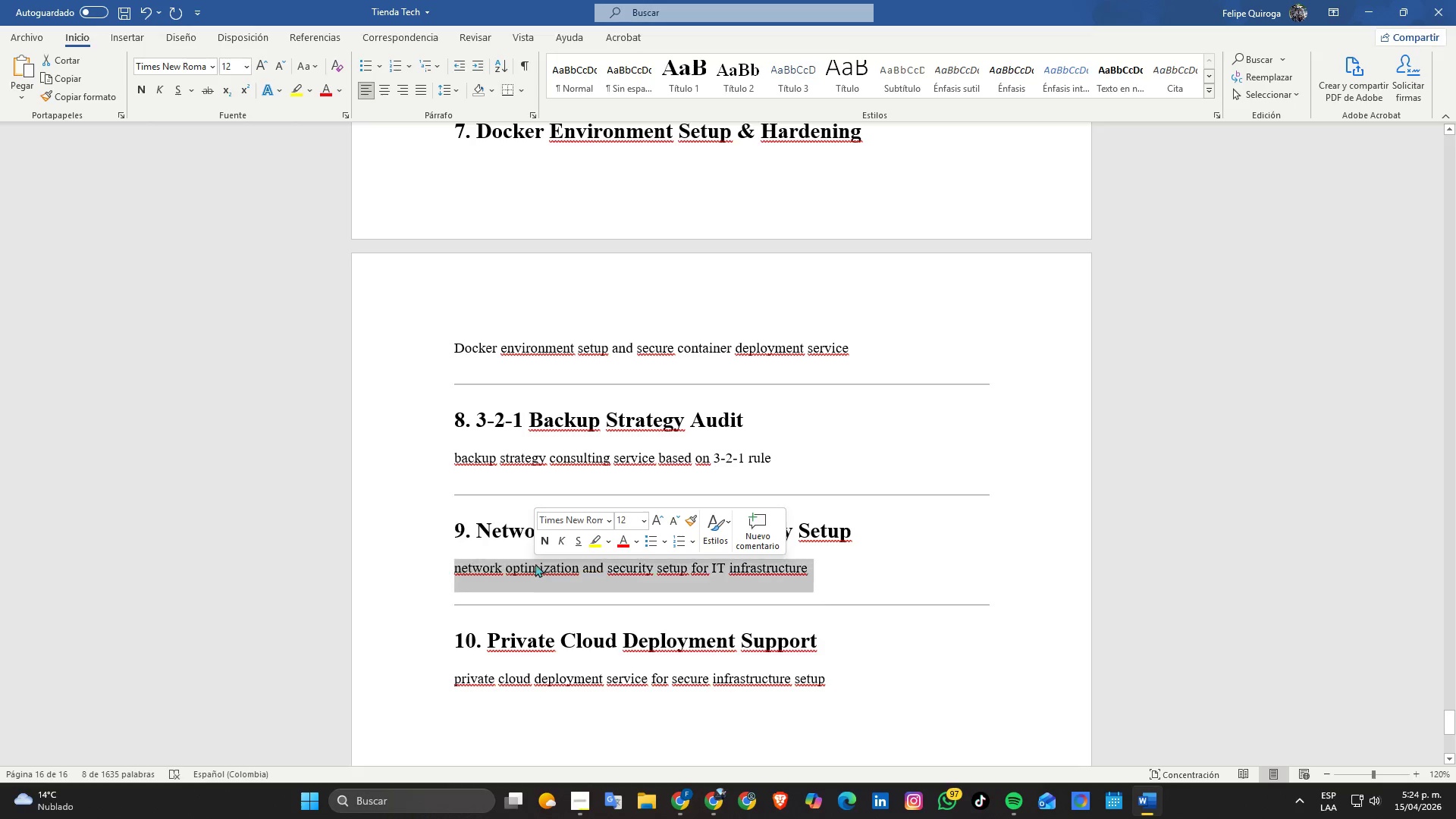 
key(Control+C)
 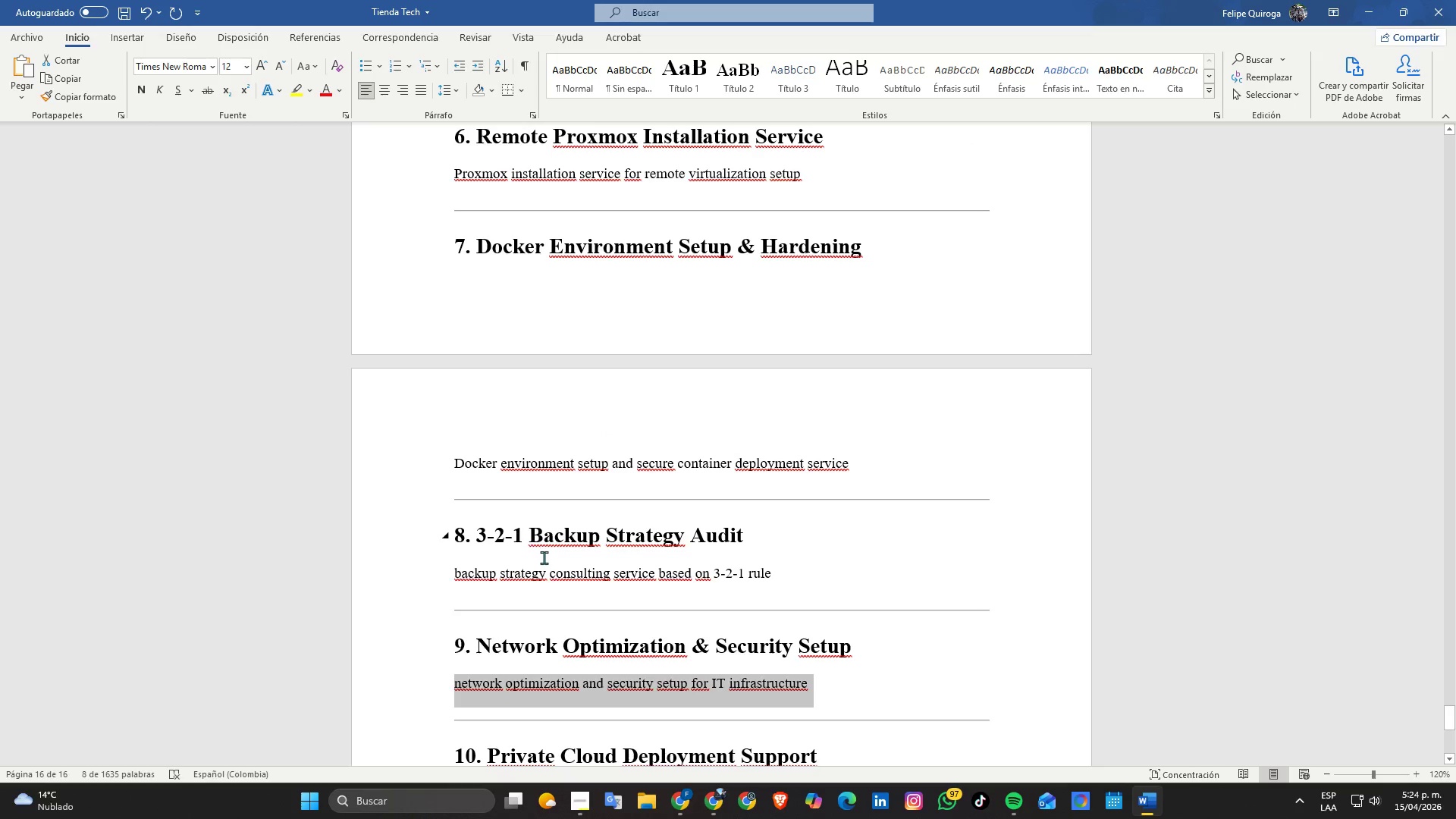 
scroll: coordinate [538, 559], scroll_direction: down, amount: 5.0
 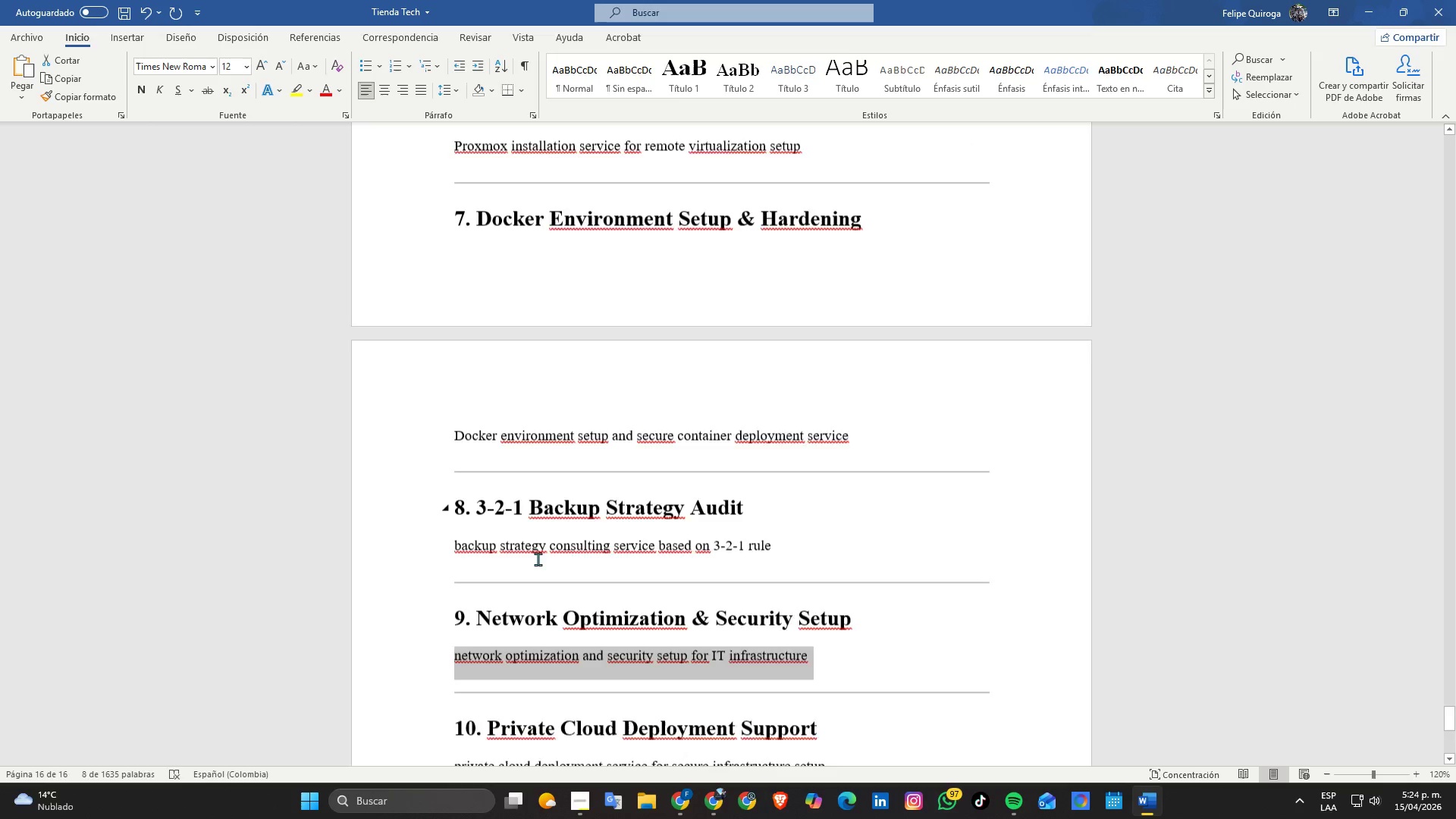 
key(Alt+Tab)
 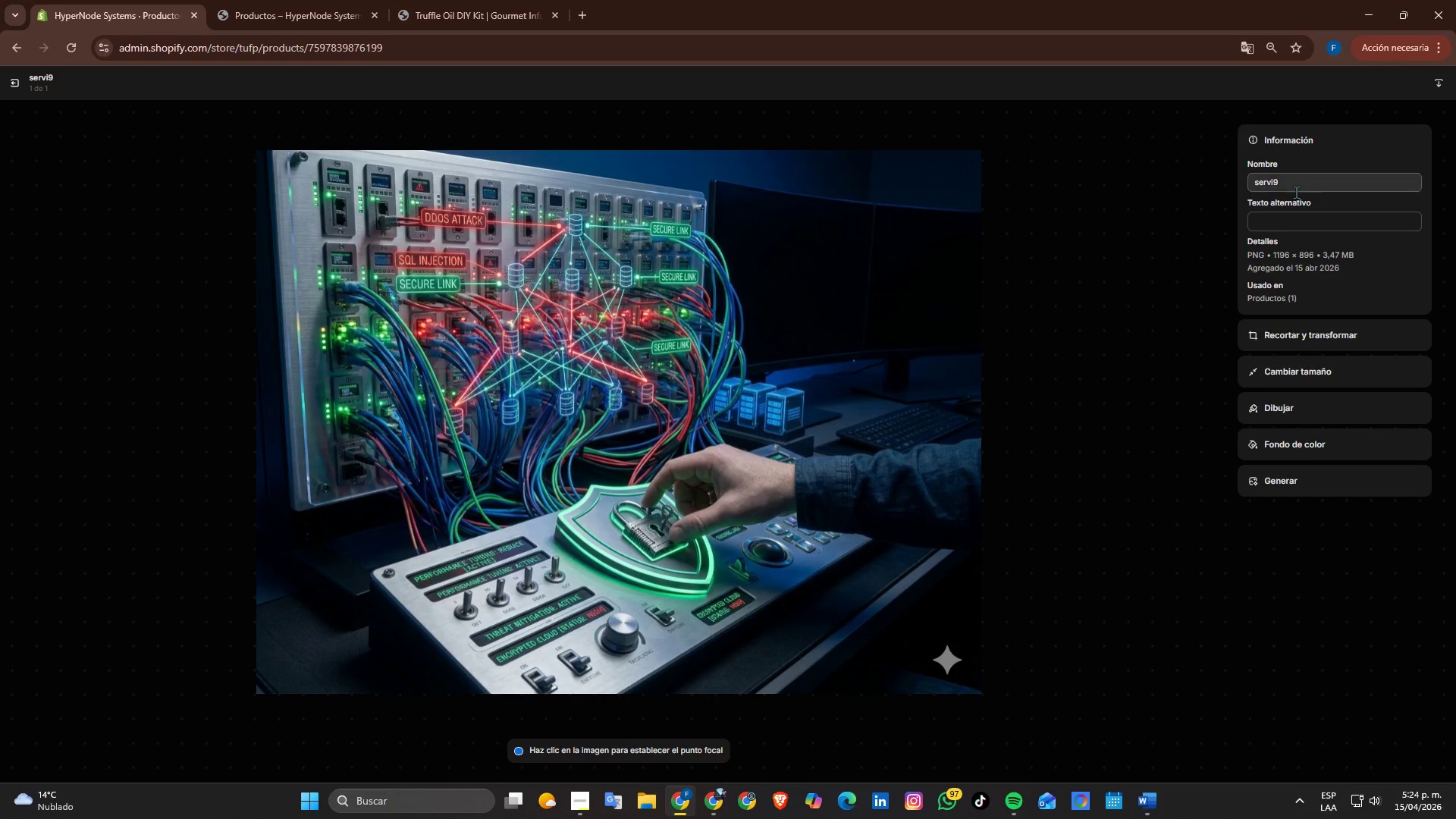 
double_click([1287, 241])
 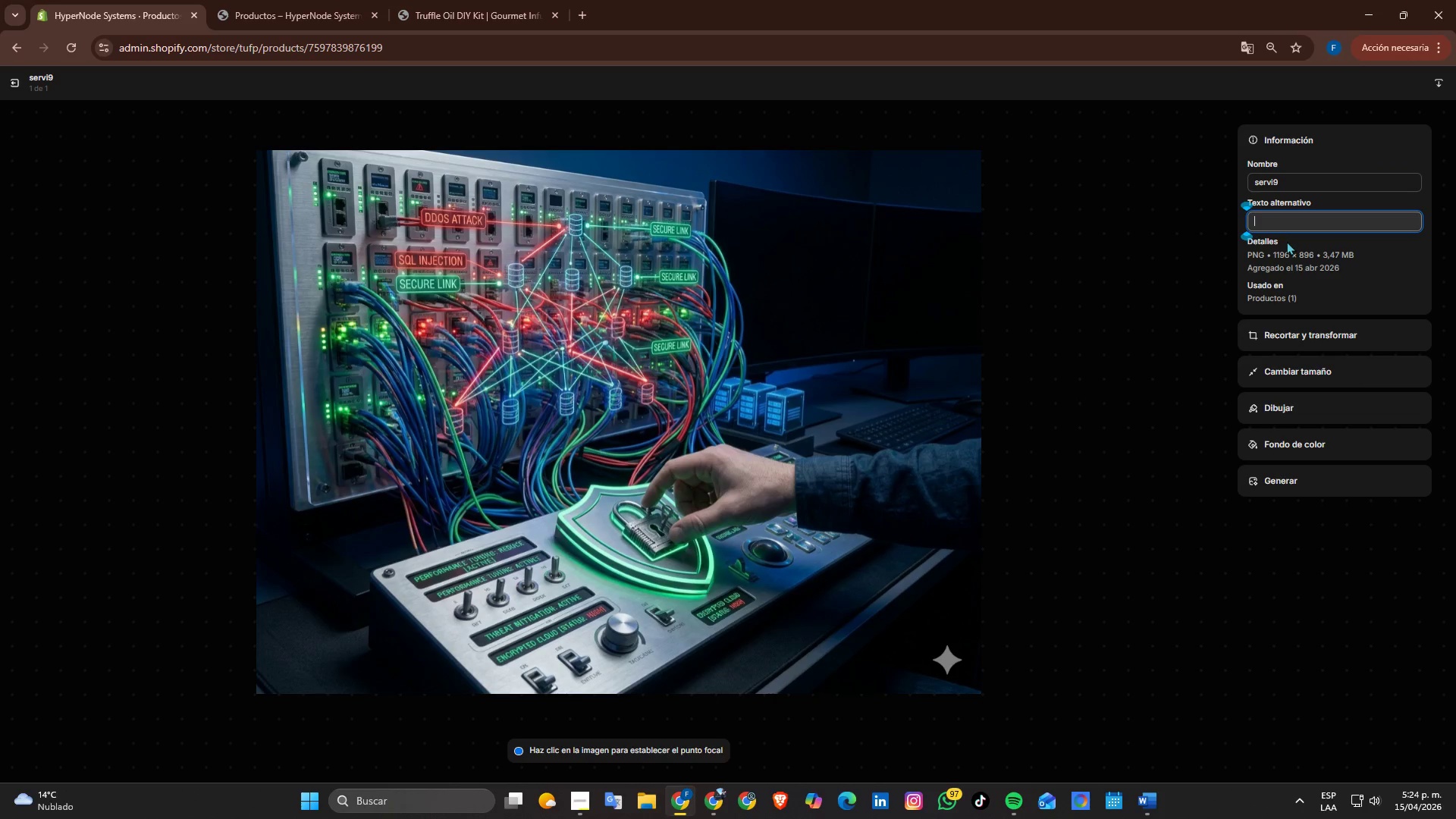 
key(Control+V)
 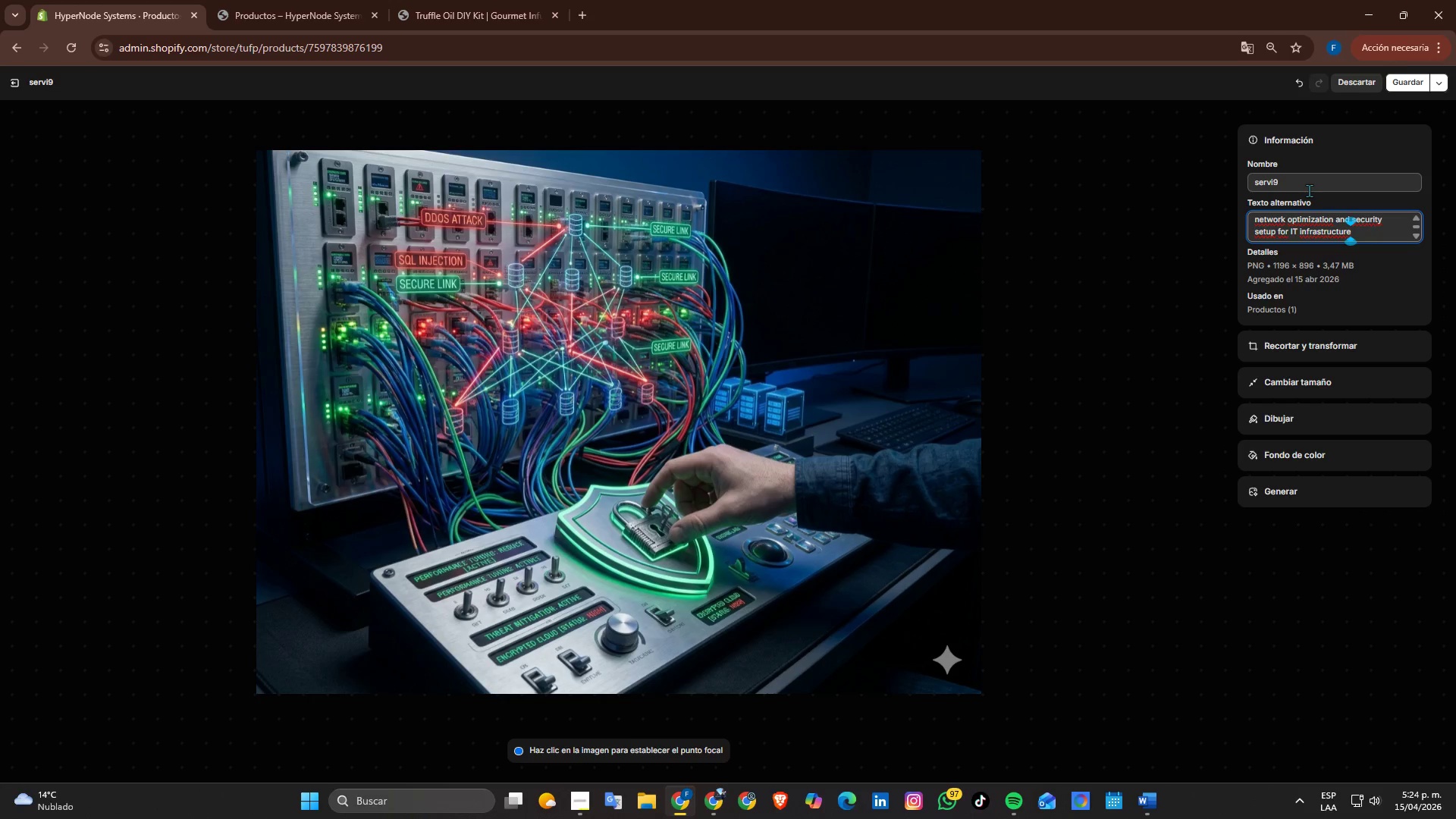 
key(Alt+AltLeft)
 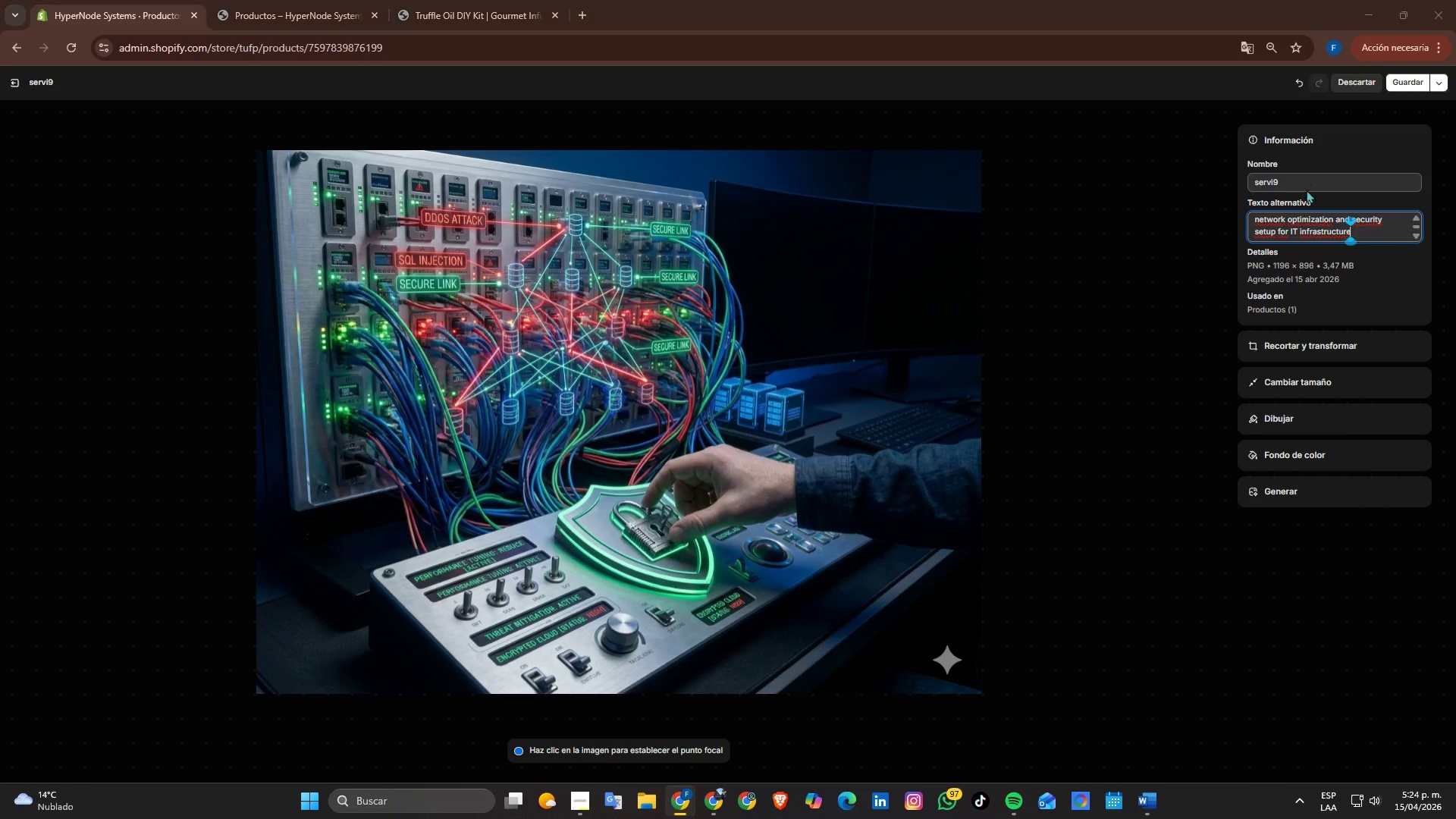 
key(Alt+Tab)
 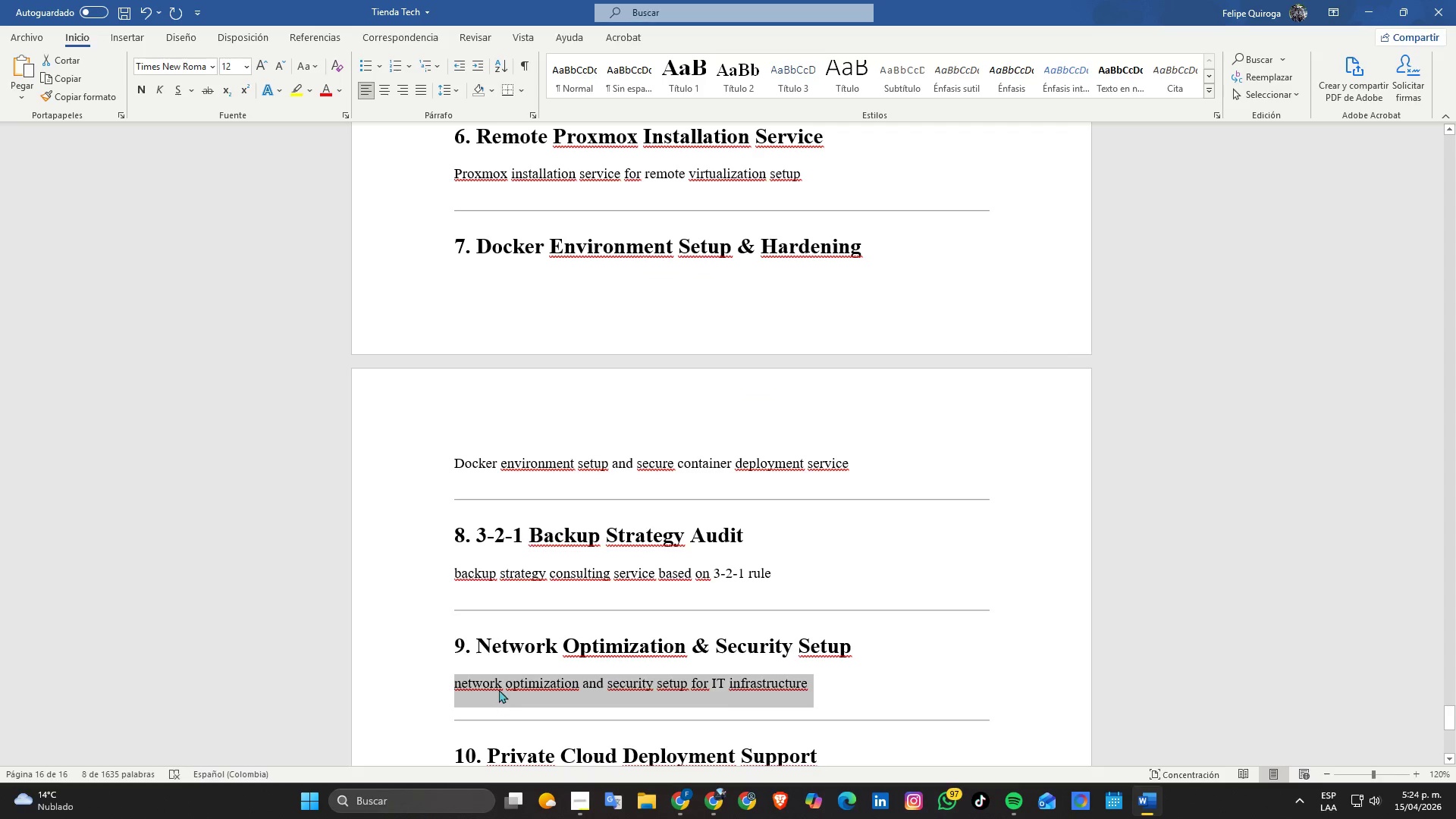 
left_click([544, 632])
 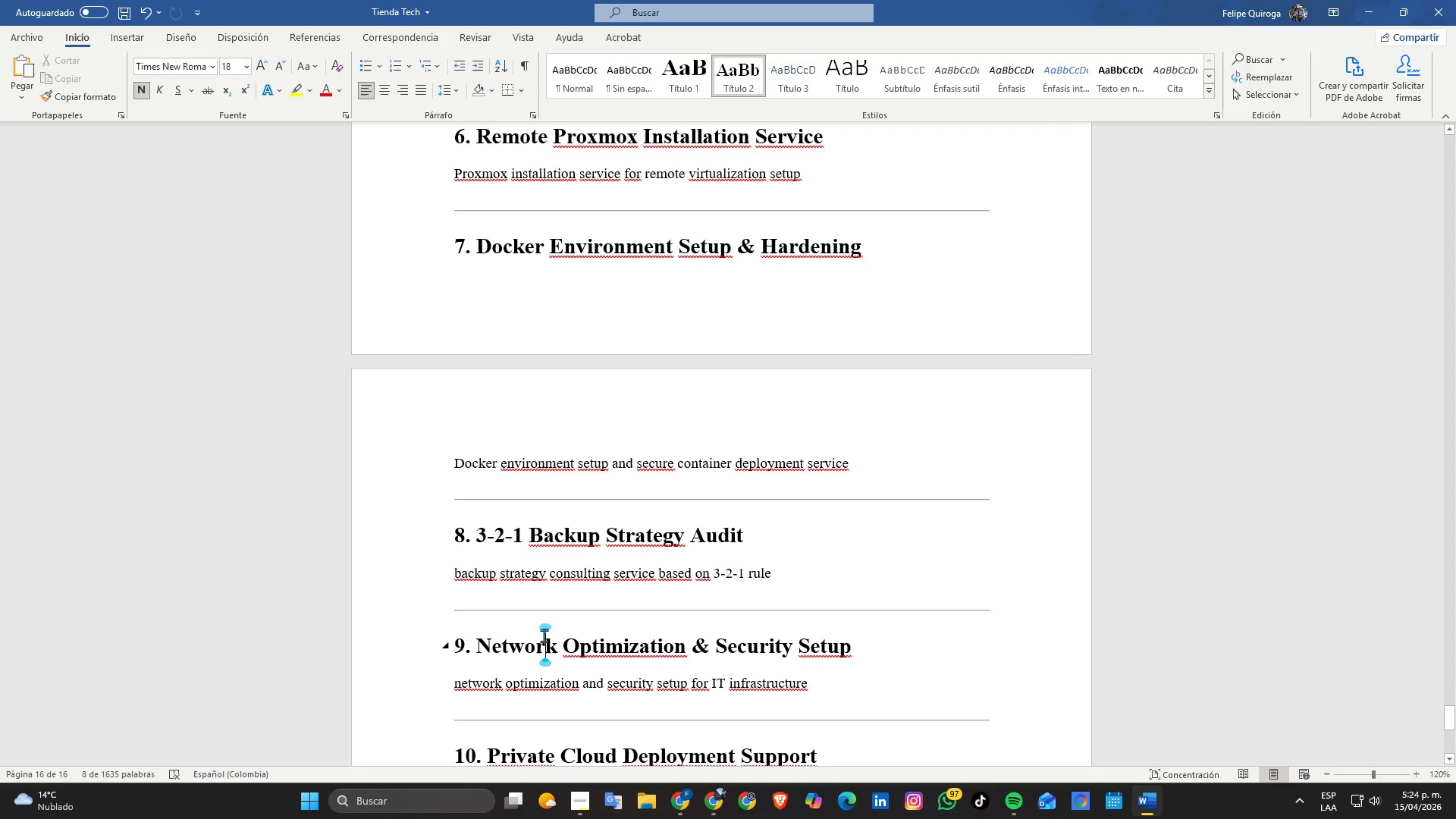 
triple_click([544, 636])
 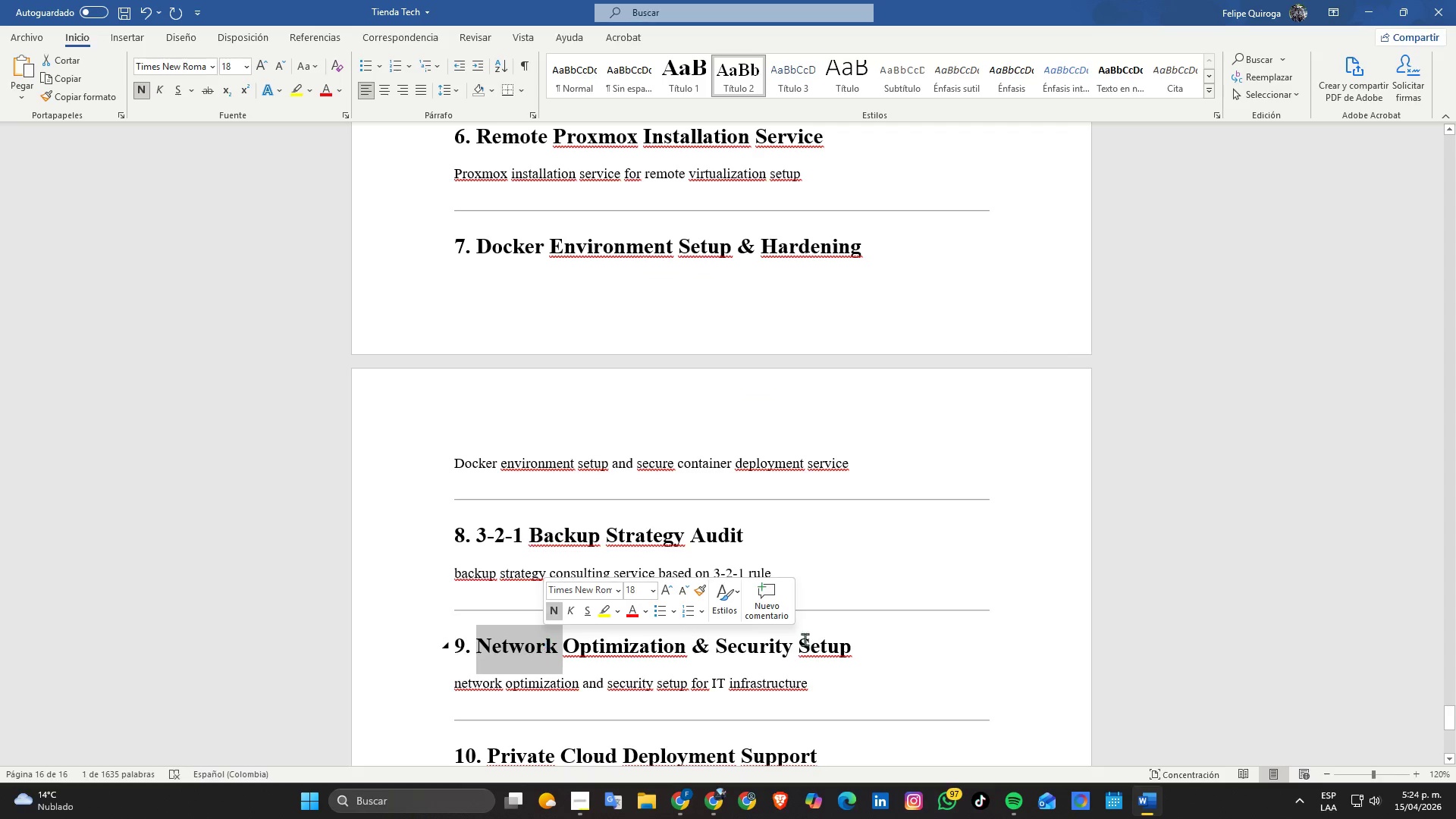 
triple_click([810, 639])
 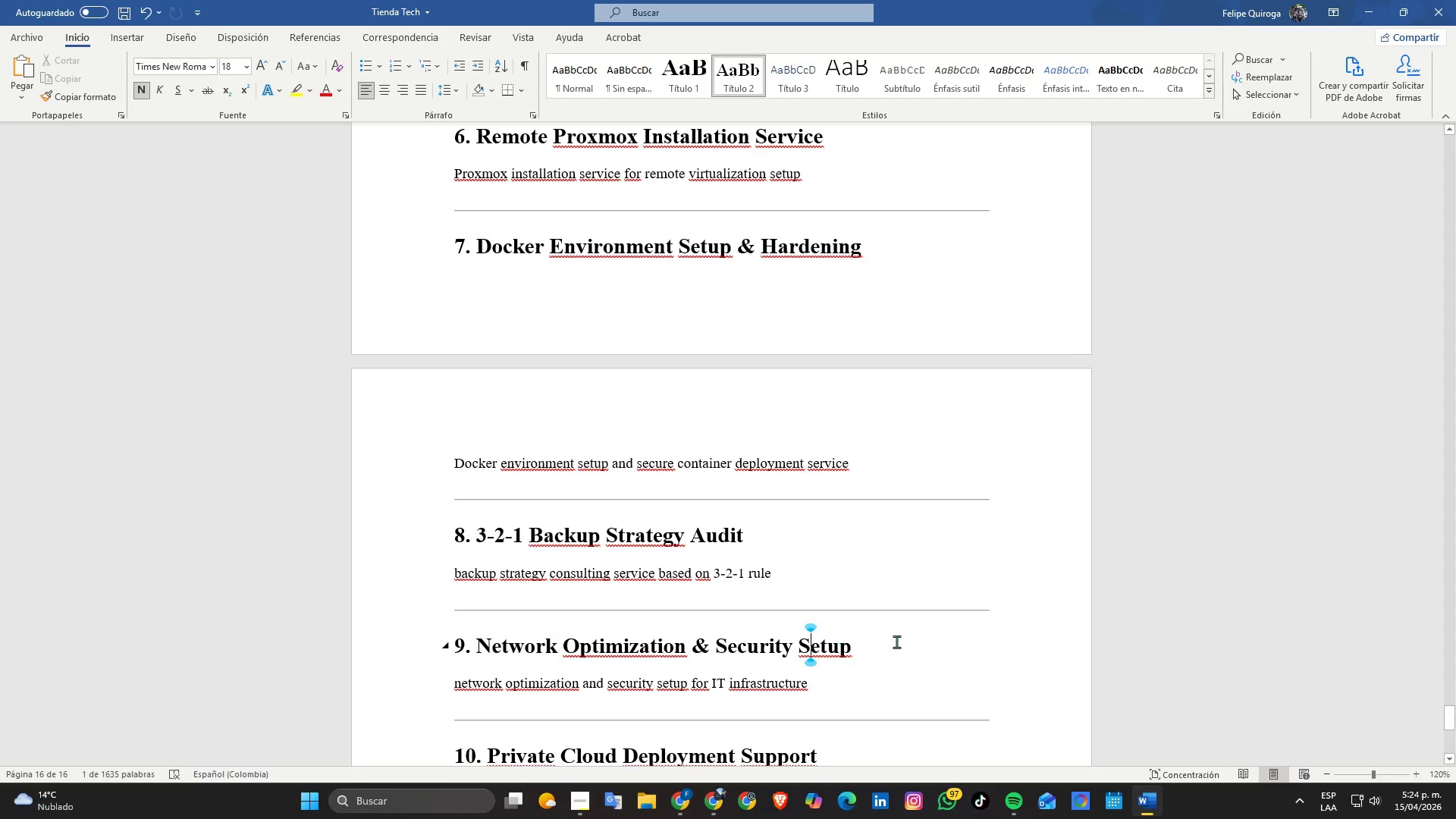 
left_click_drag(start_coordinate=[896, 642], to_coordinate=[475, 650])
 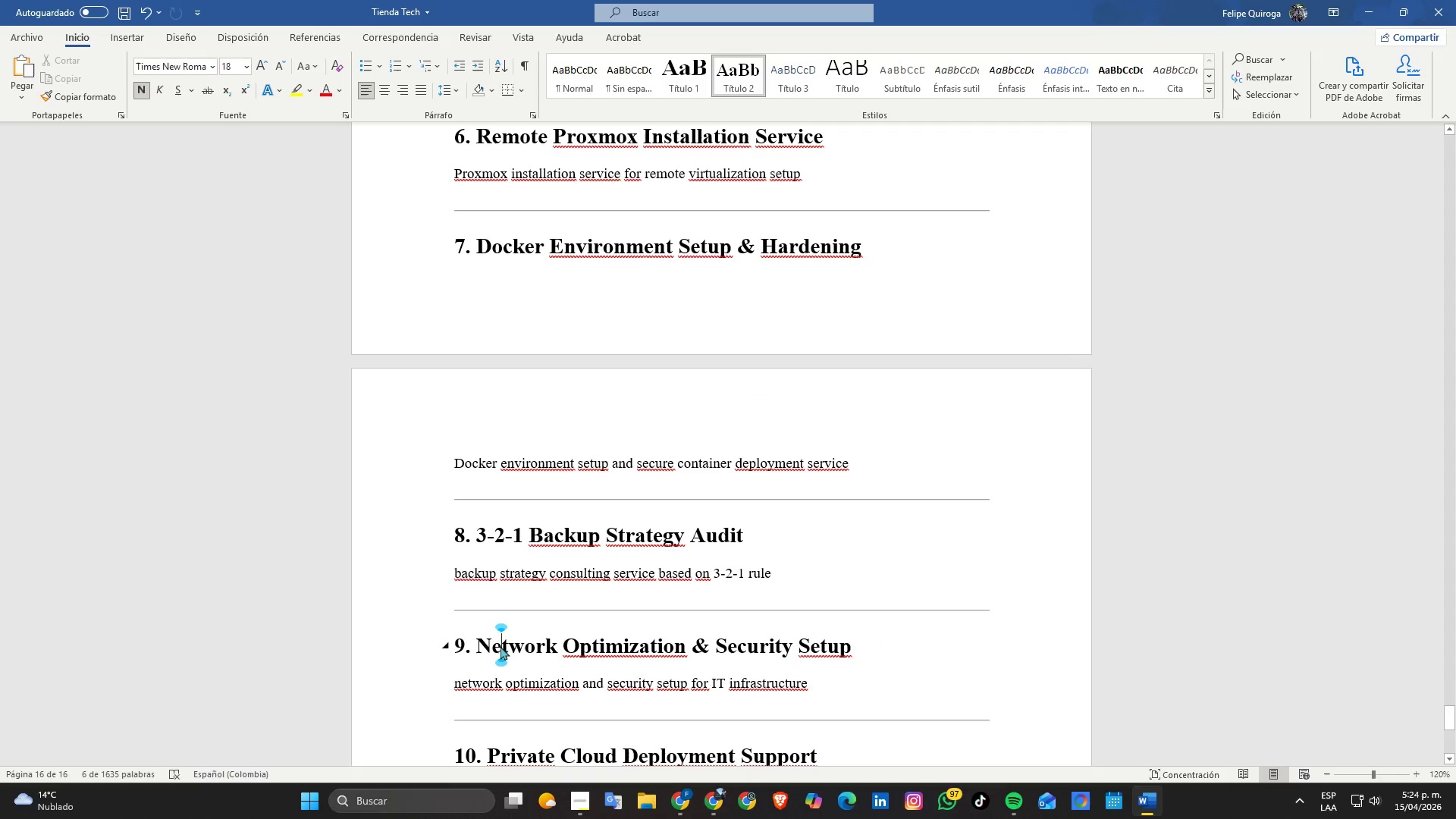 
key(Control+ControlLeft)
 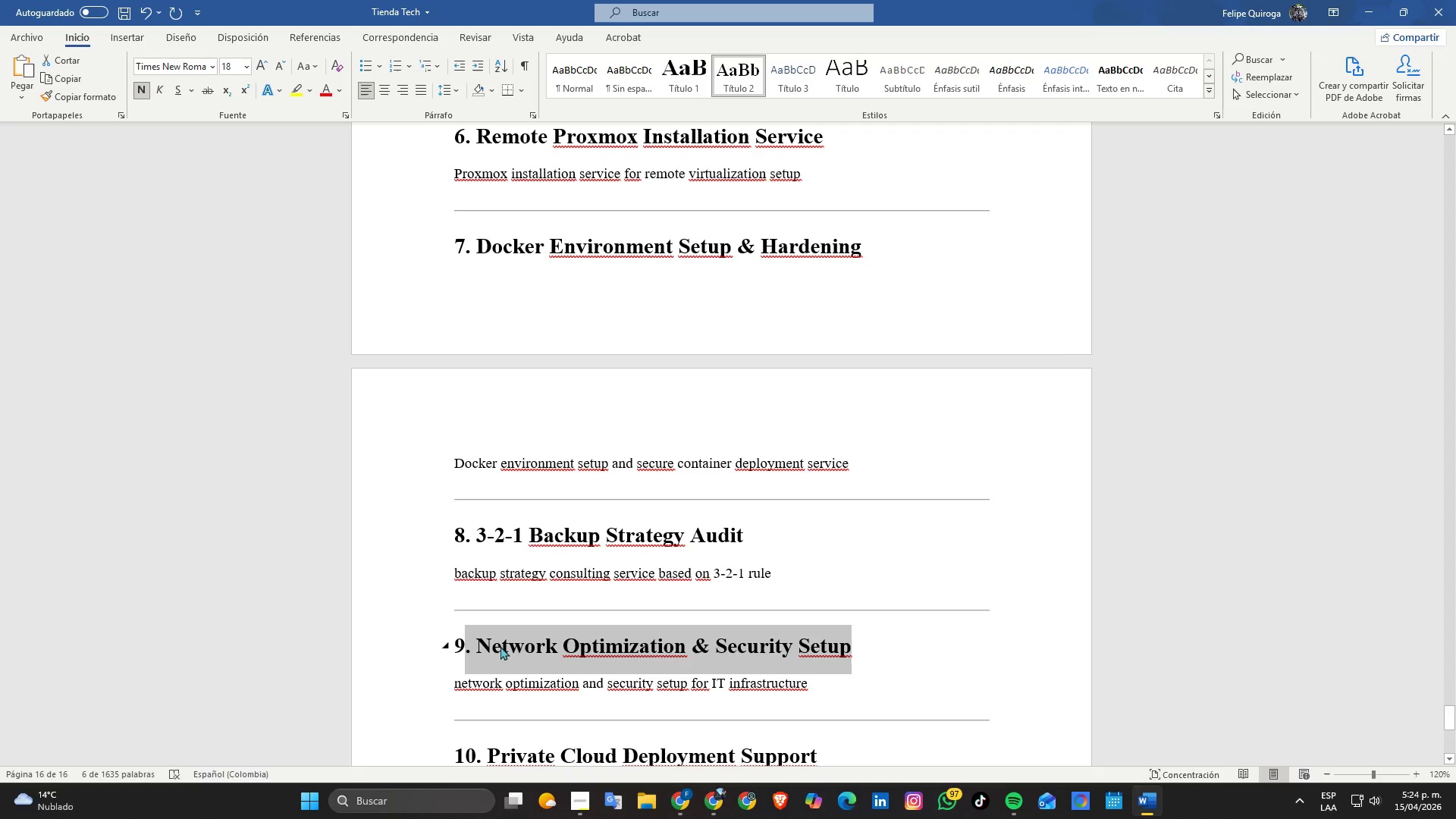 
left_click([500, 646])
 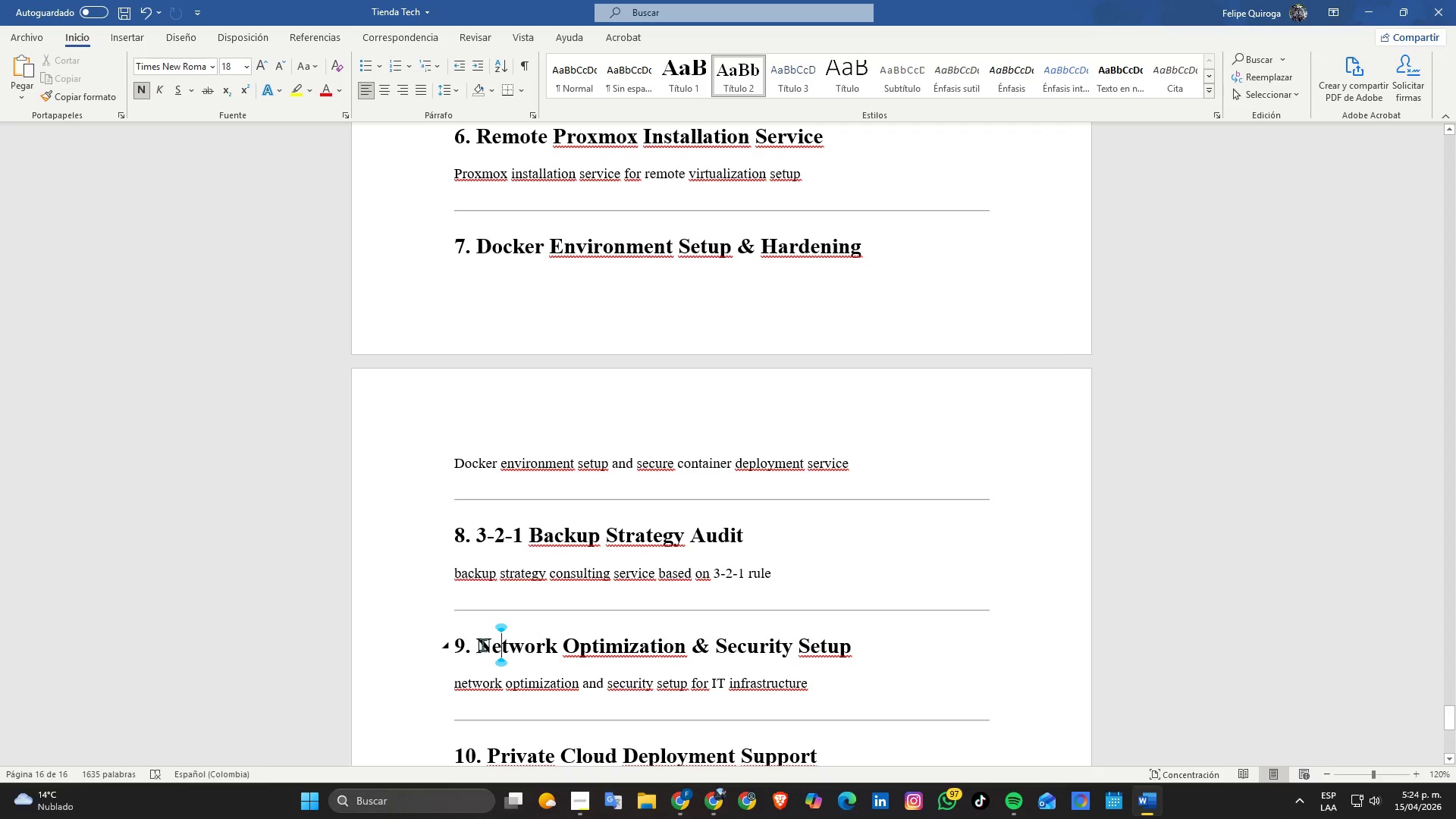 
left_click_drag(start_coordinate=[482, 645], to_coordinate=[837, 645])
 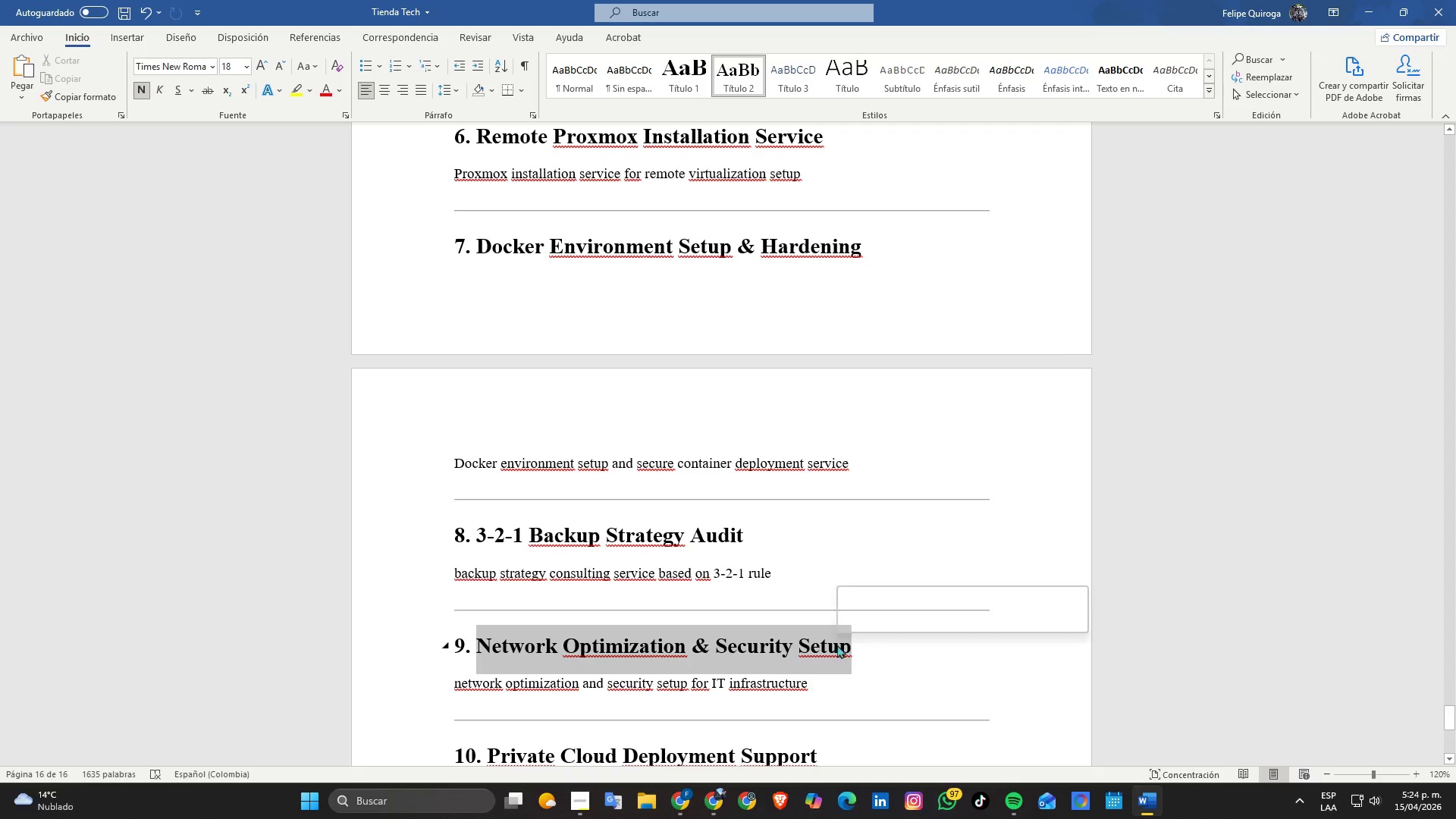 
key(Control+C)
 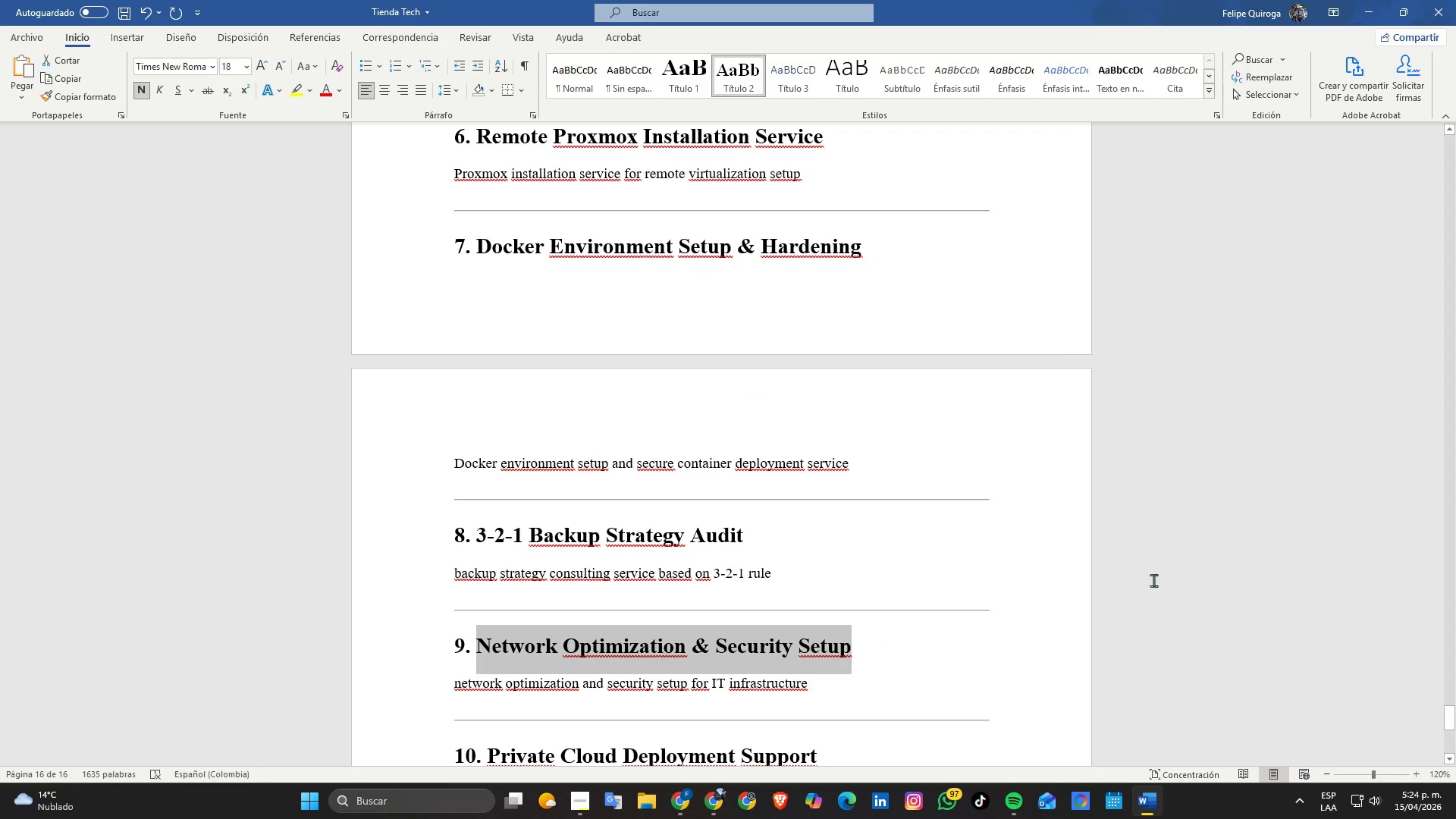 
key(Alt+AltLeft)
 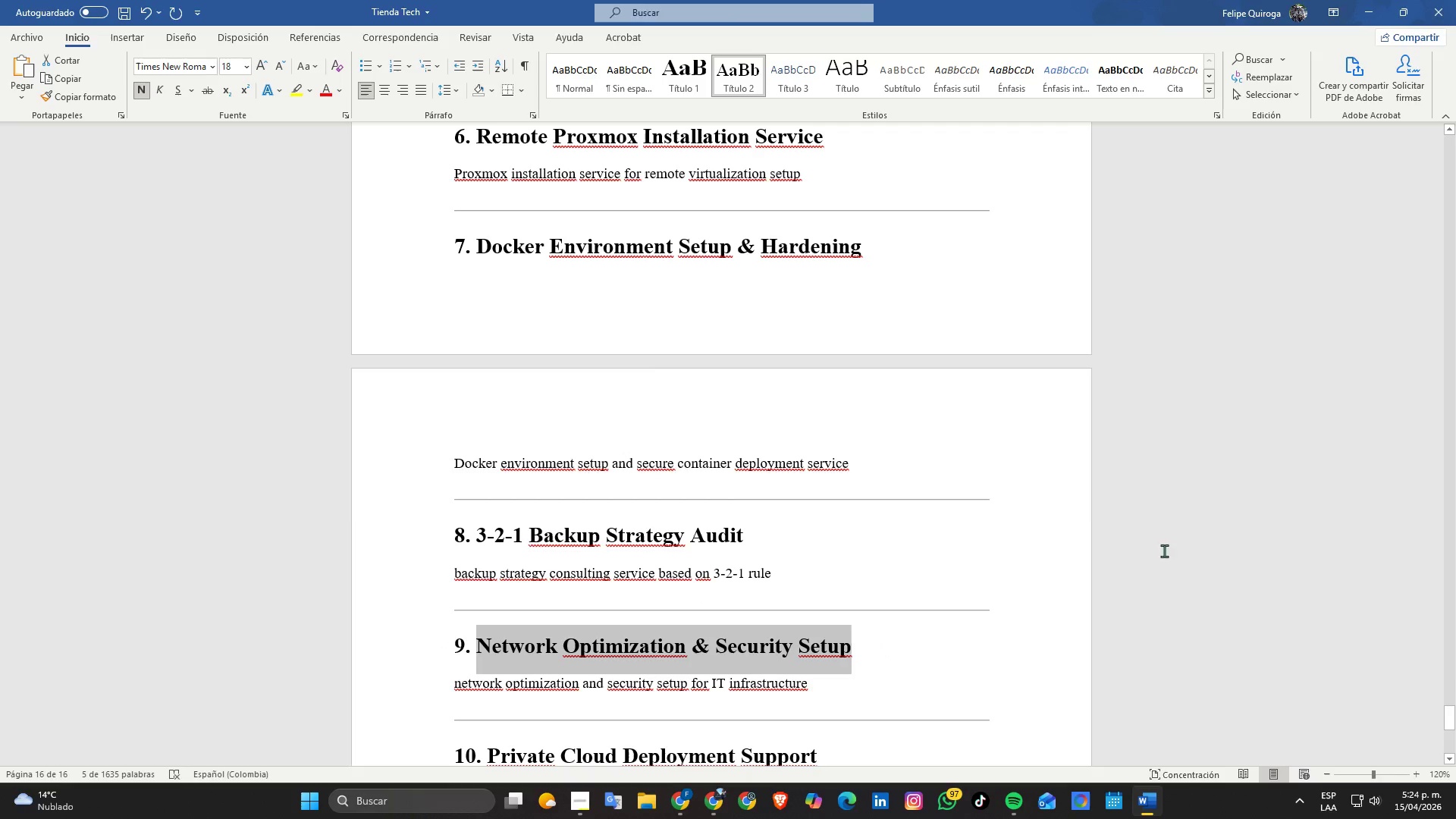 
key(Alt+Tab)
 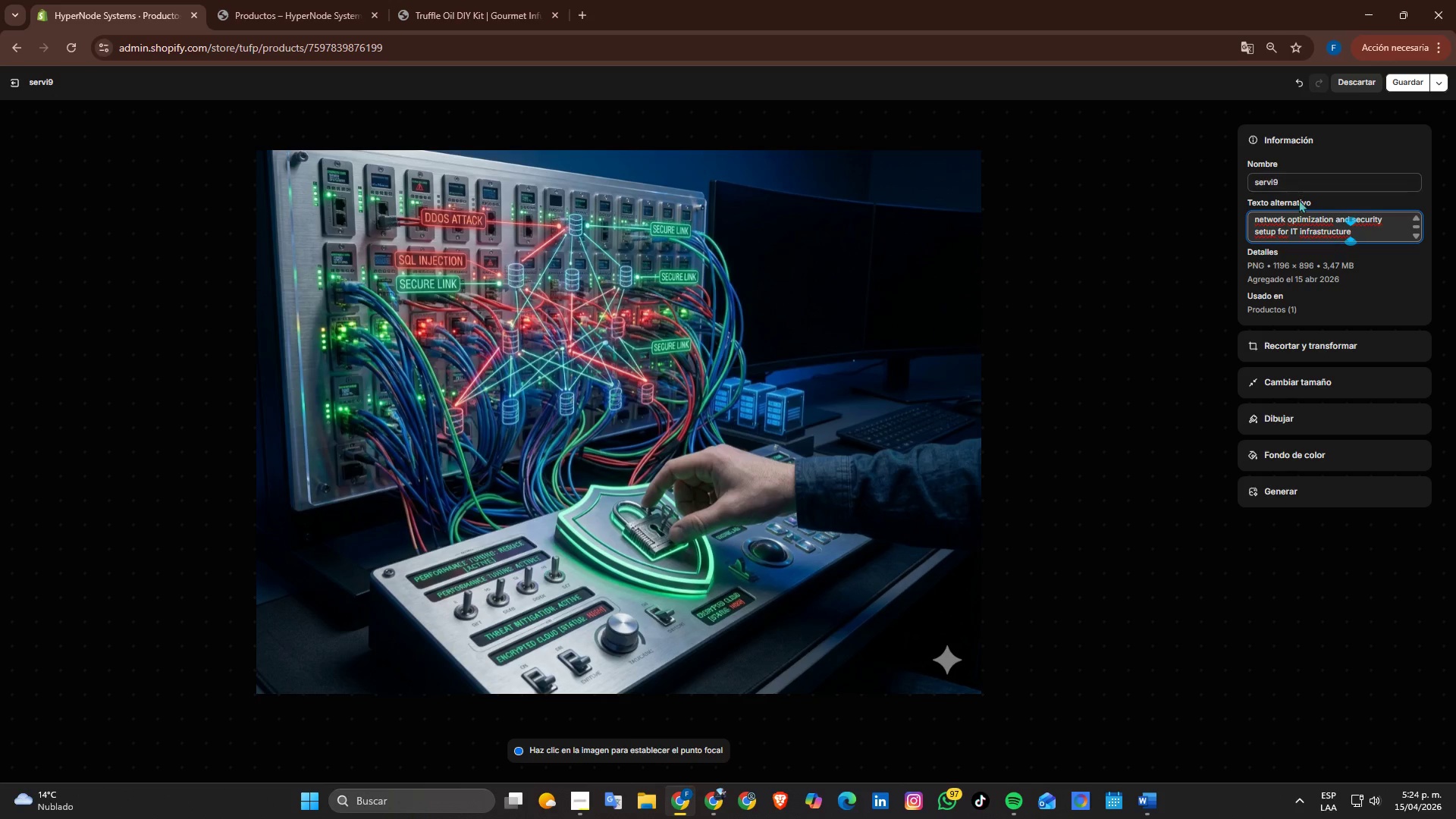 
left_click_drag(start_coordinate=[1312, 186], to_coordinate=[1138, 207])
 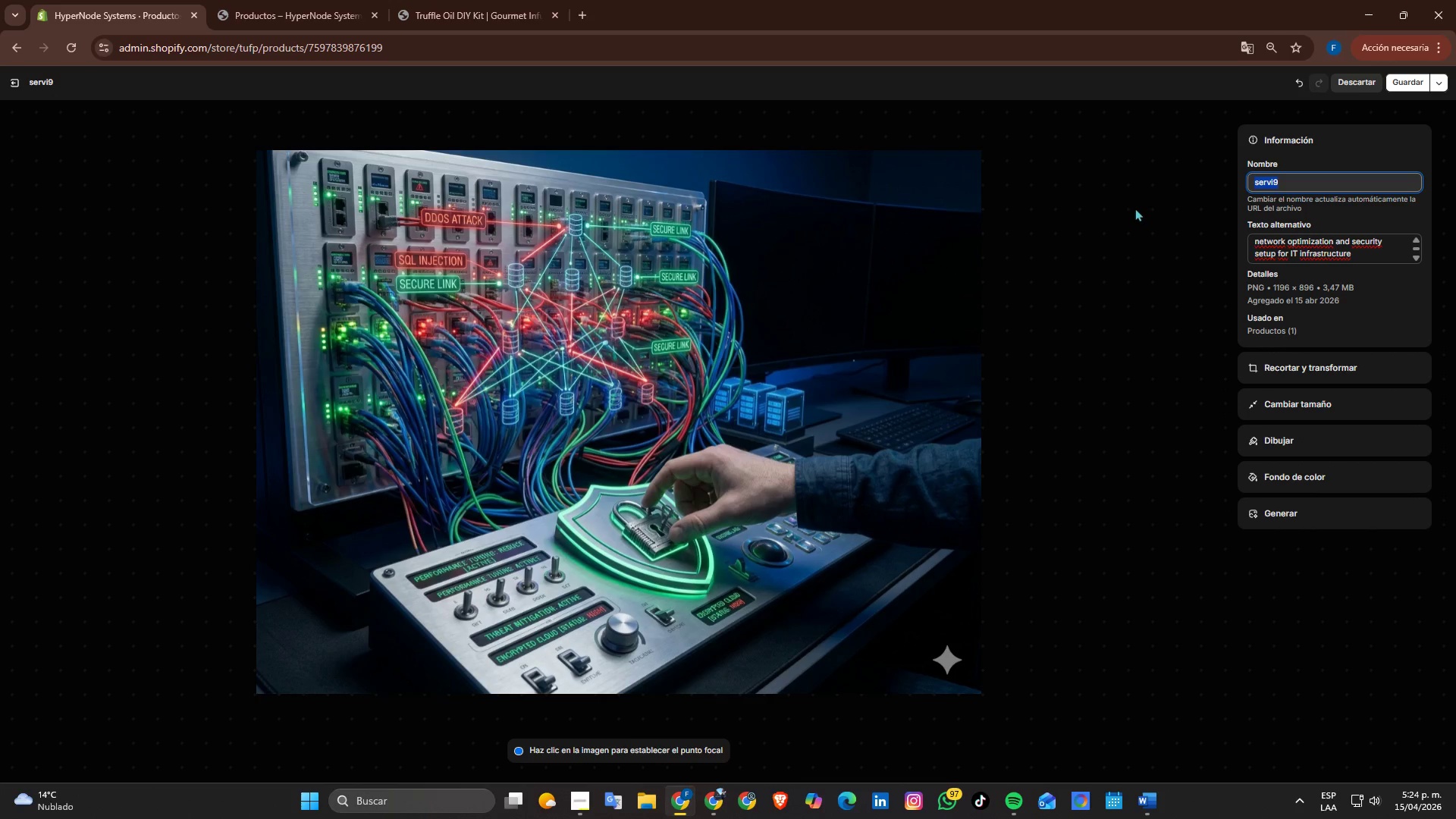 
key(Control+V)
 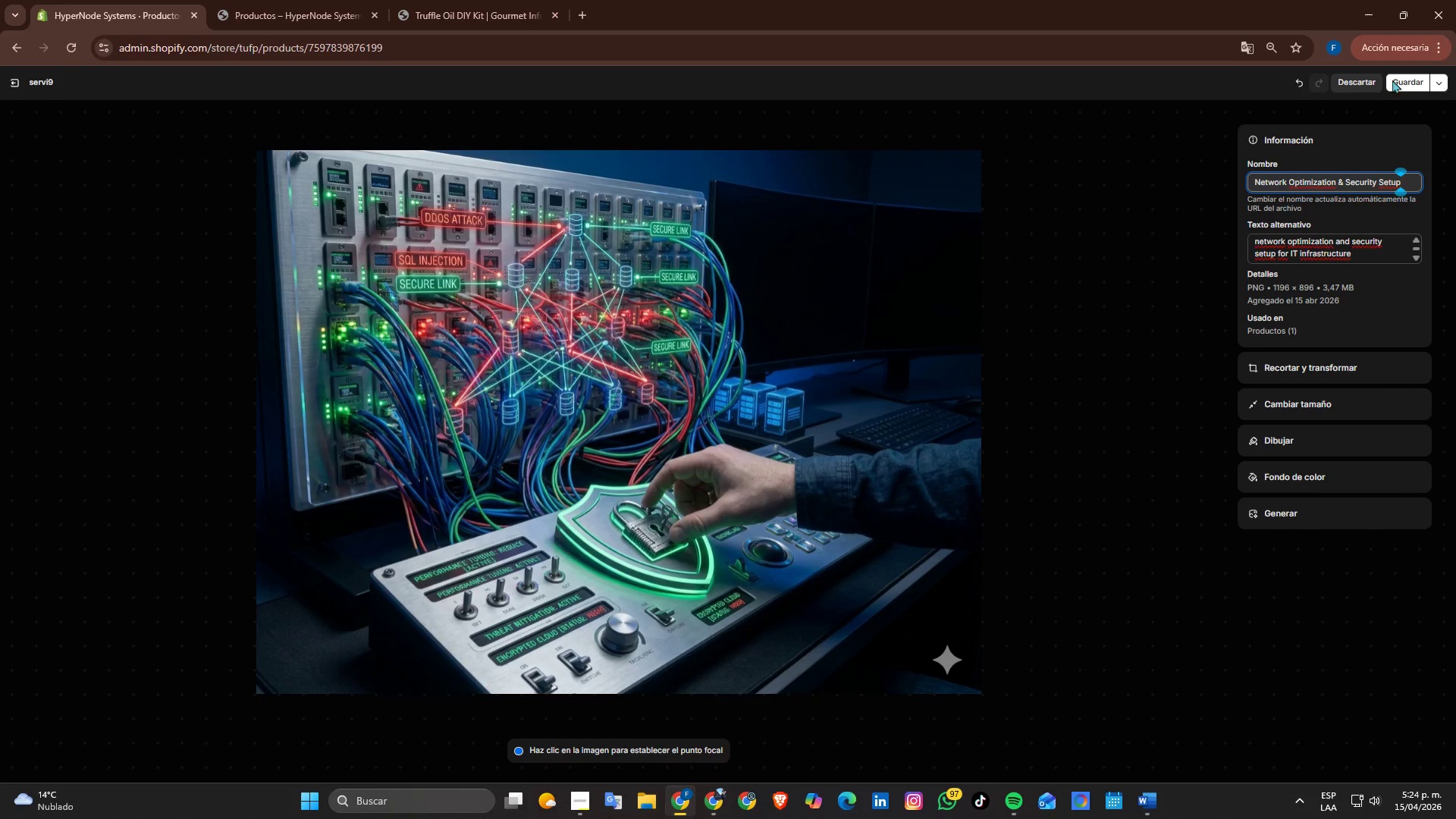 
left_click([1398, 86])
 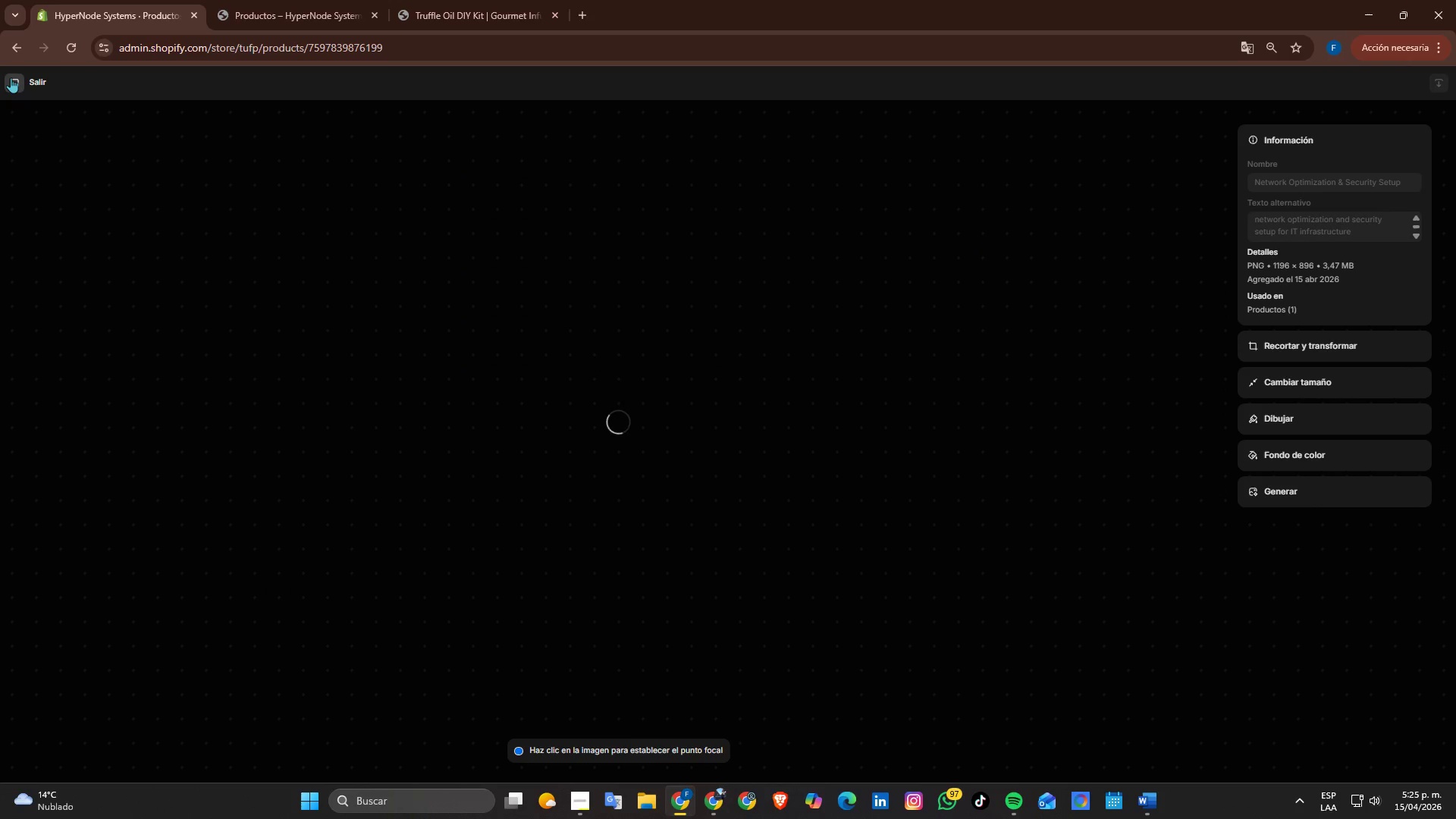 
left_click([11, 77])
 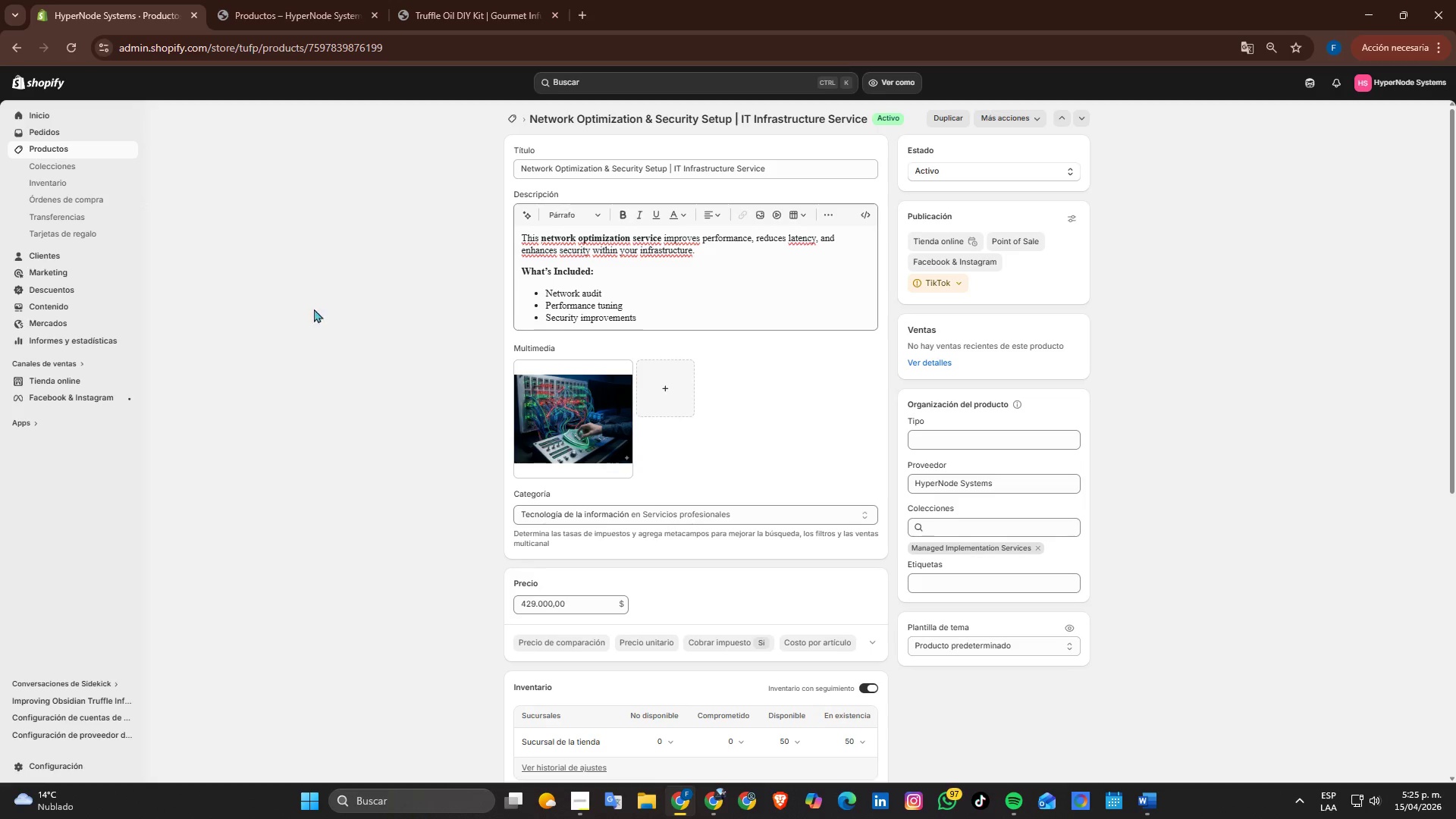 
scroll: coordinate [635, 458], scroll_direction: up, amount: 3.0
 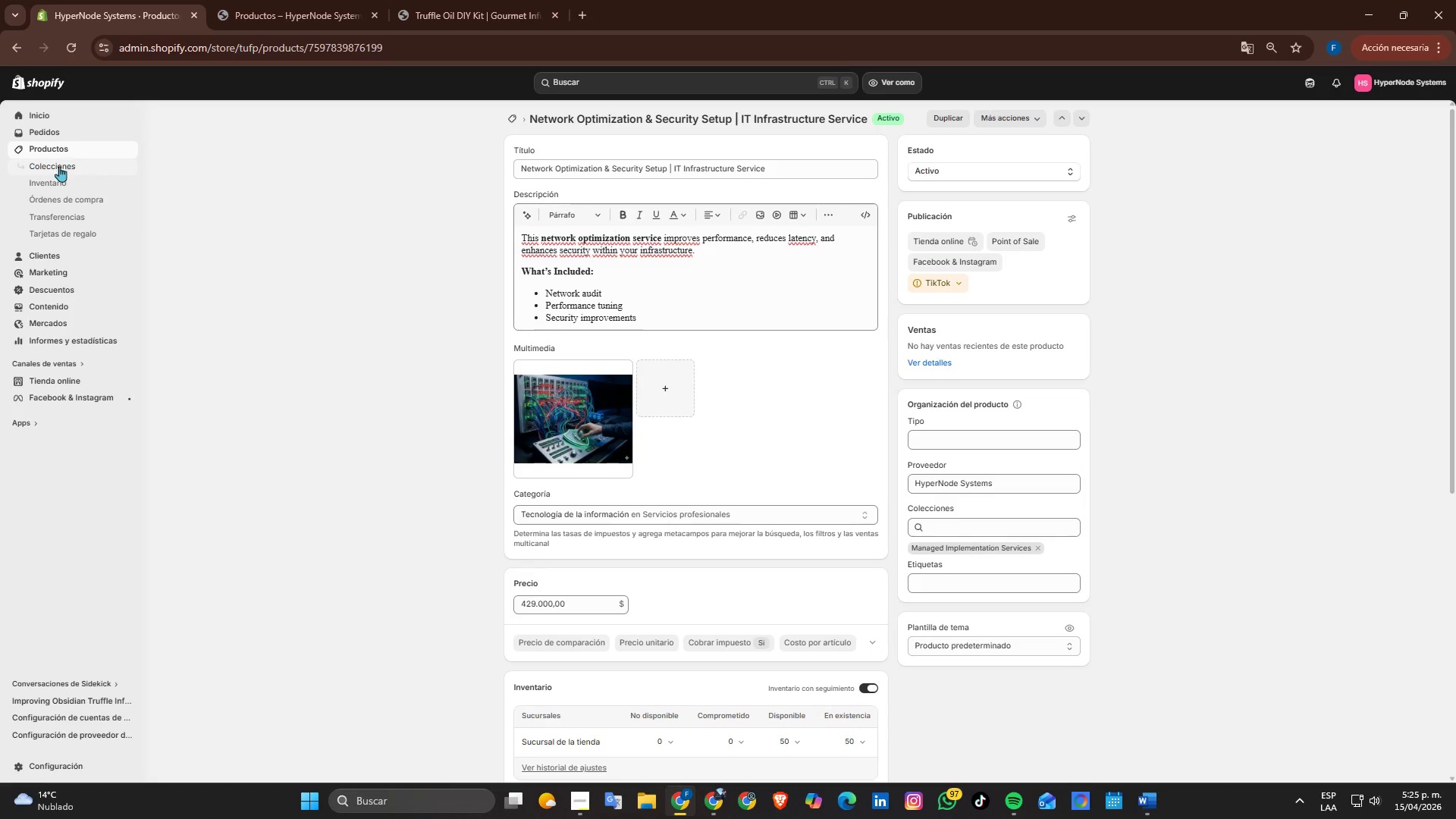 
left_click([63, 144])
 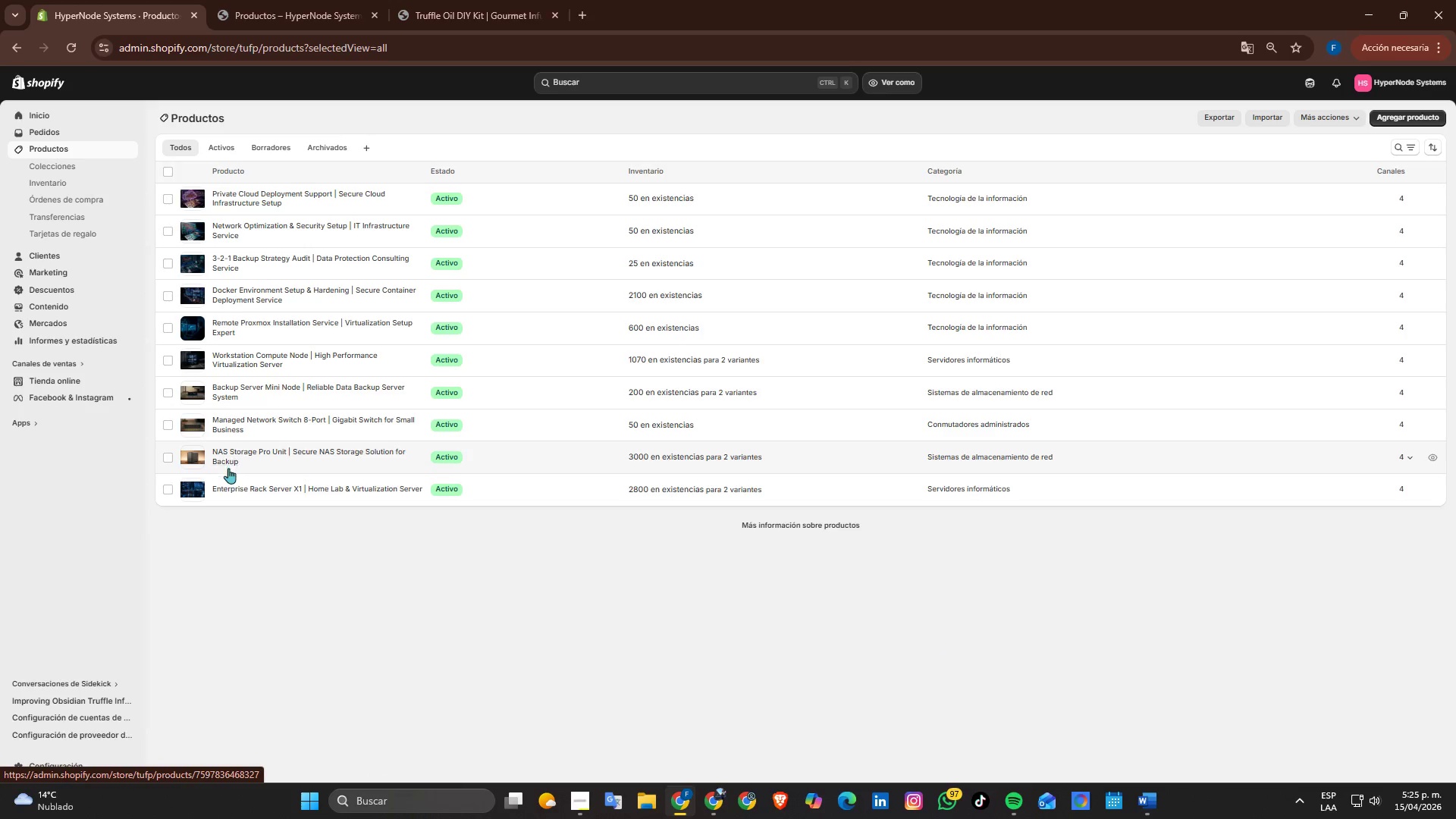 
wait(7.23)
 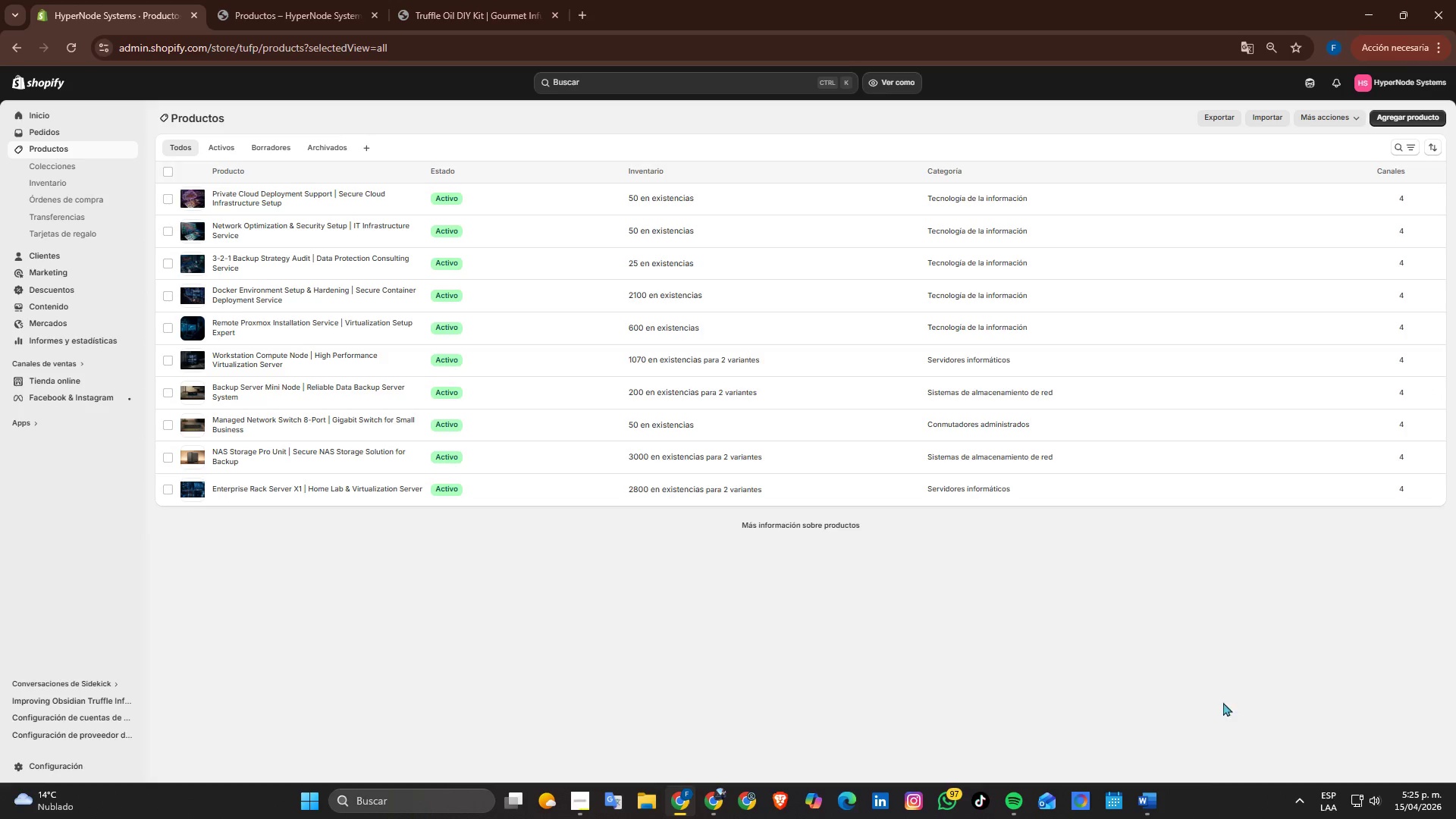 
left_click([233, 256])
 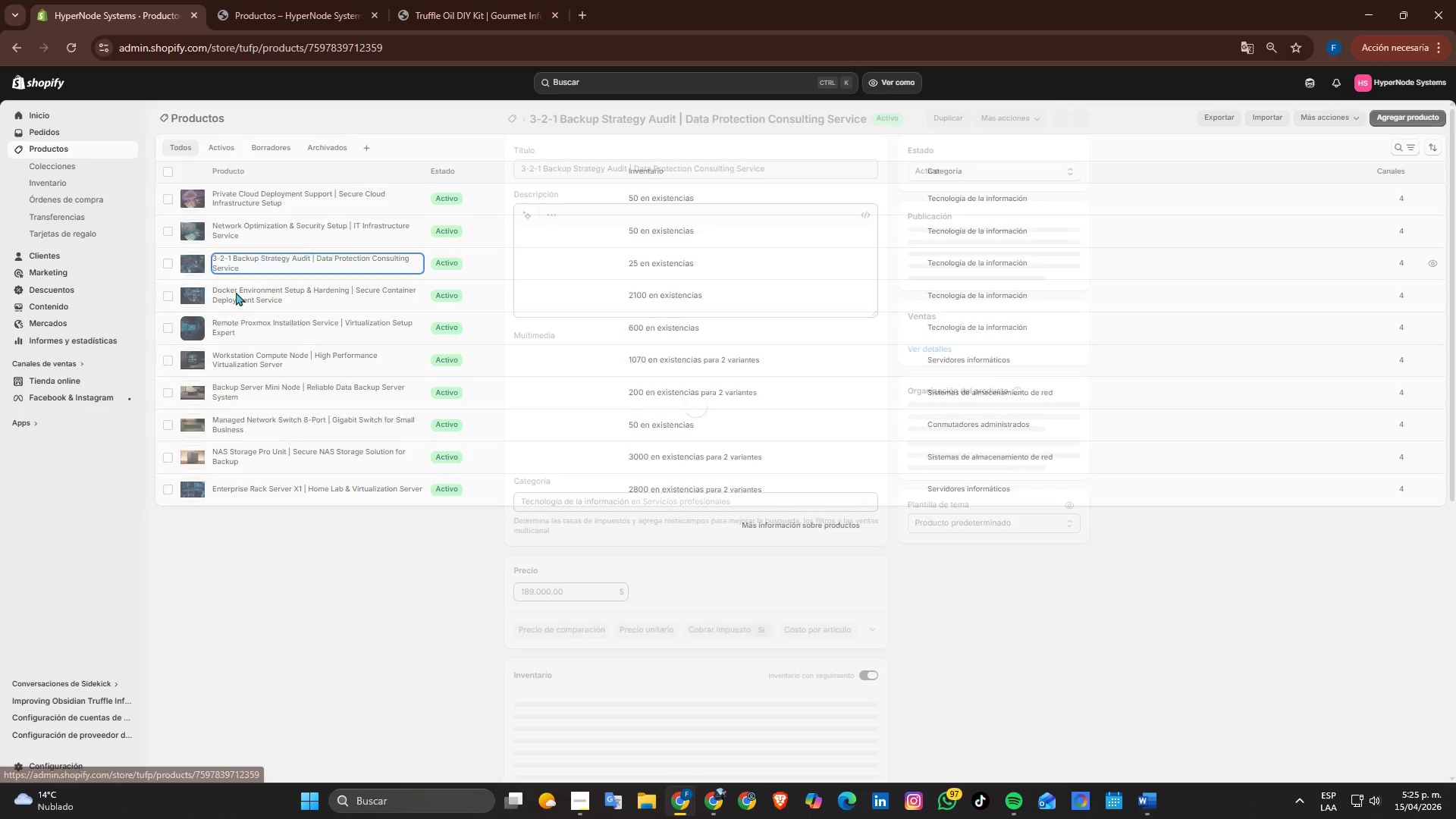 
scroll: coordinate [211, 301], scroll_direction: up, amount: 1.0
 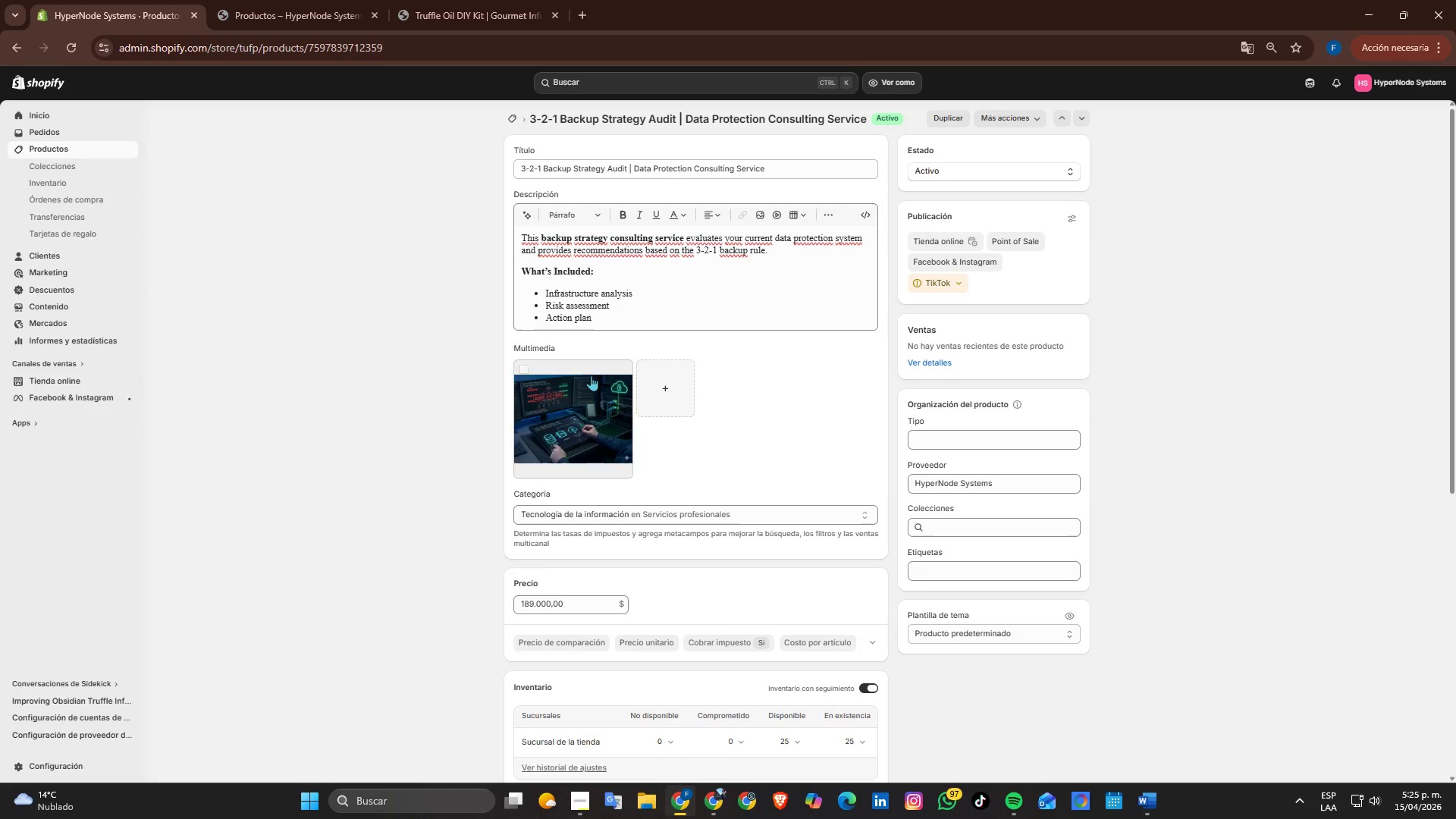 
left_click([591, 375])
 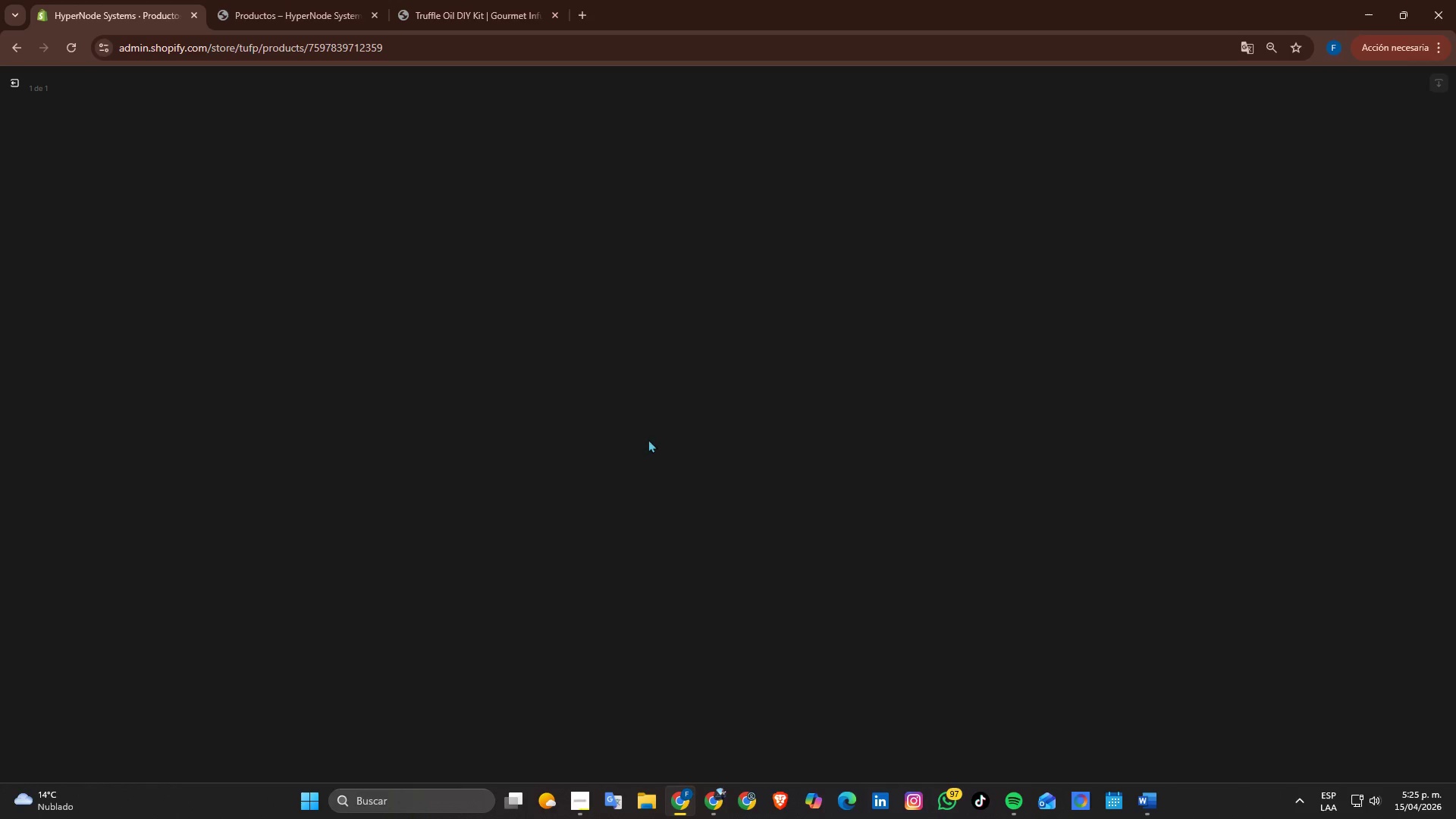 
key(Alt+AltLeft)
 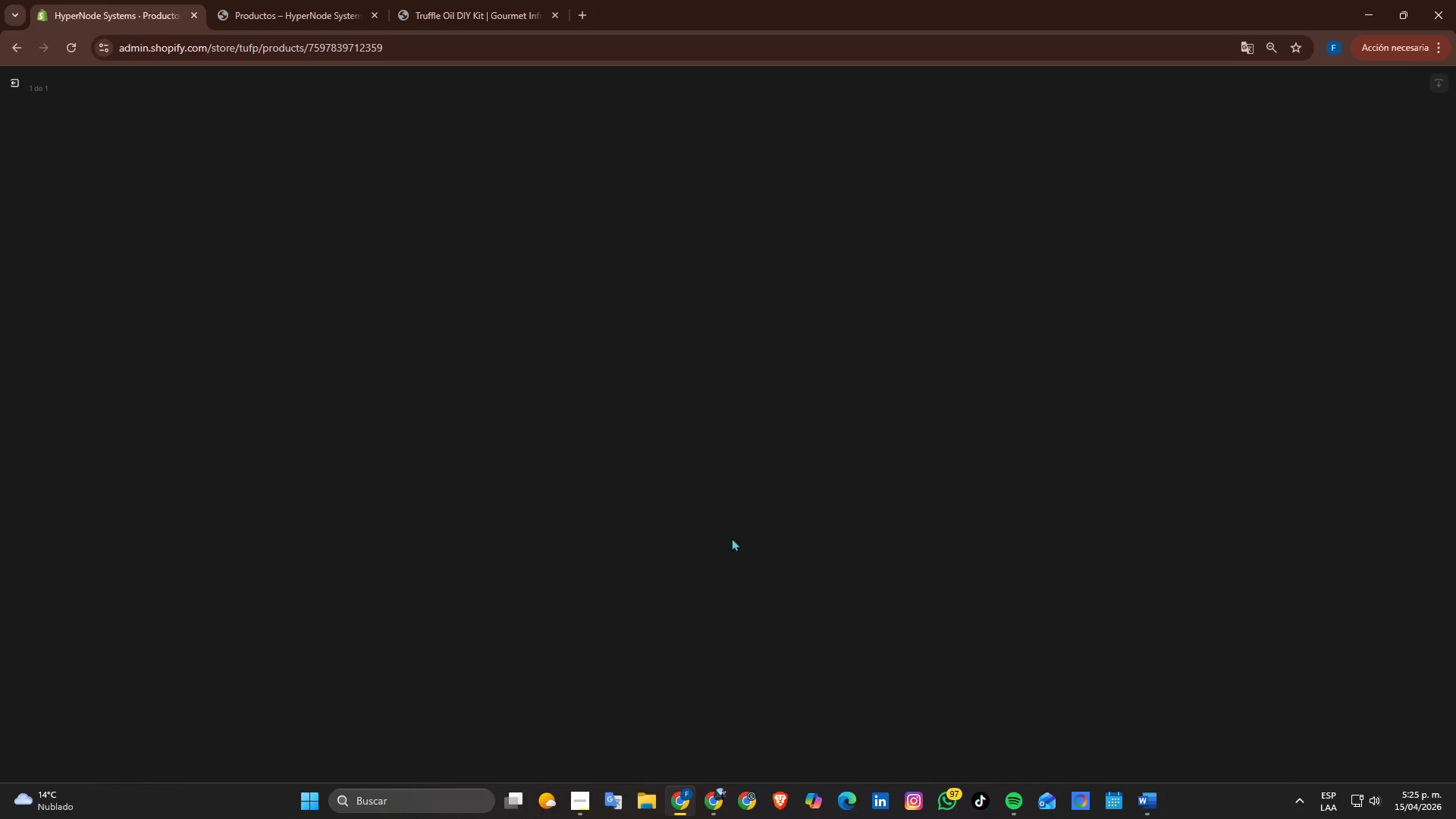 
key(Alt+Tab)
 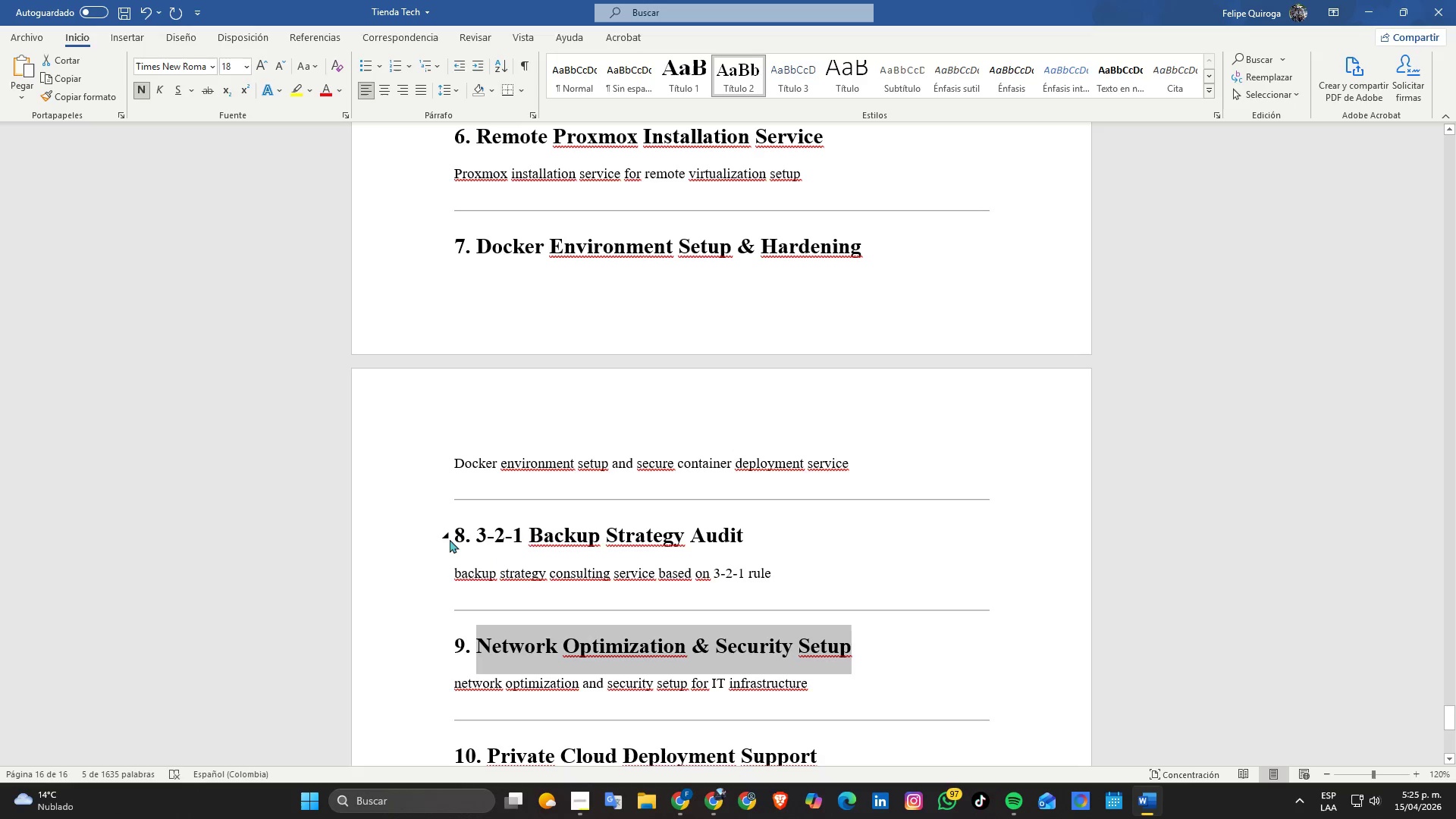 
left_click_drag(start_coordinate=[446, 539], to_coordinate=[679, 522])
 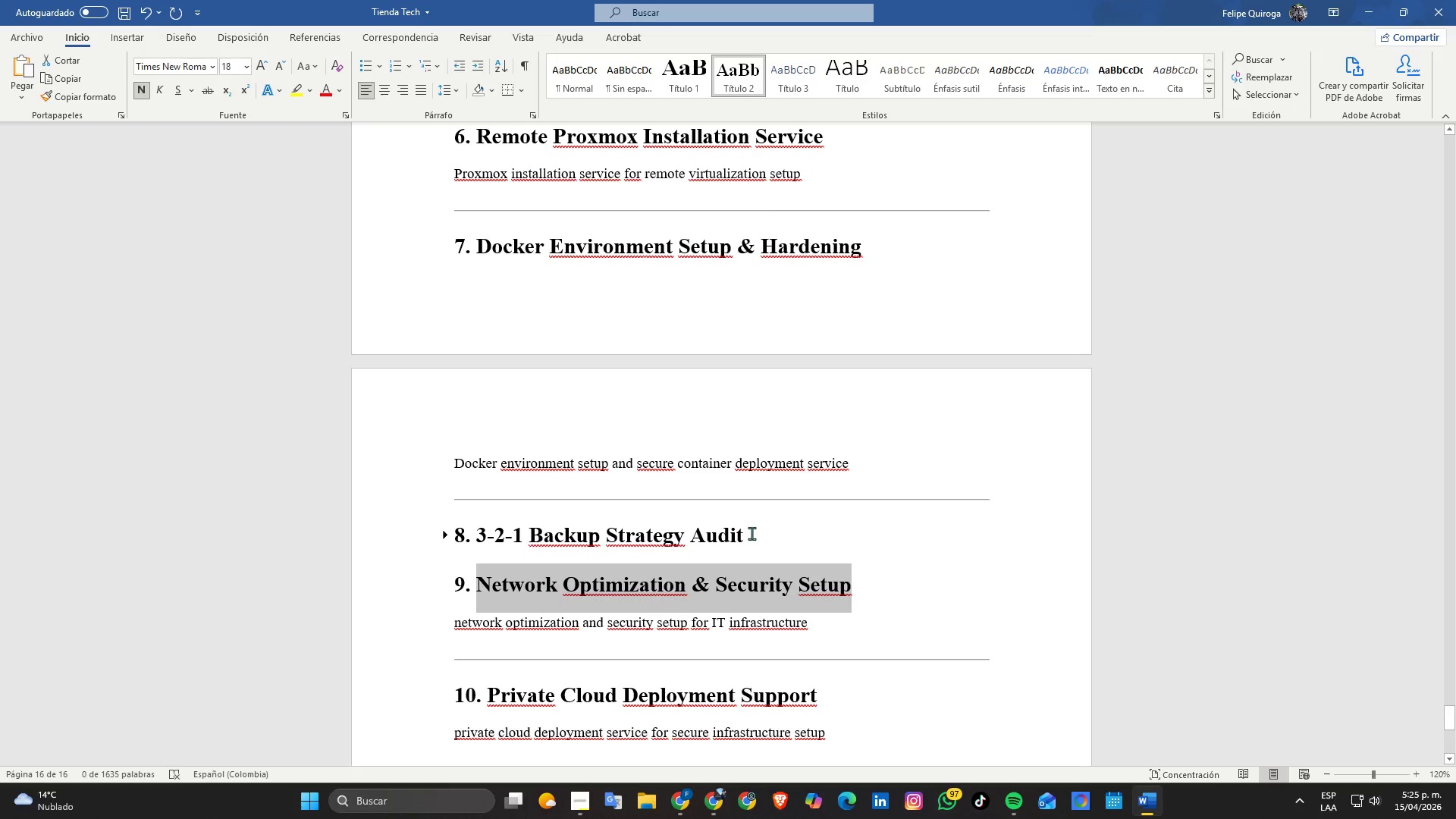 
key(Control+Z)
 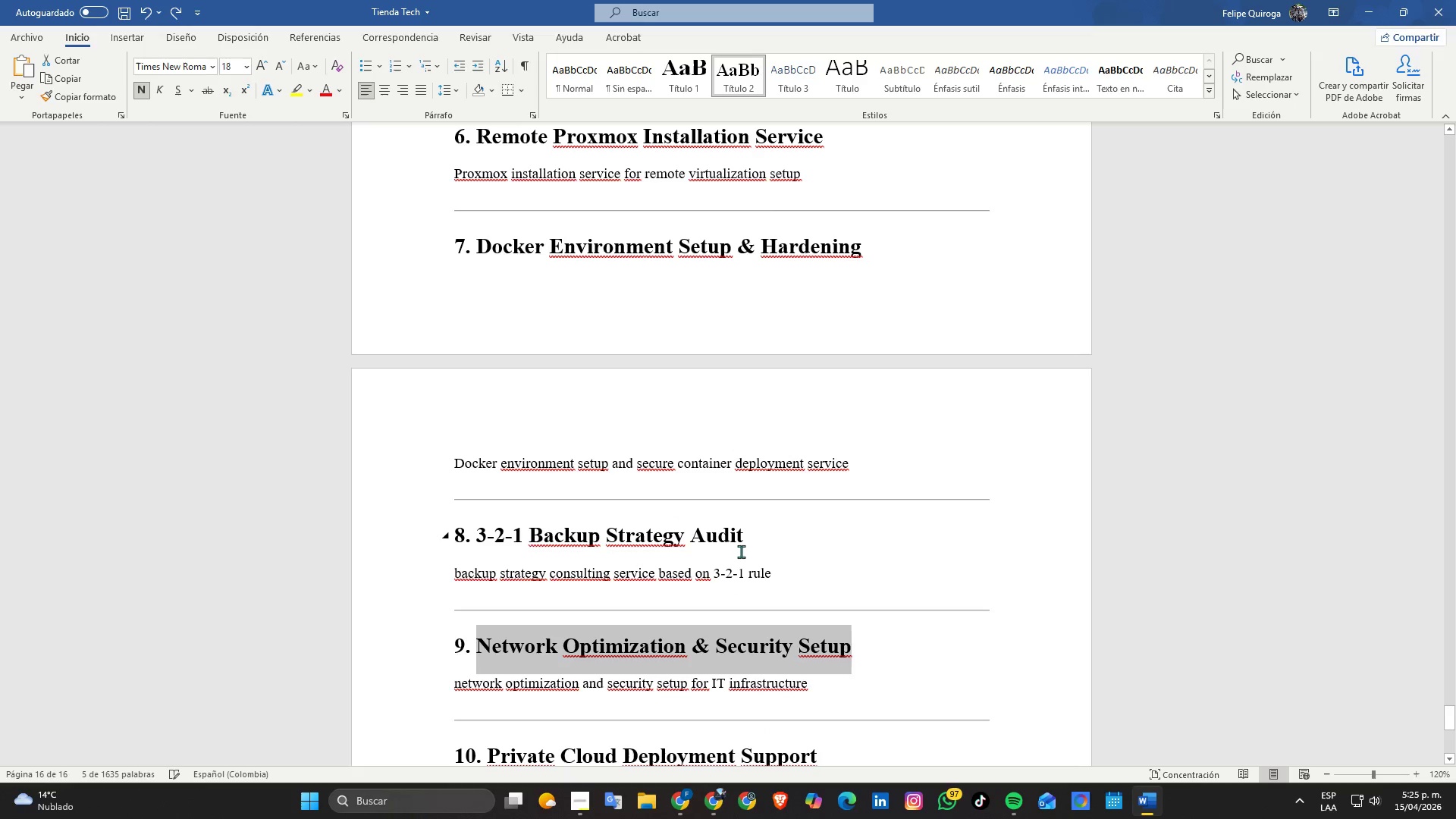 
left_click([741, 551])
 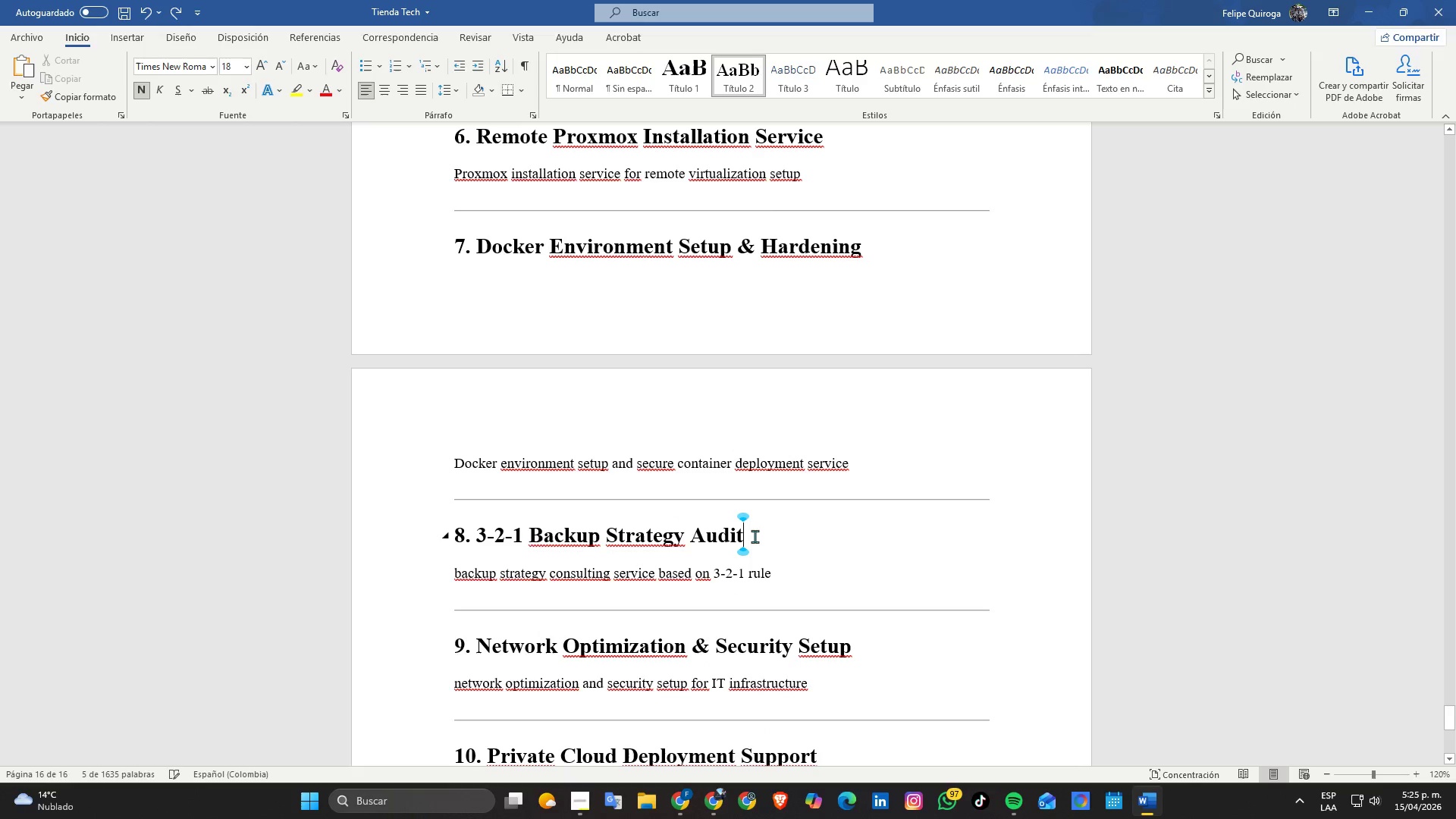 
left_click_drag(start_coordinate=[755, 536], to_coordinate=[472, 537])
 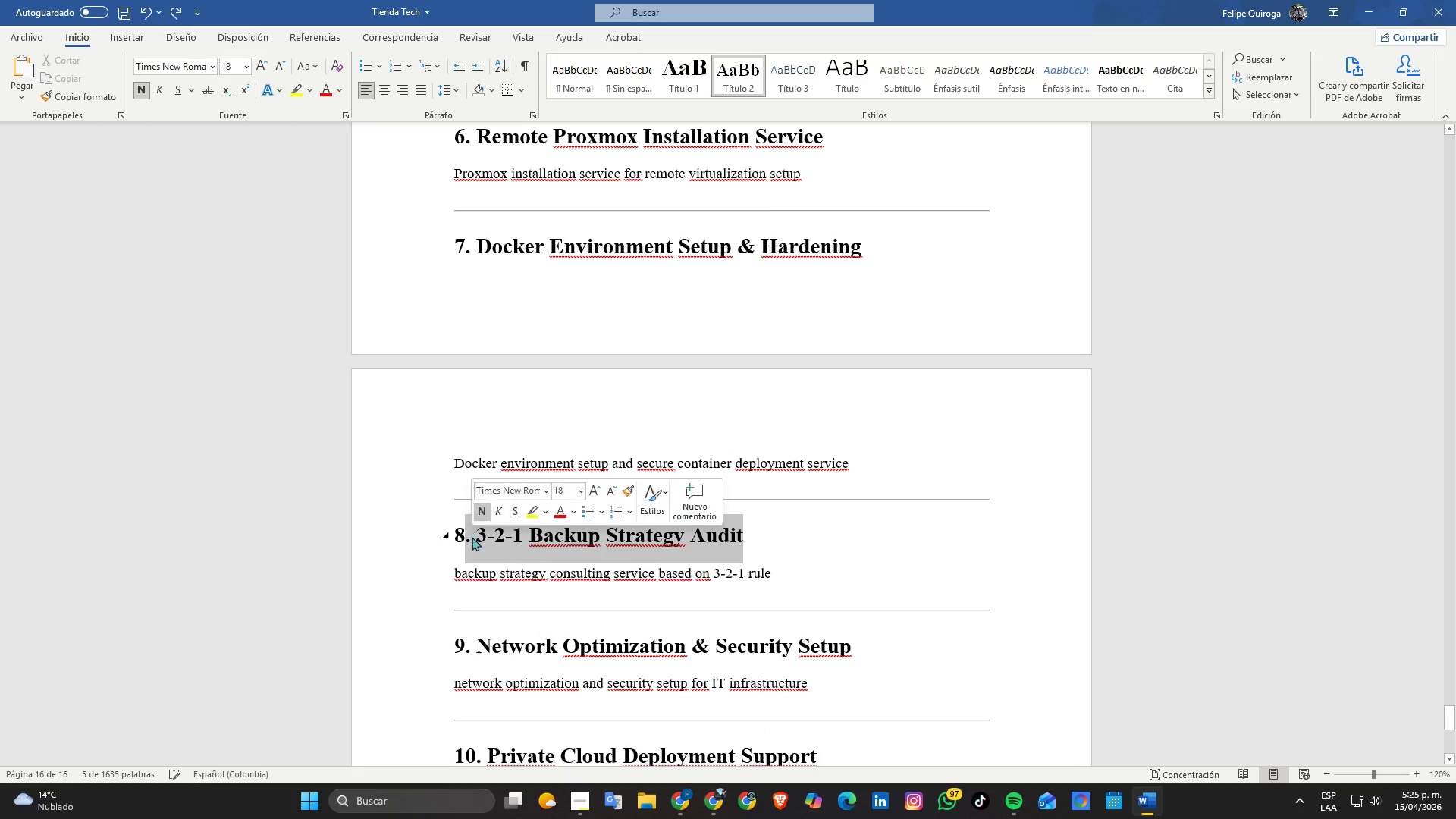 
key(Control+ControlLeft)
 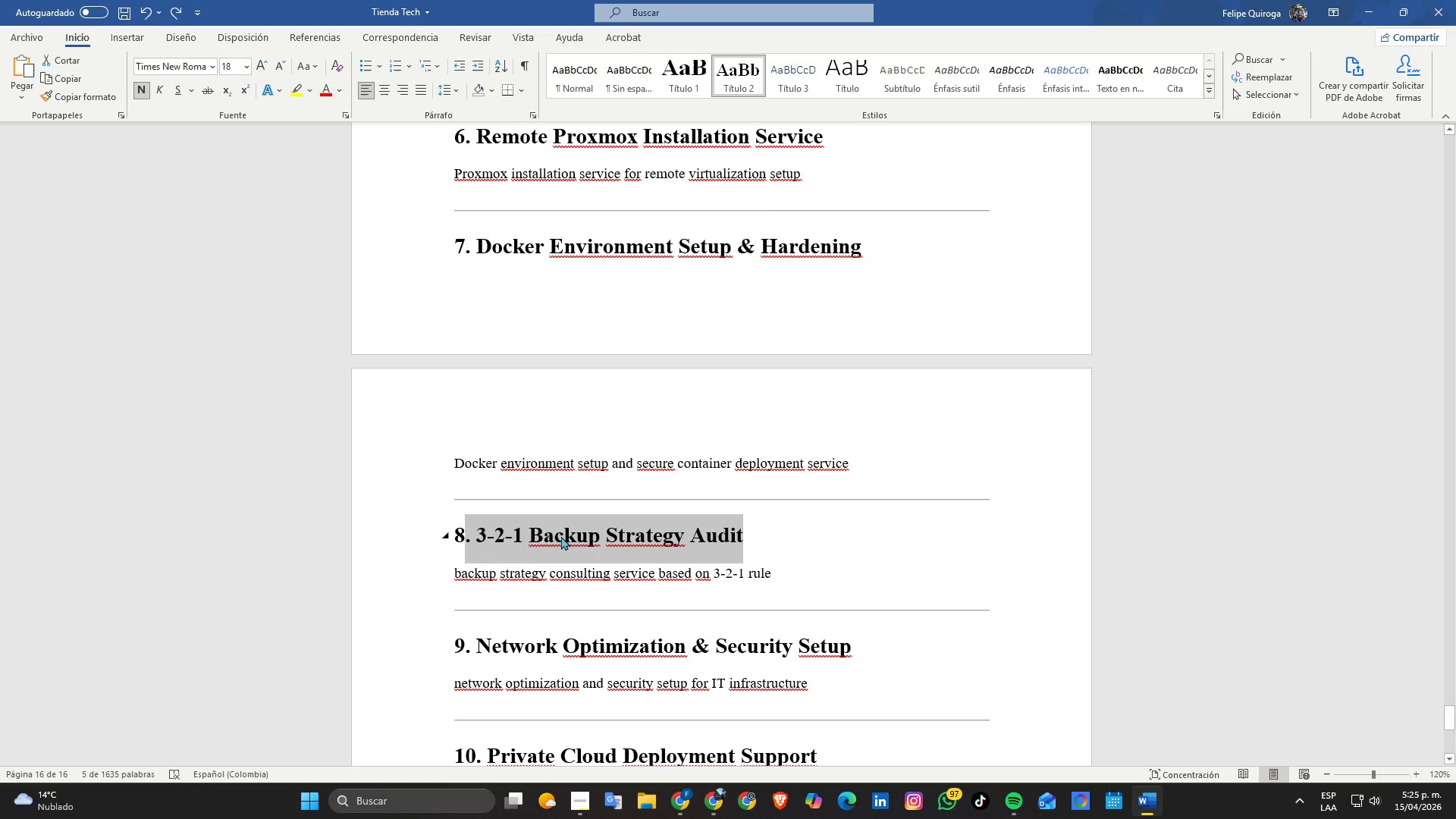 
left_click([552, 536])
 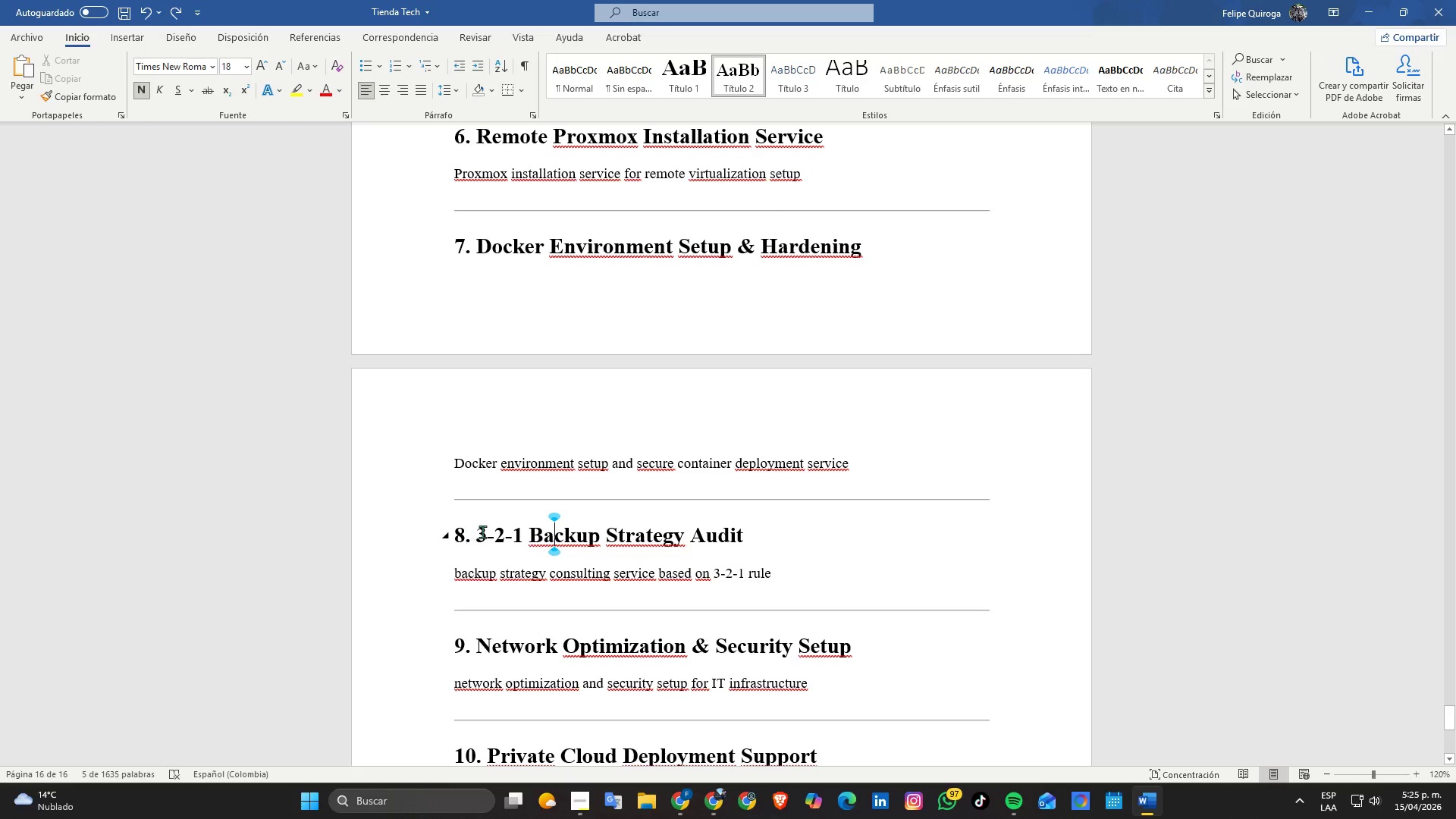 
left_click_drag(start_coordinate=[482, 532], to_coordinate=[736, 522])
 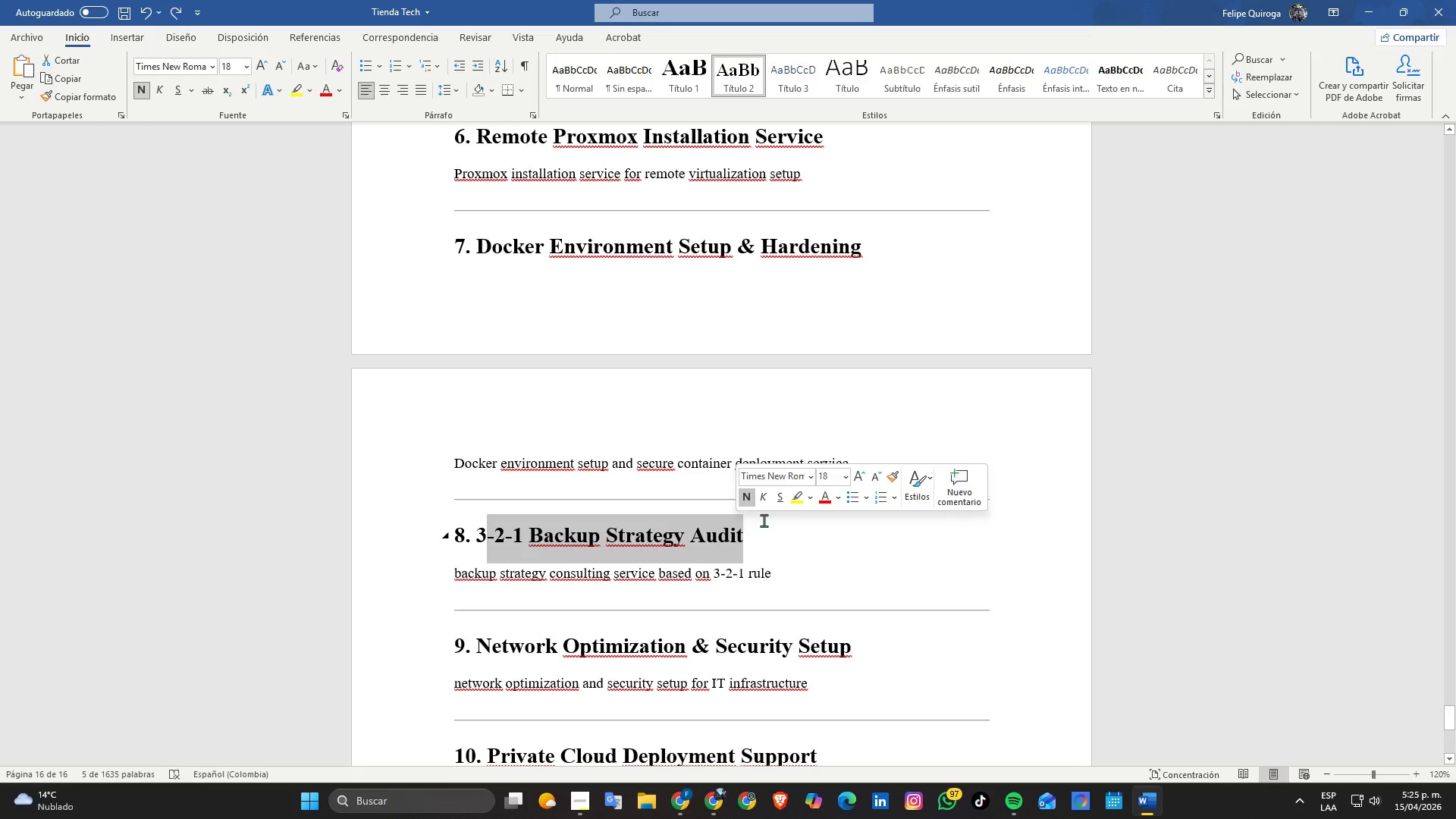 
left_click([764, 520])
 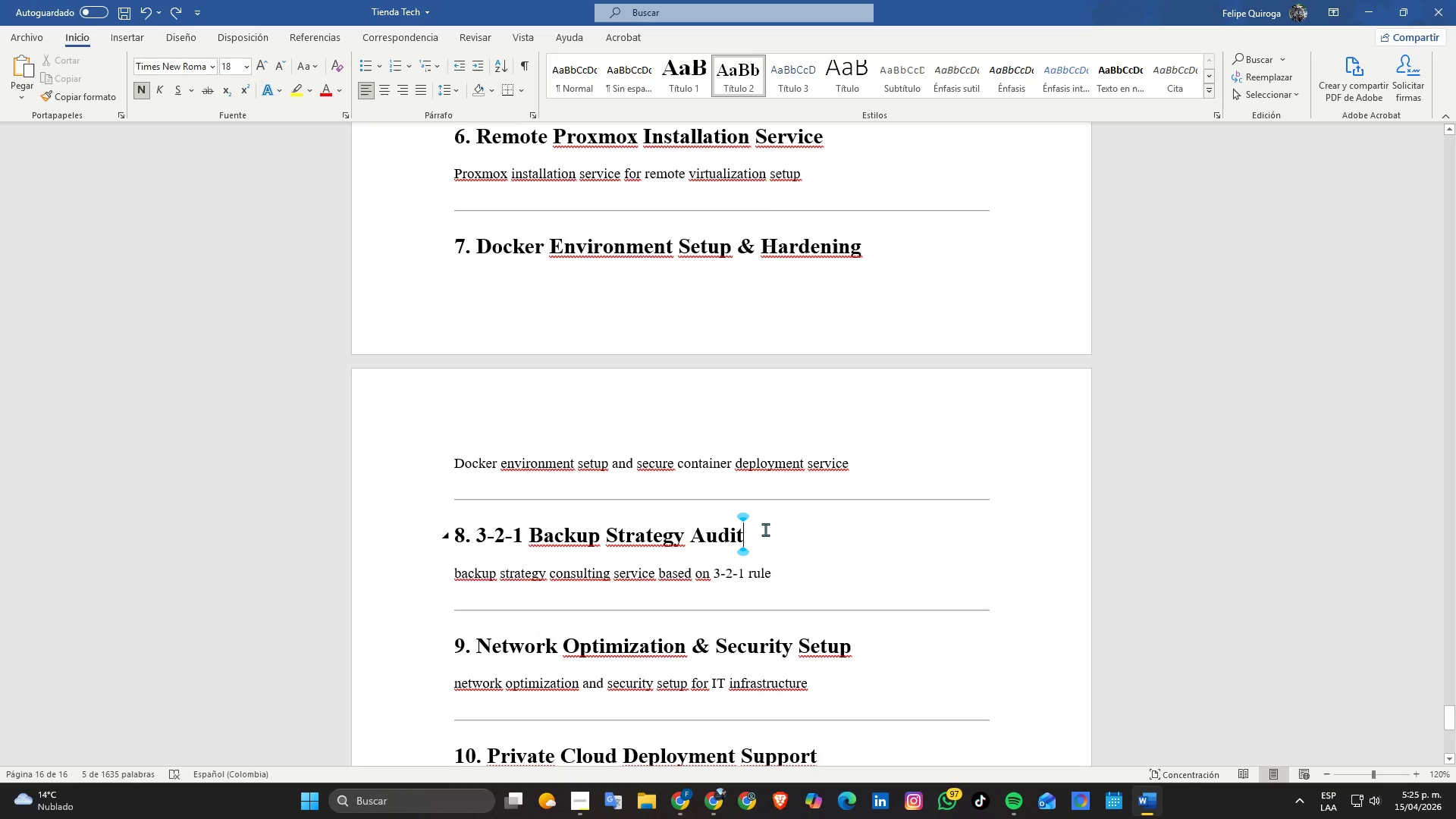 
left_click_drag(start_coordinate=[764, 529], to_coordinate=[480, 539])
 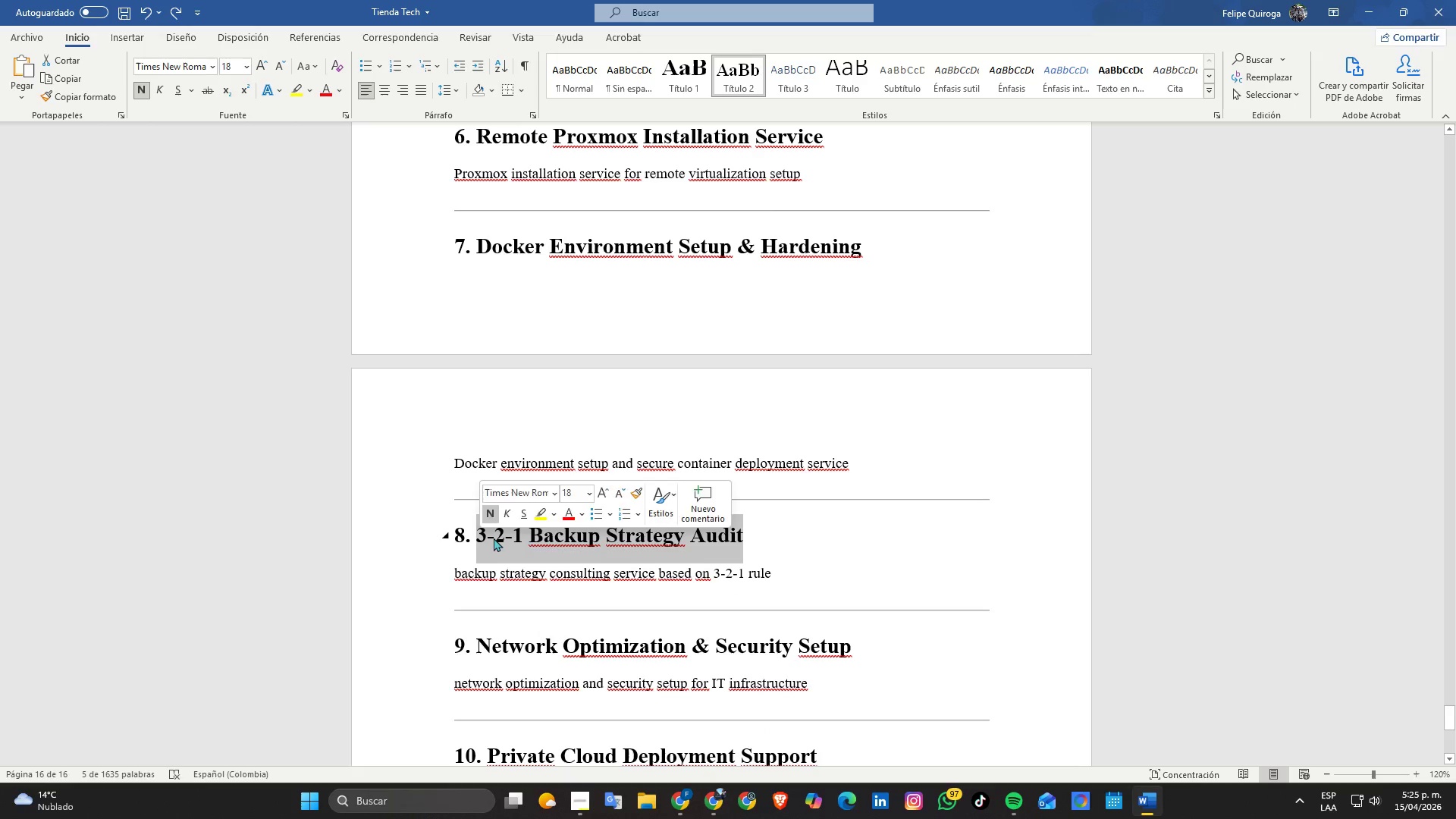 
key(Control+C)
 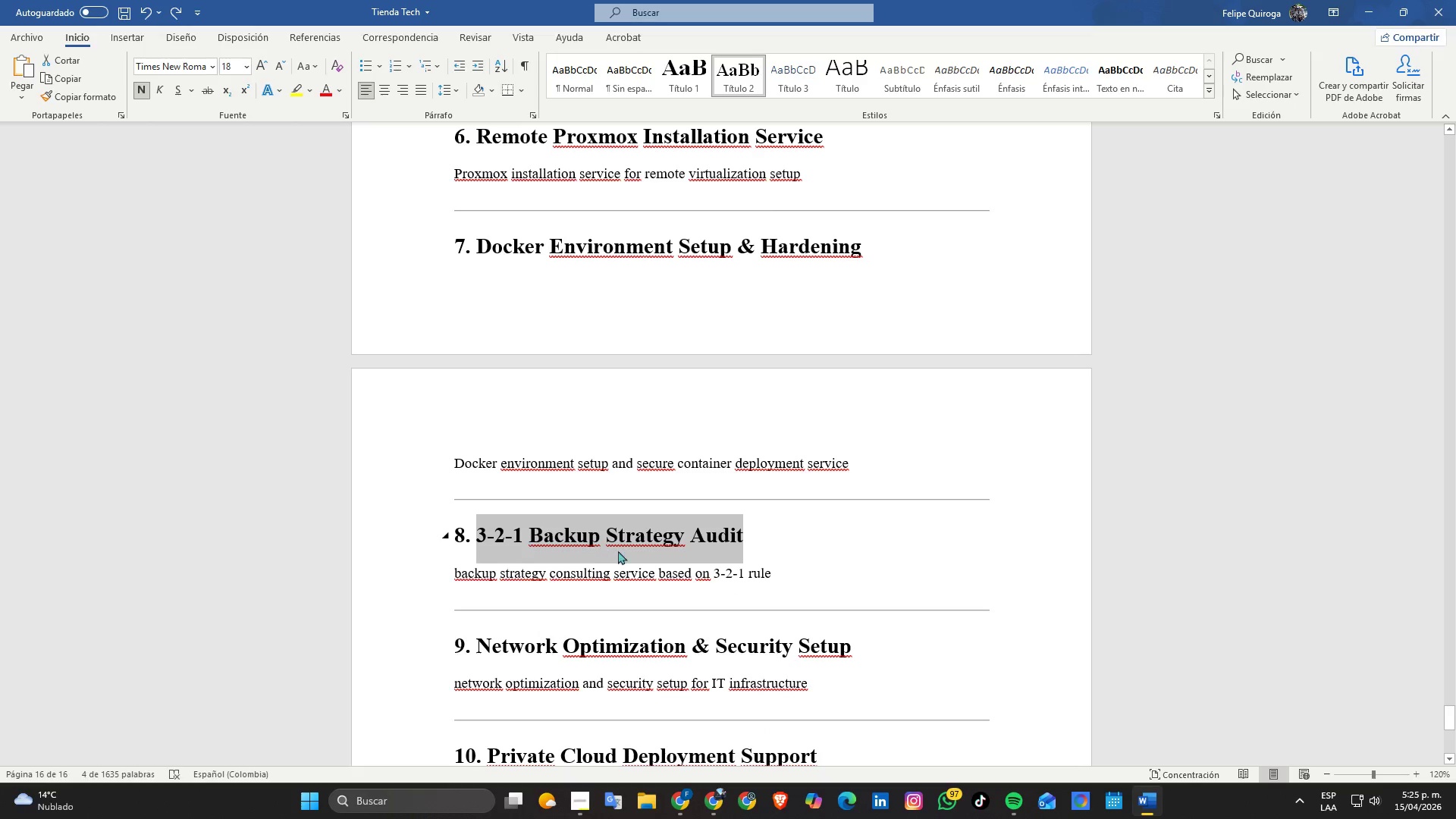 
key(Alt+AltLeft)
 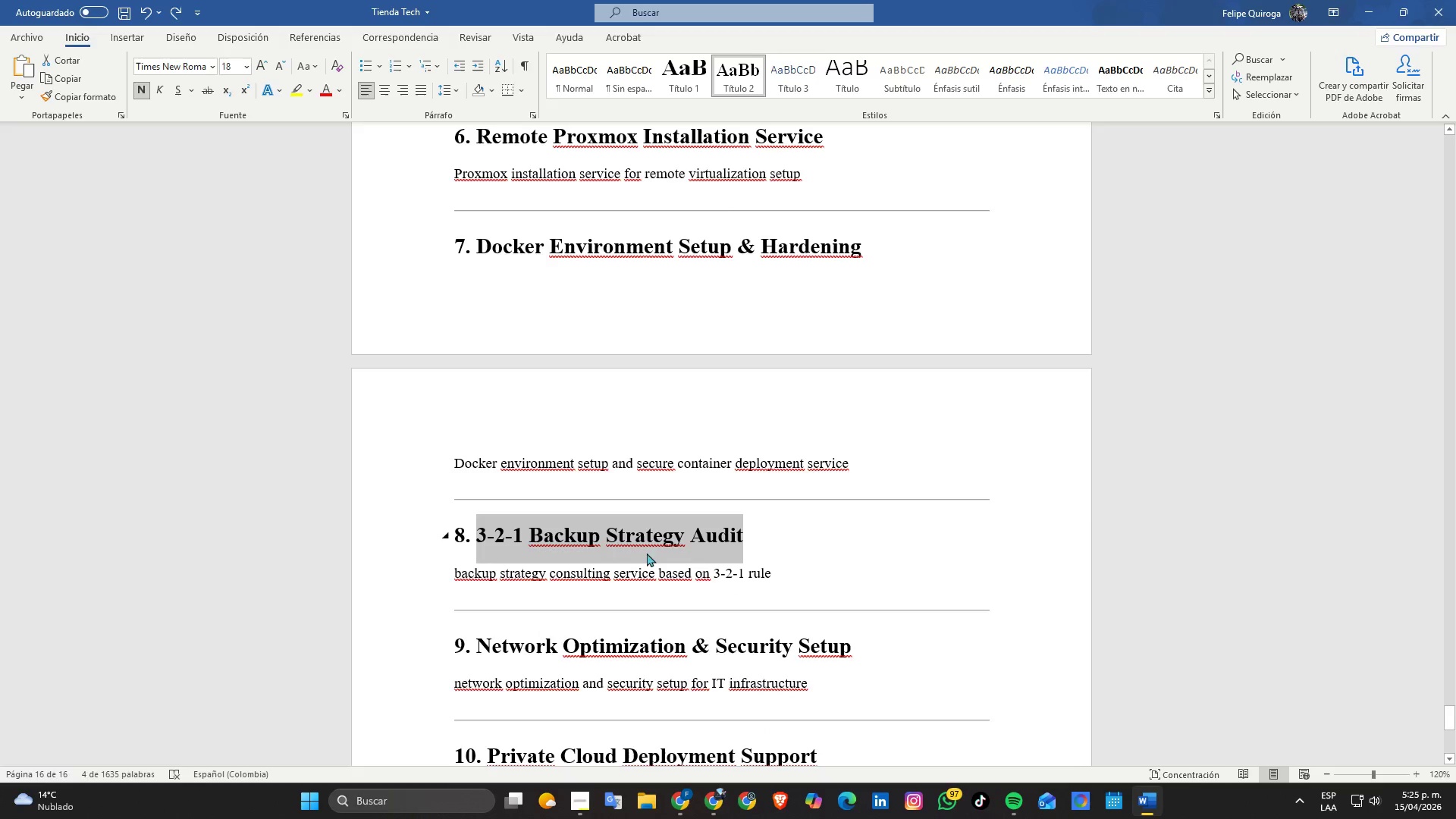 
key(Alt+Tab)
 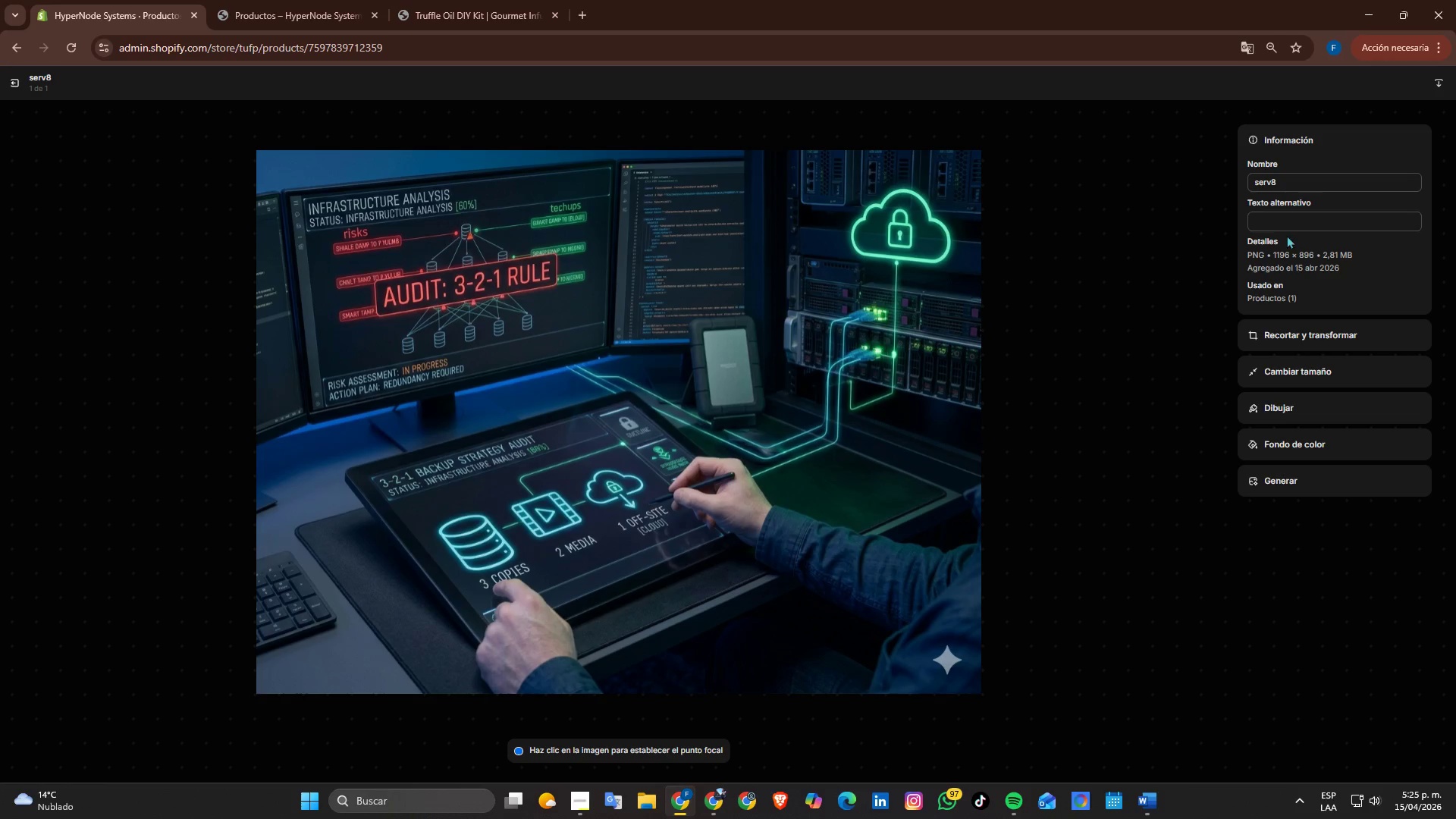 
double_click([1291, 224])
 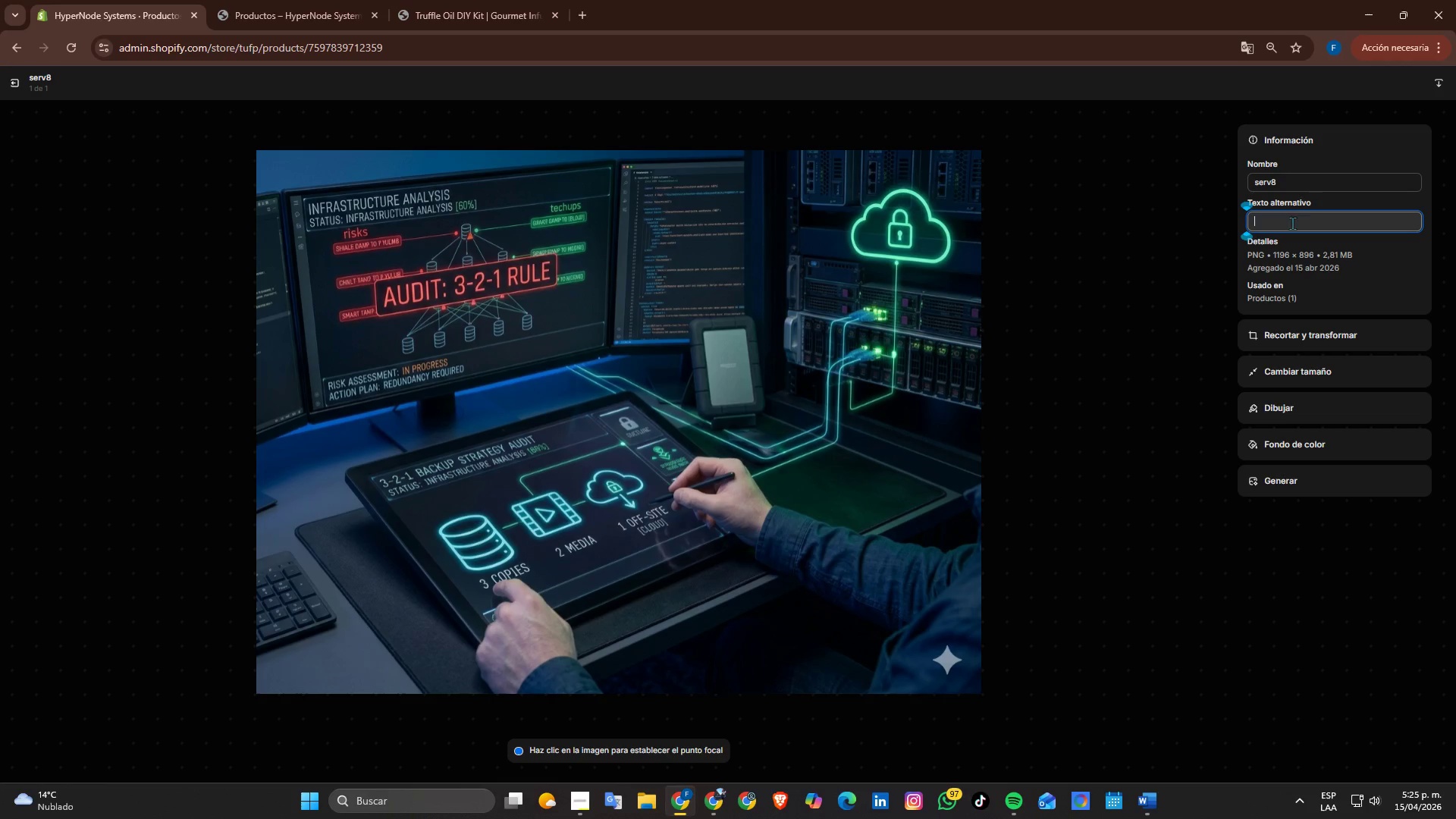 
key(Control+ControlLeft)
 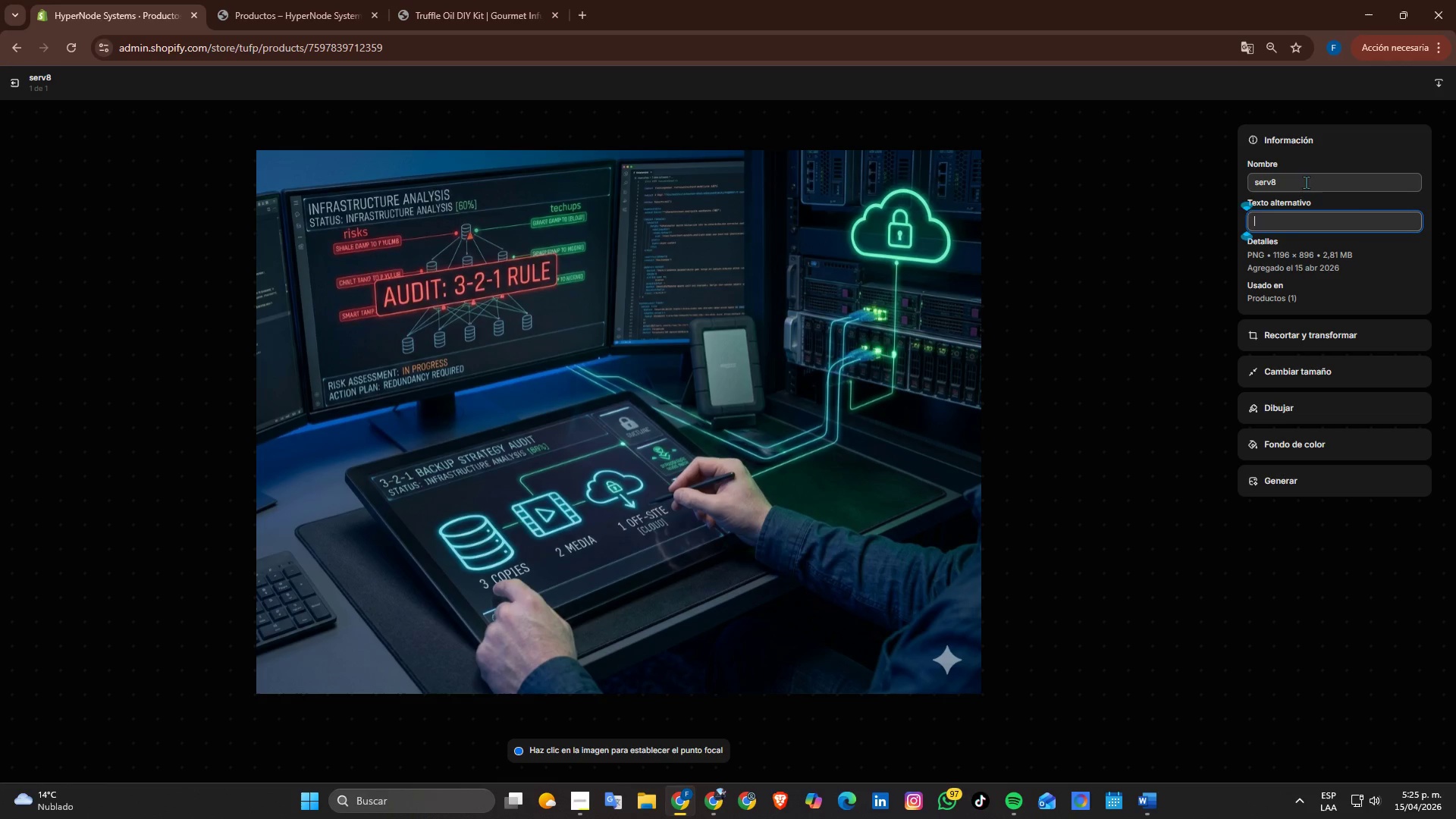 
key(Control+V)
 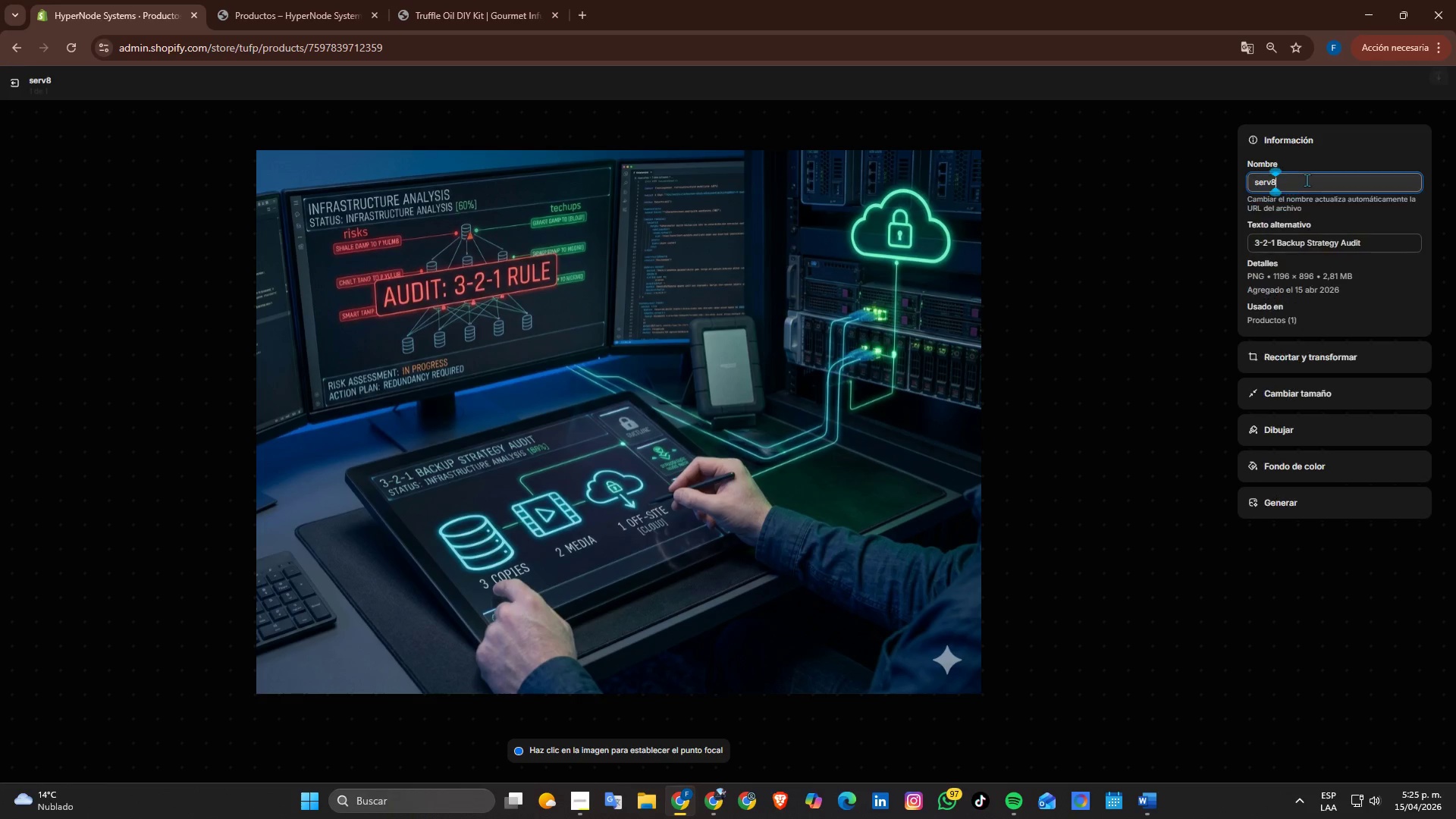 
double_click([1307, 180])
 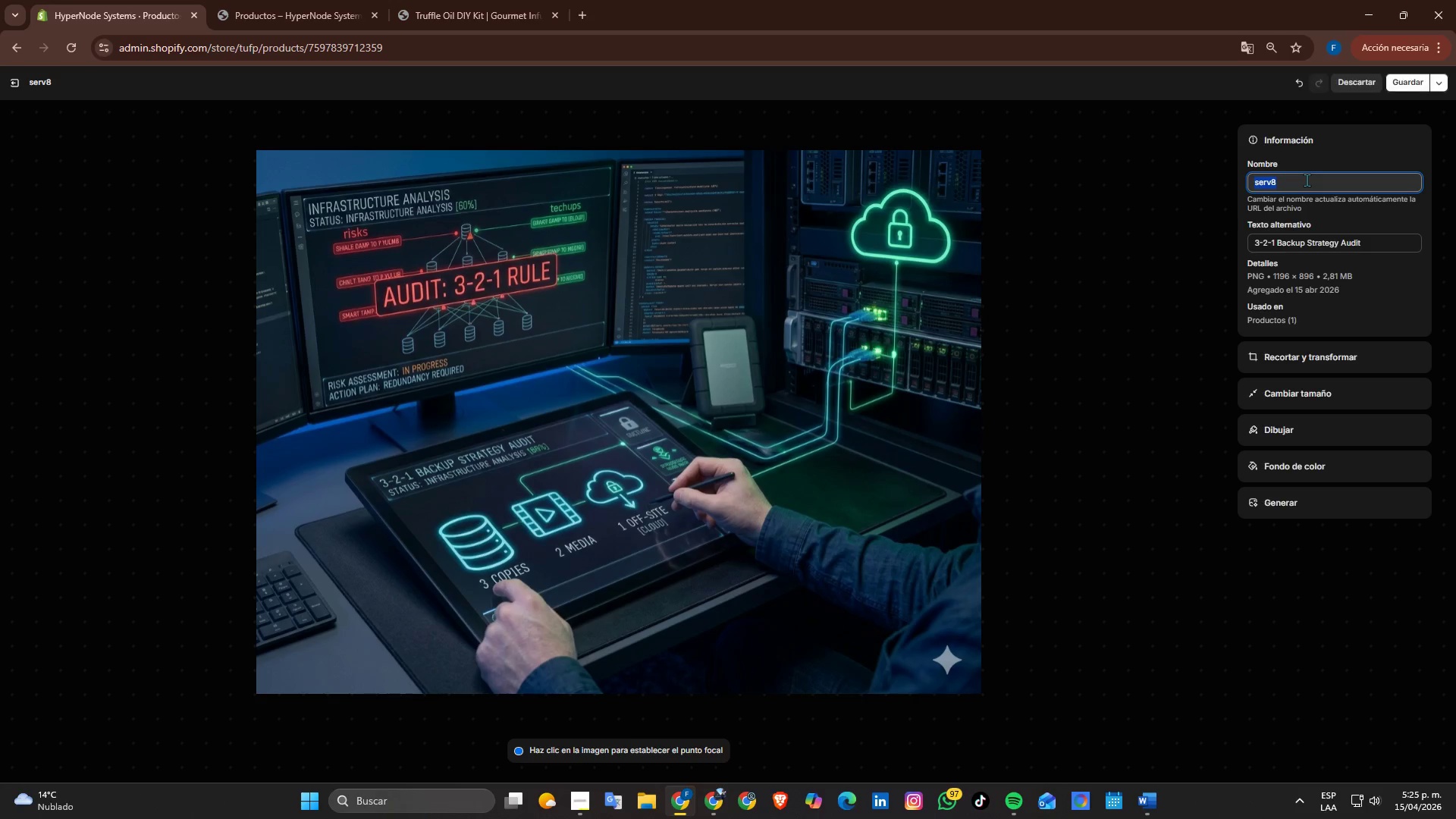 
triple_click([1307, 180])
 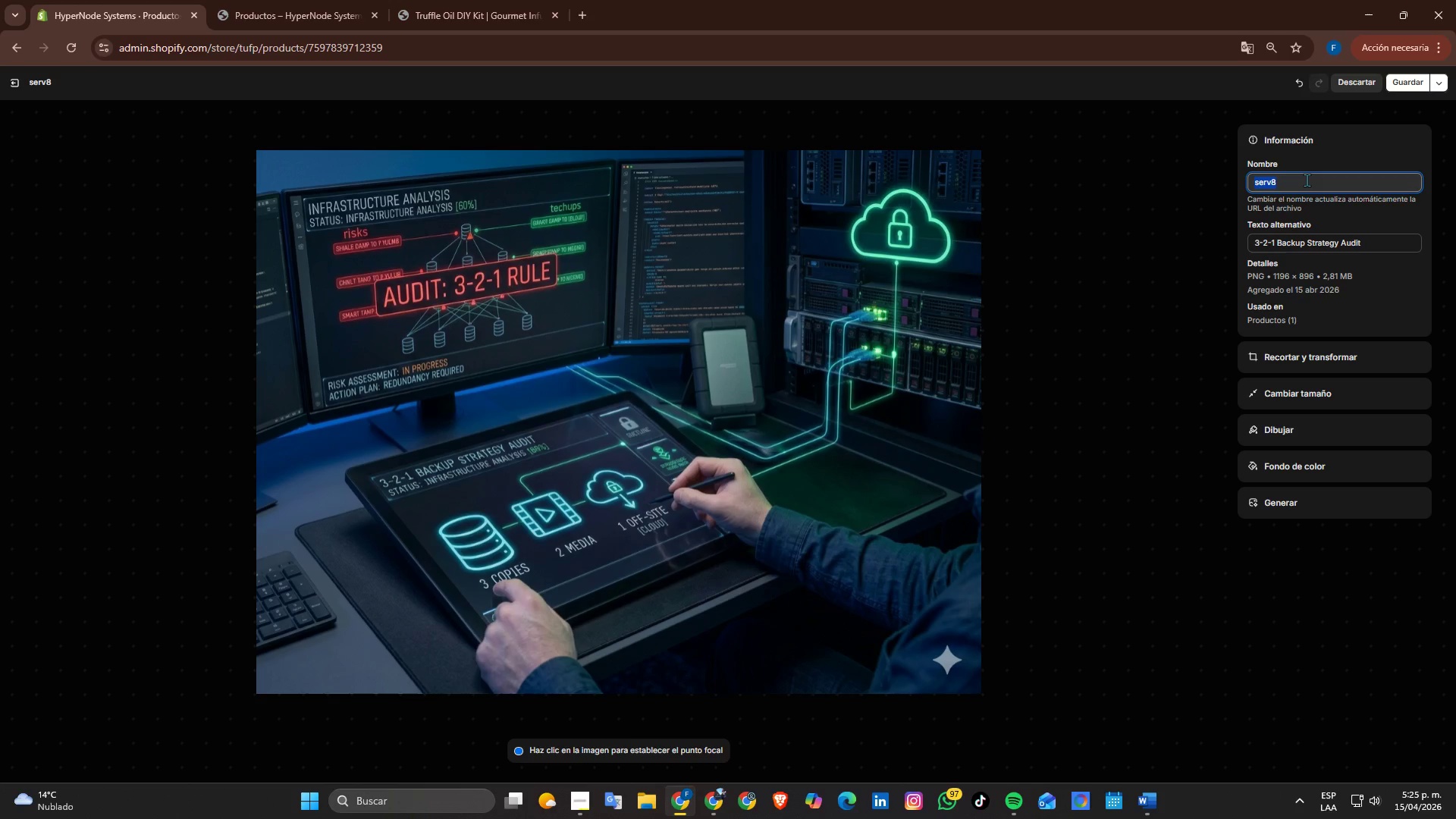 
triple_click([1307, 180])
 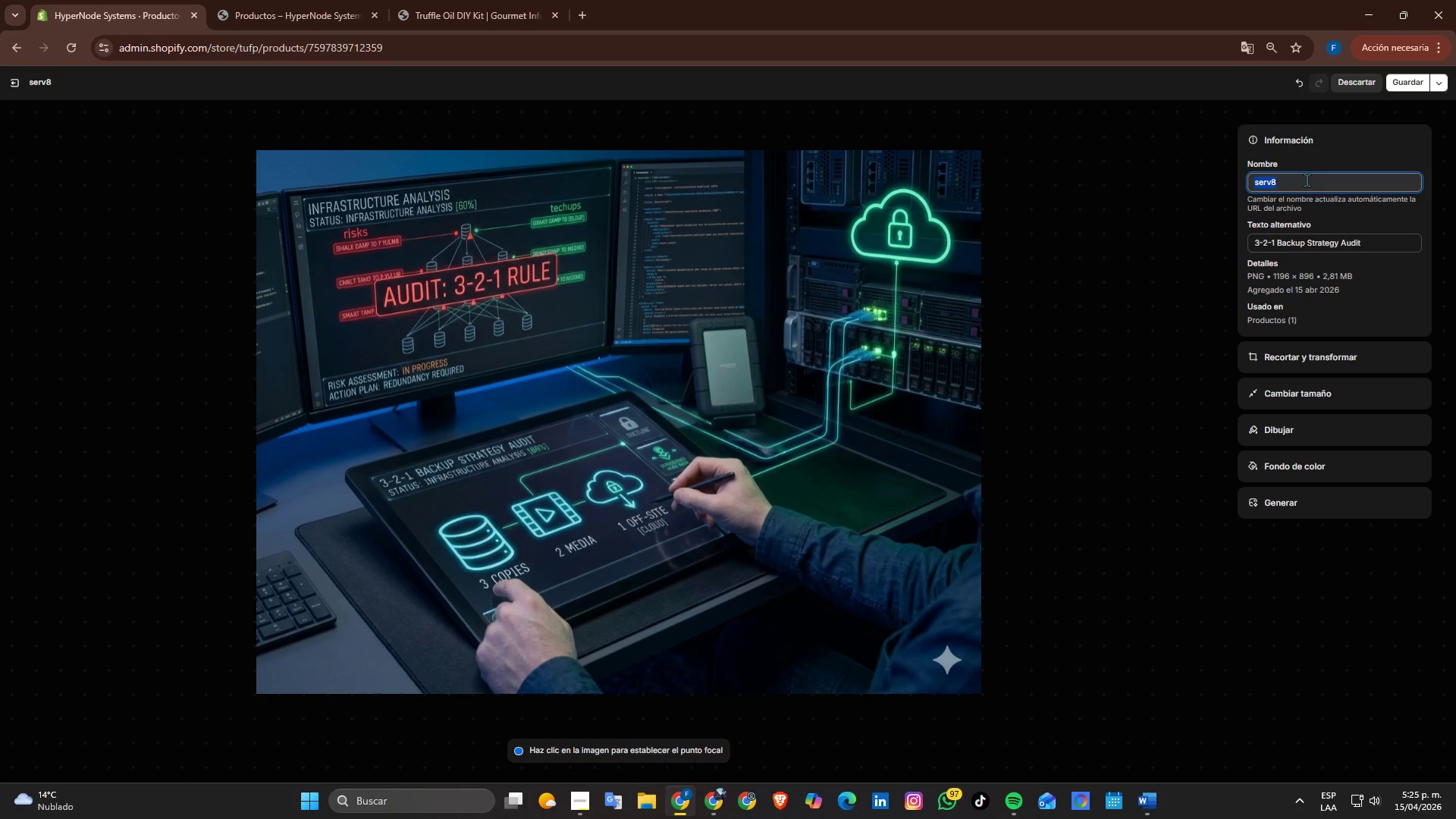 
key(Alt+AltLeft)
 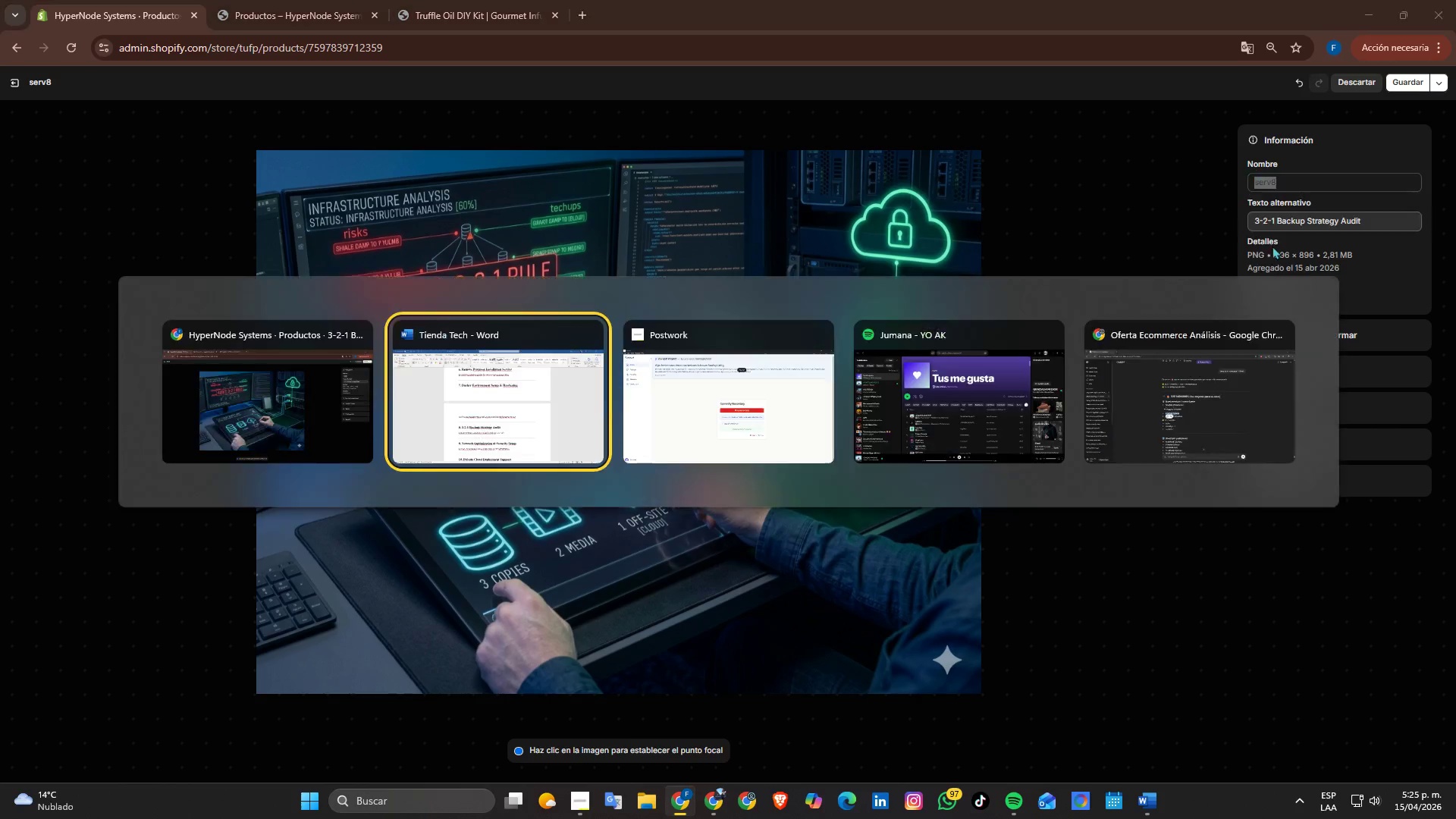 
key(Alt+Tab)
 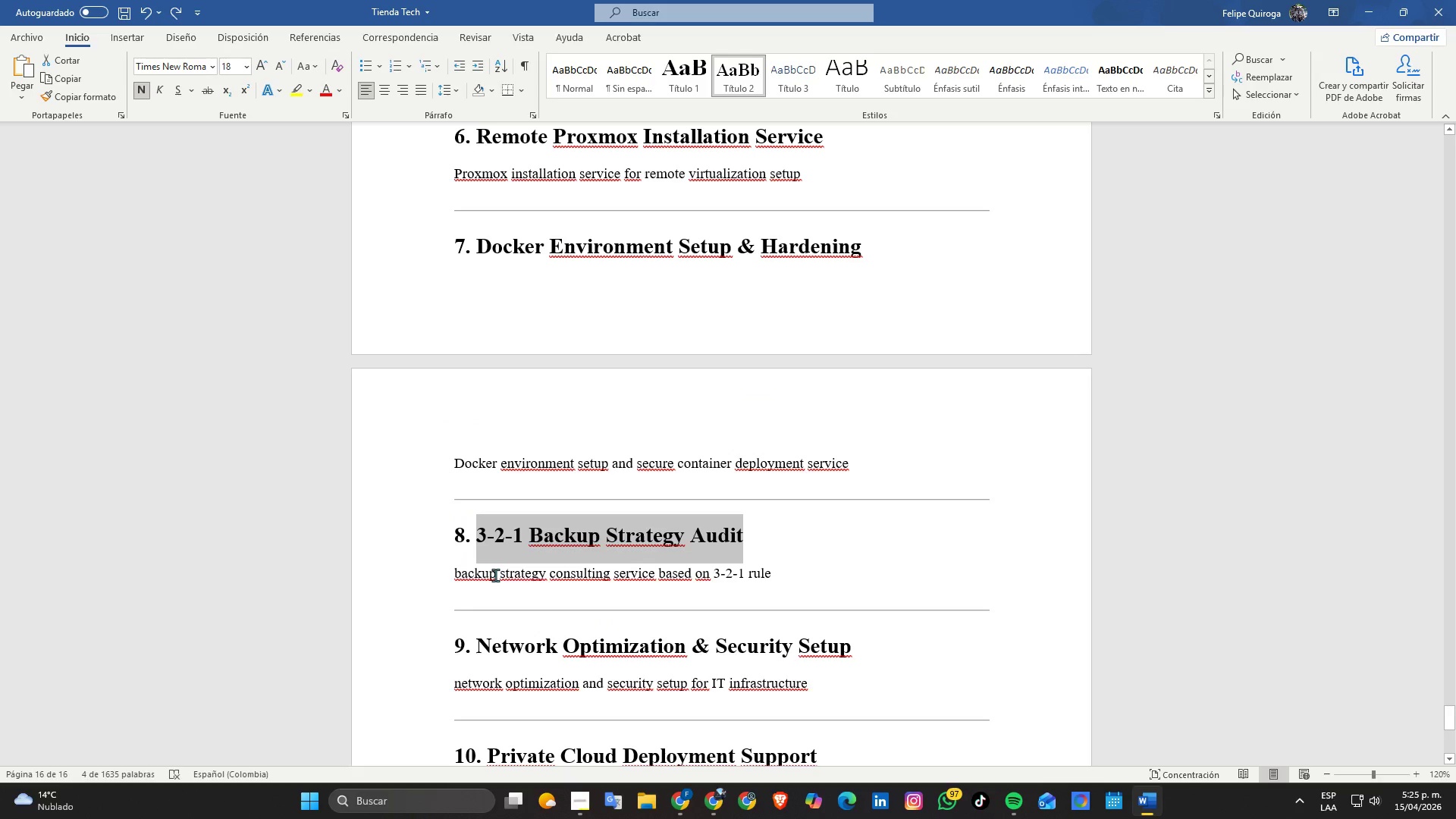 
double_click([495, 575])
 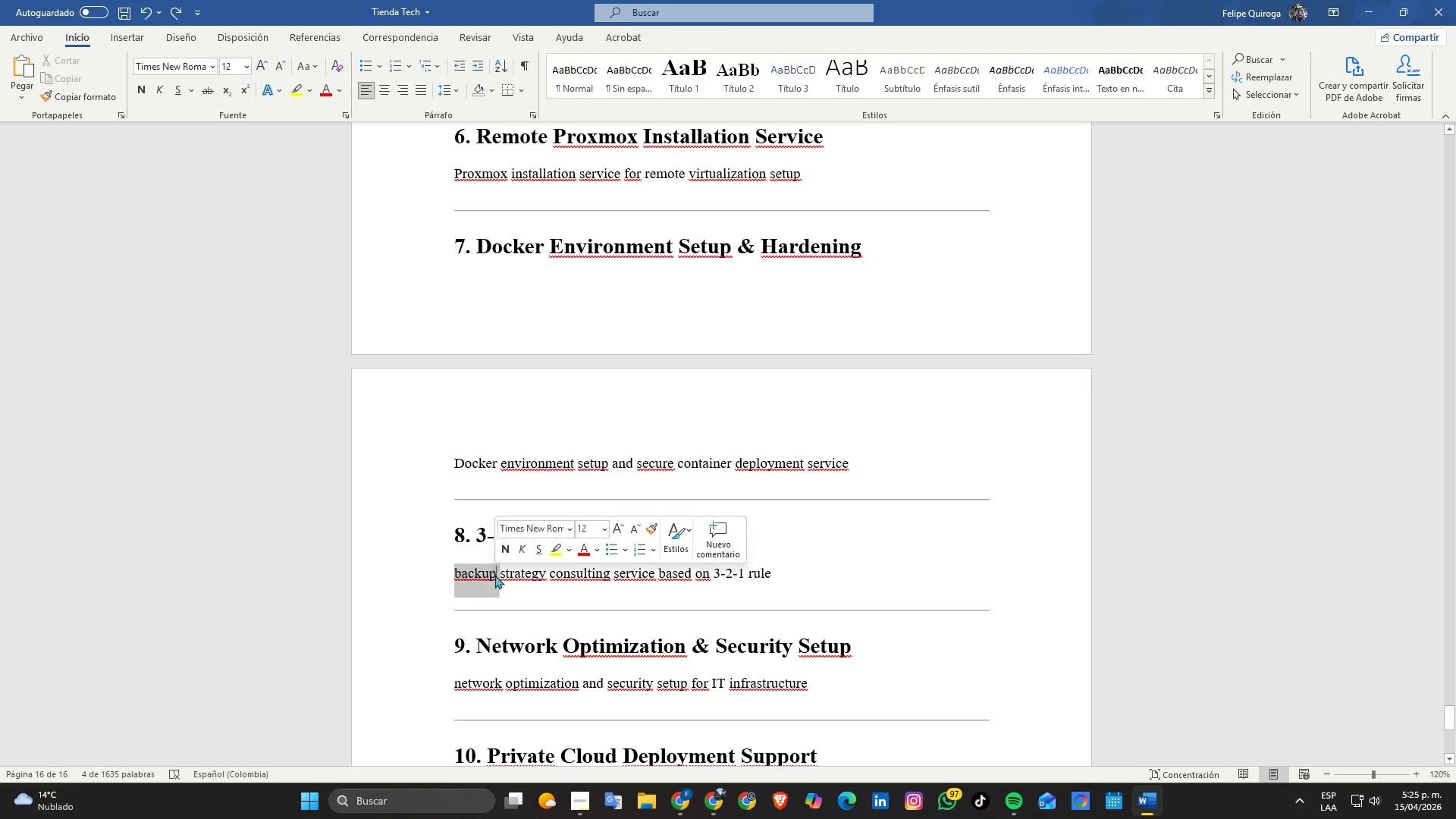 
triple_click([495, 575])
 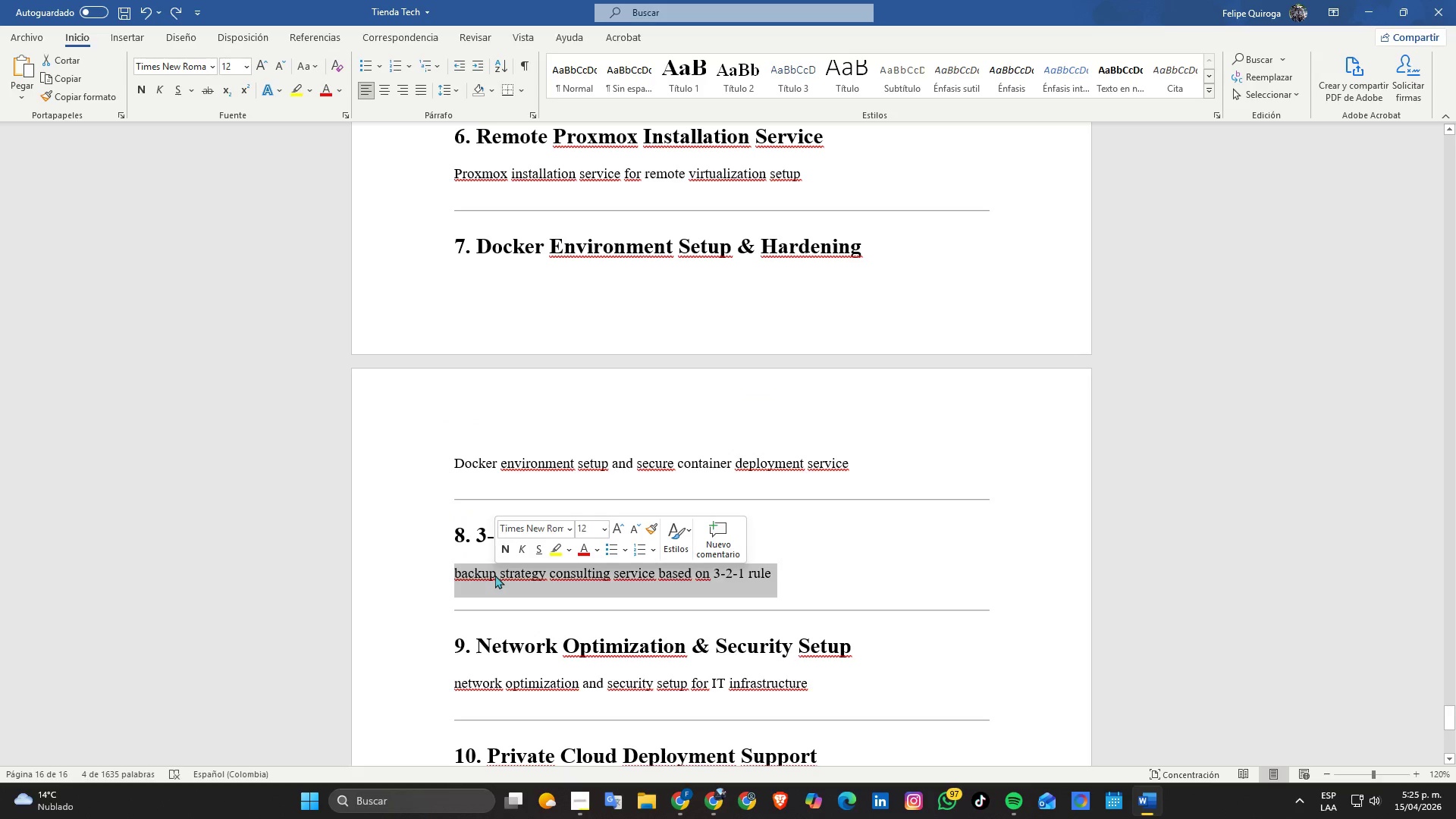 
key(Control+ControlLeft)
 